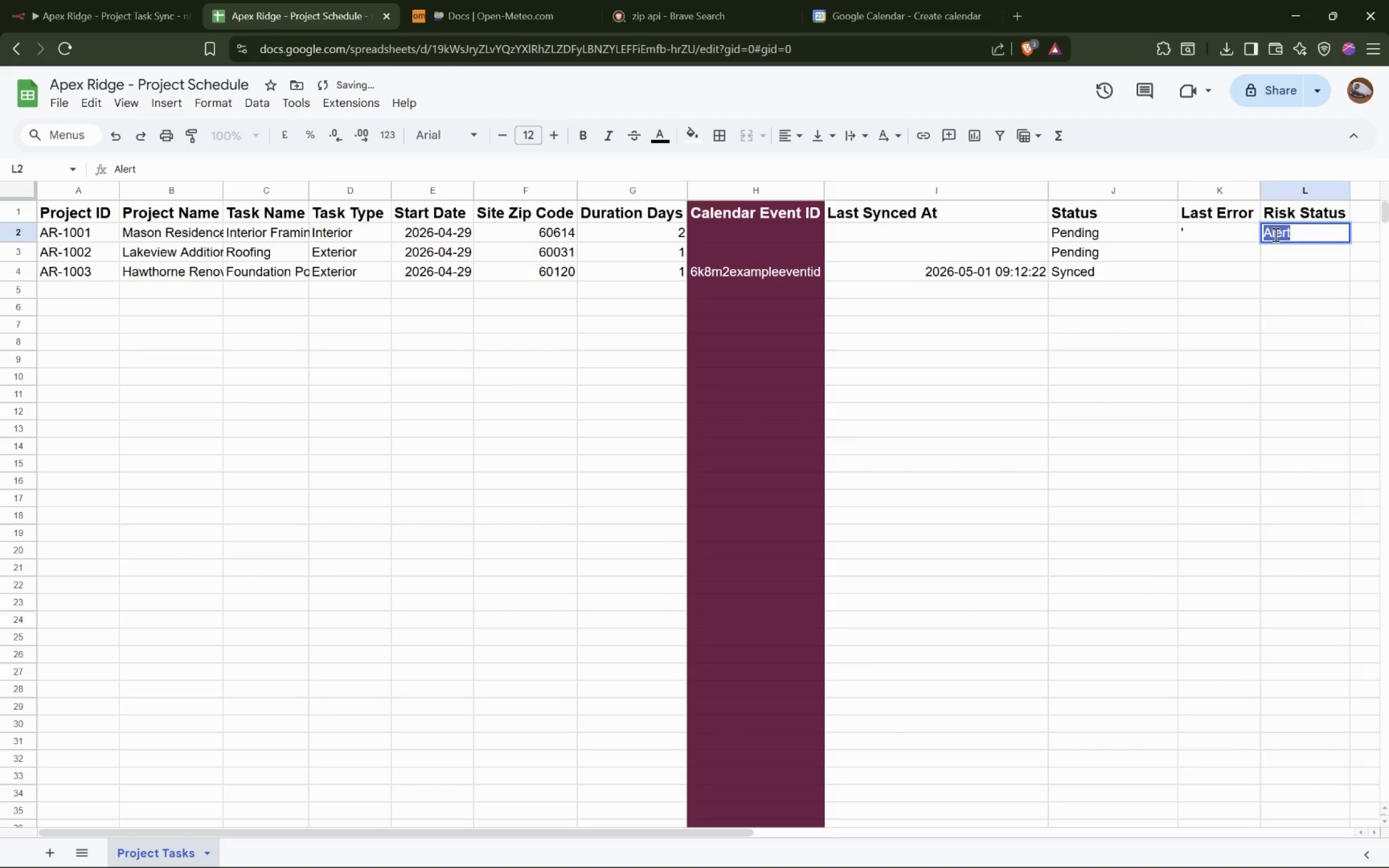 
key(Backspace)
 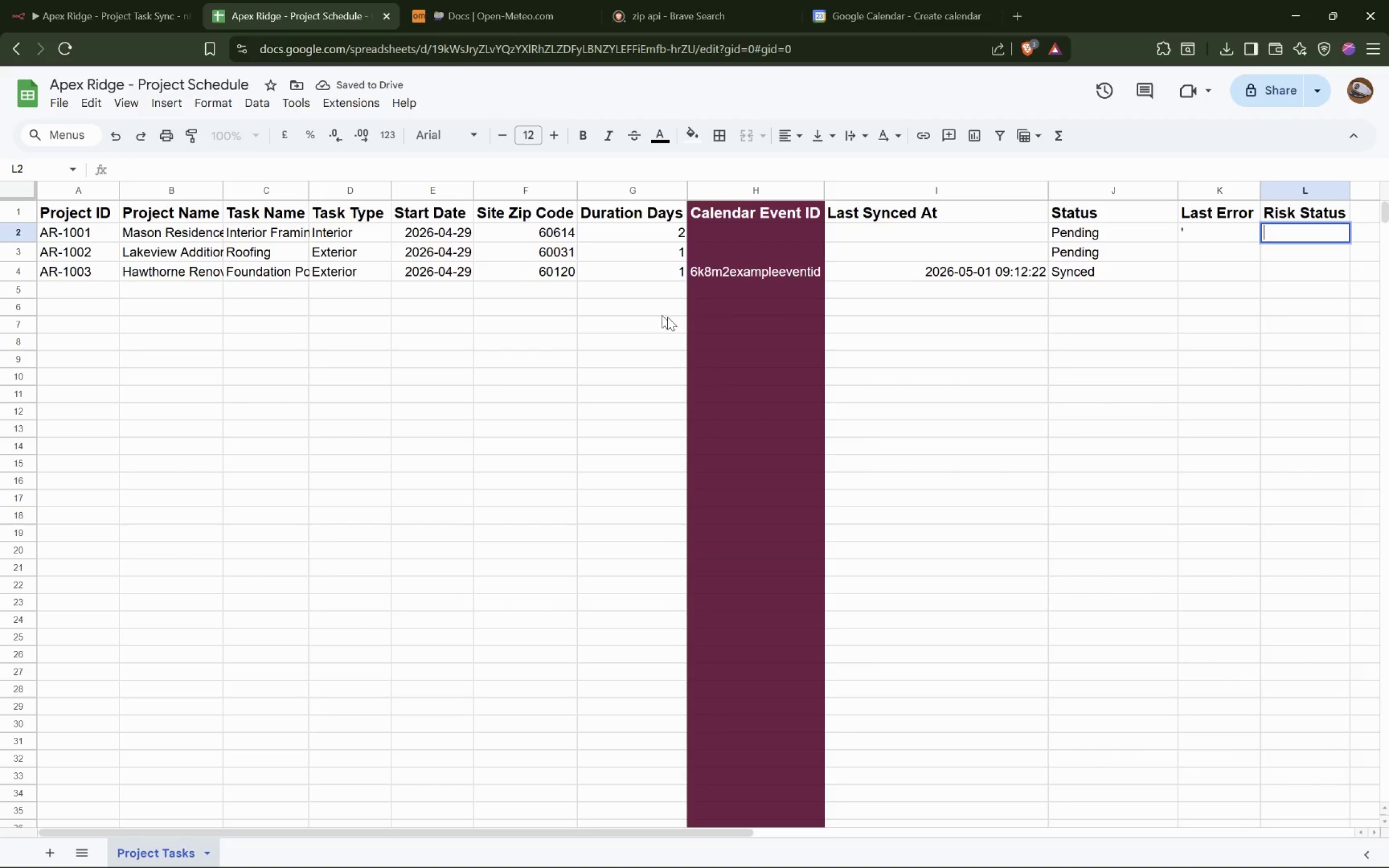 
left_click([1142, 369])
 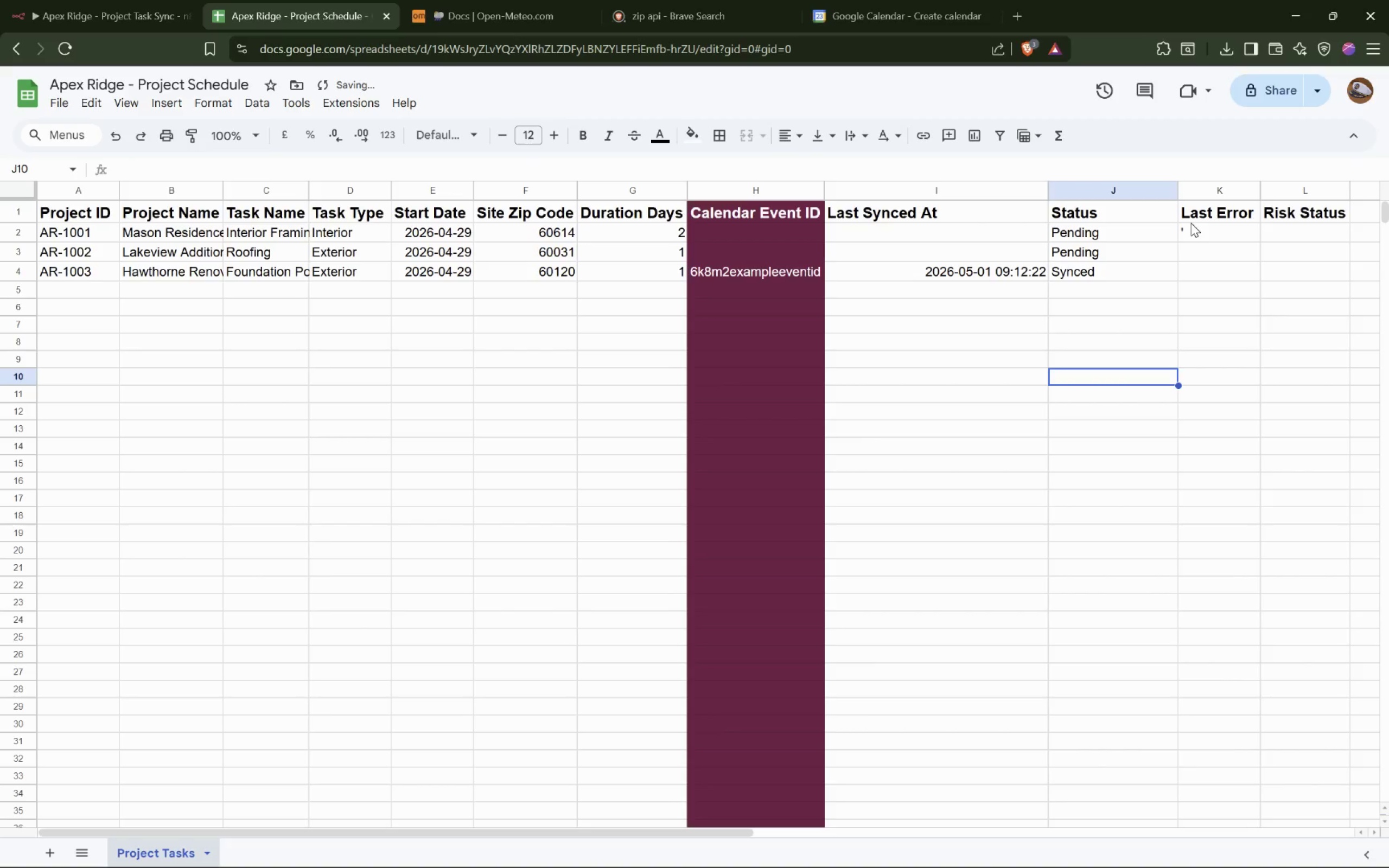 
left_click([1196, 235])
 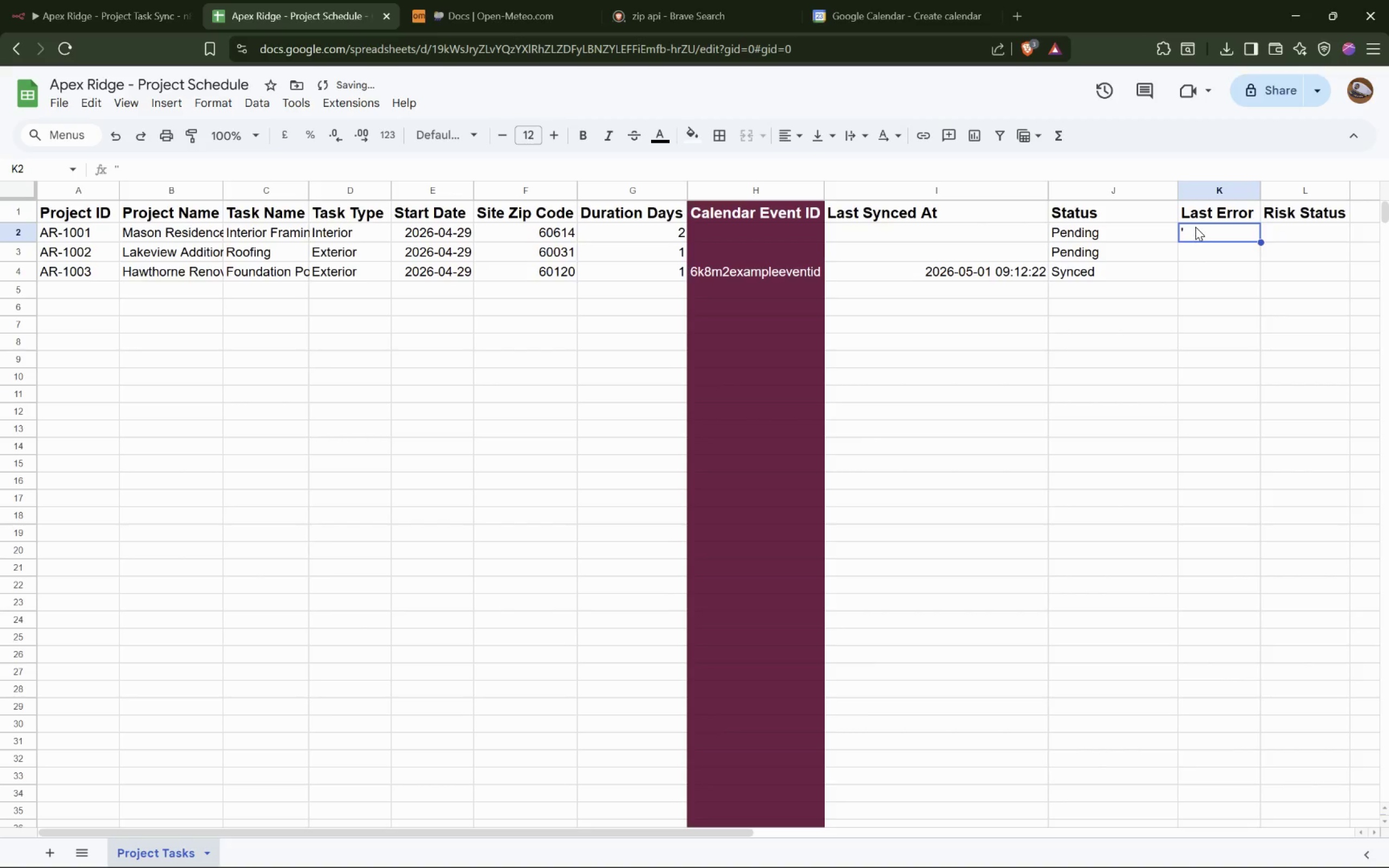 
double_click([1195, 226])
 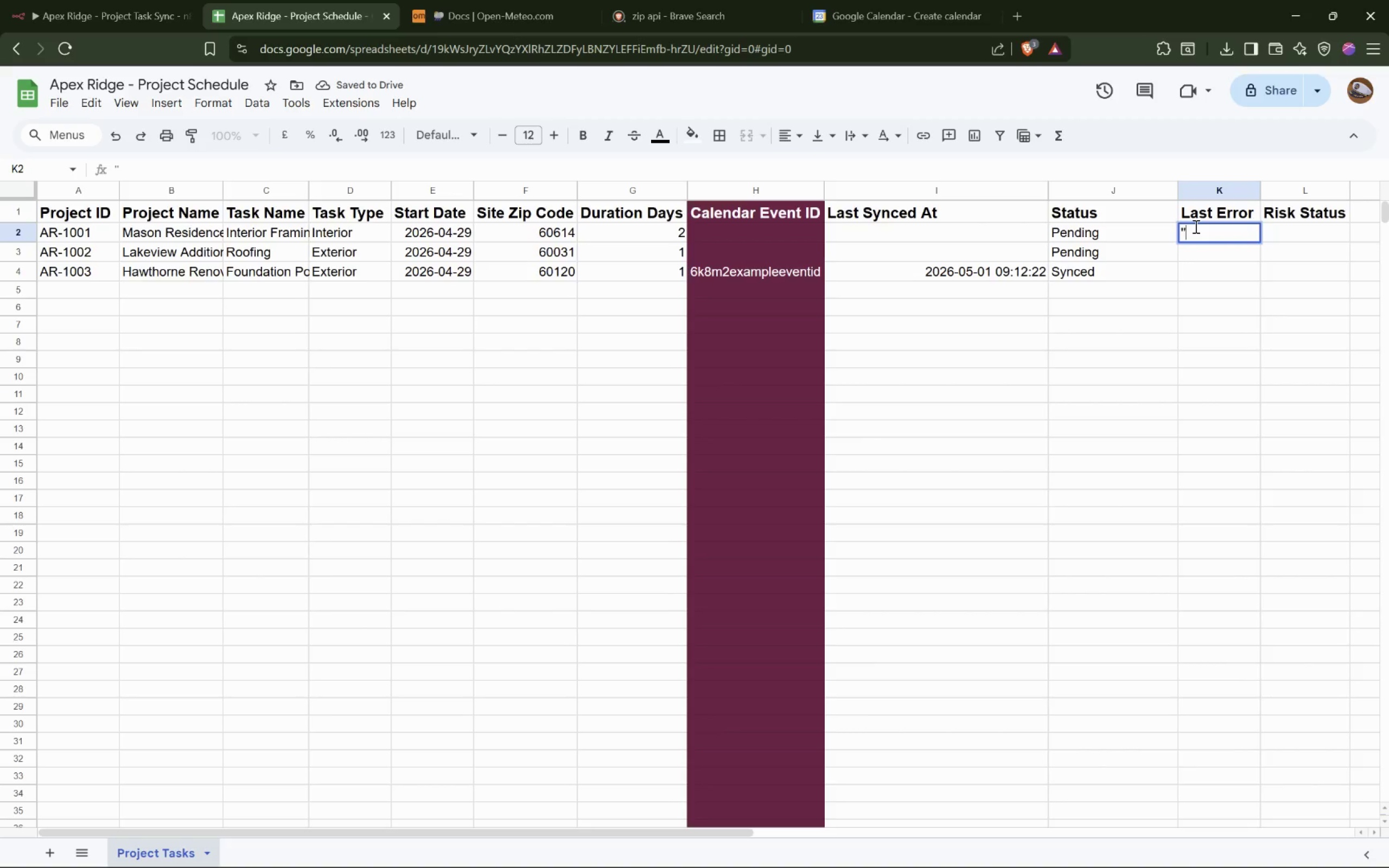 
key(Backspace)
 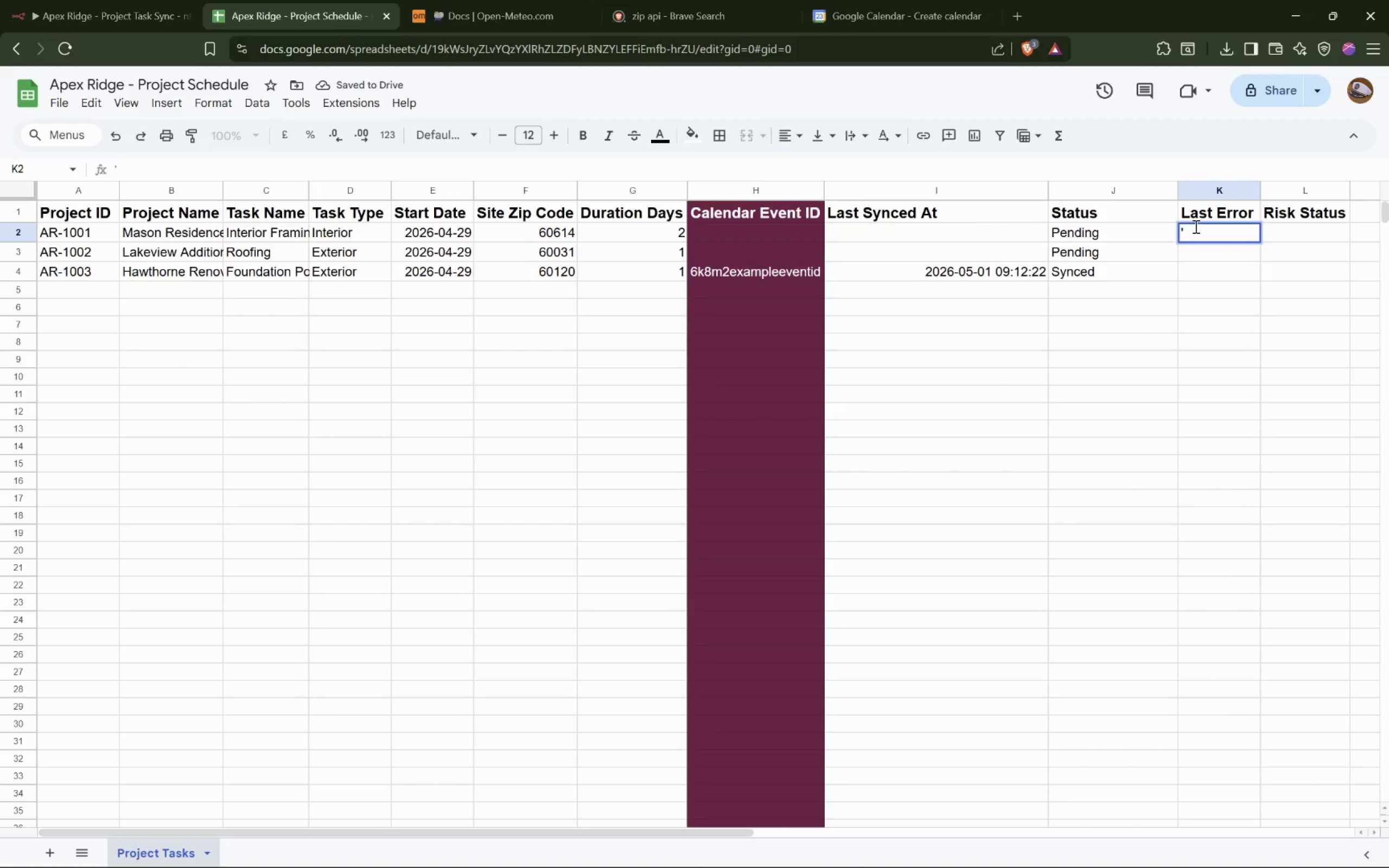 
key(Backspace)
 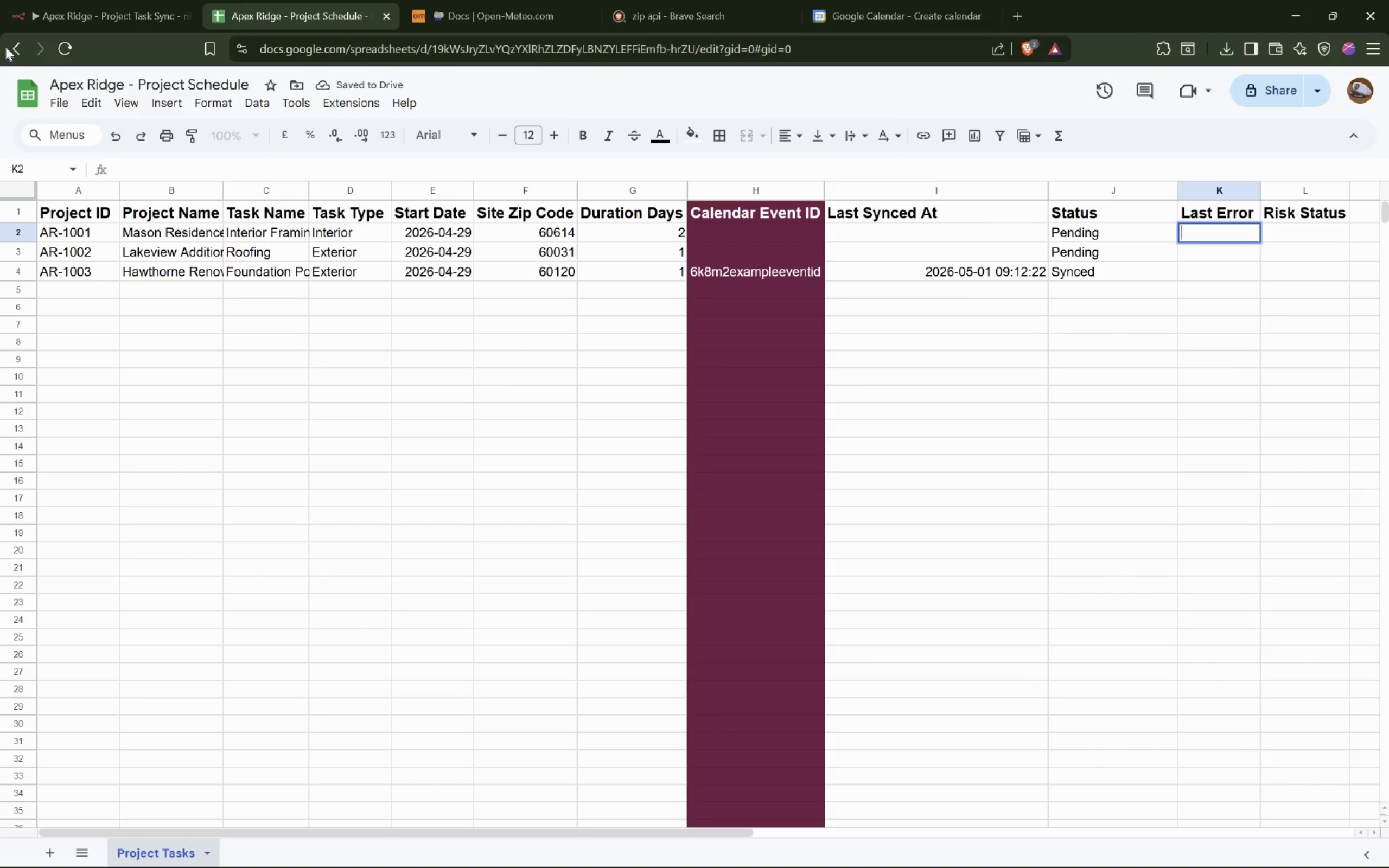 
left_click([77, 7])
 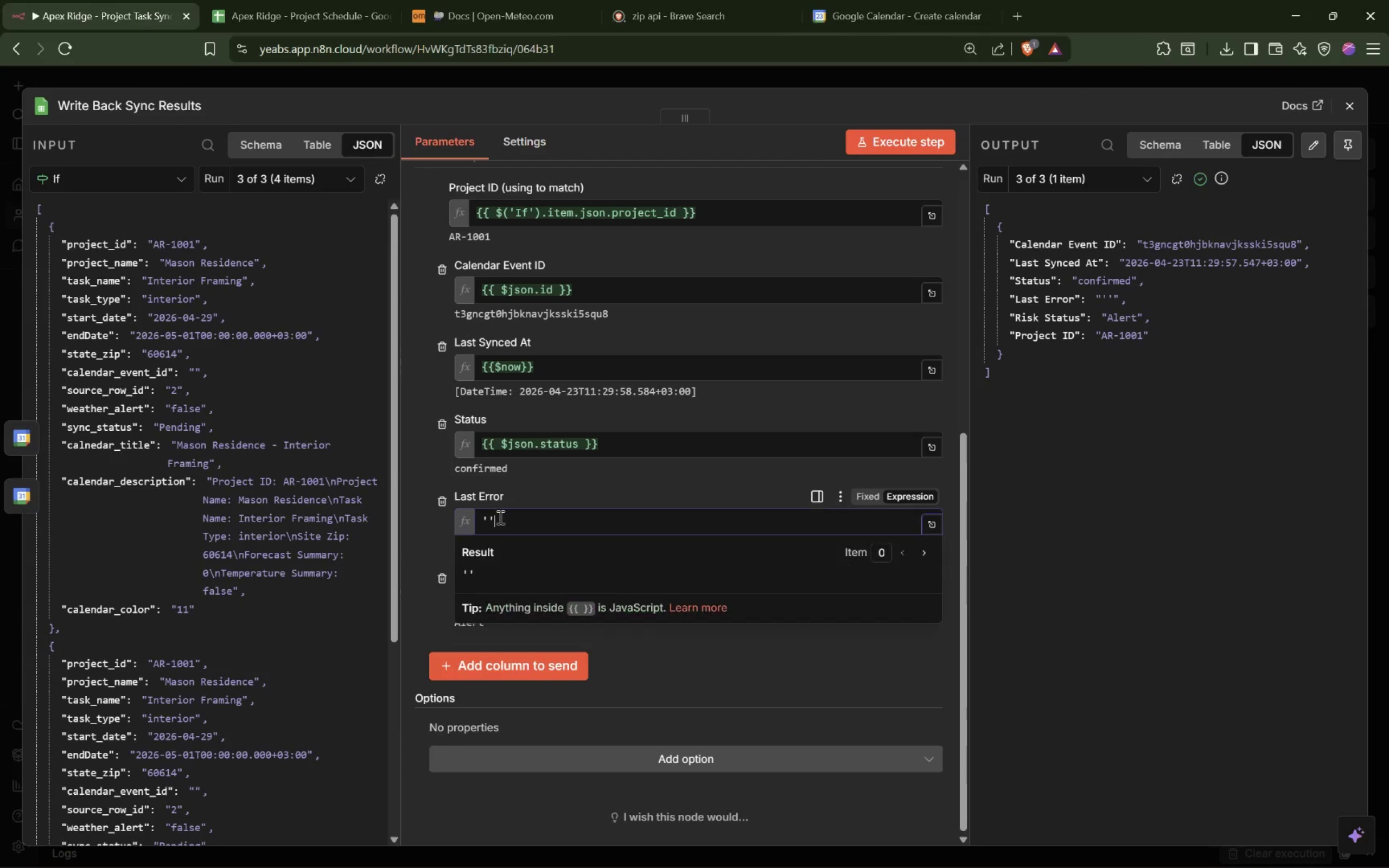 
key(Backspace)
 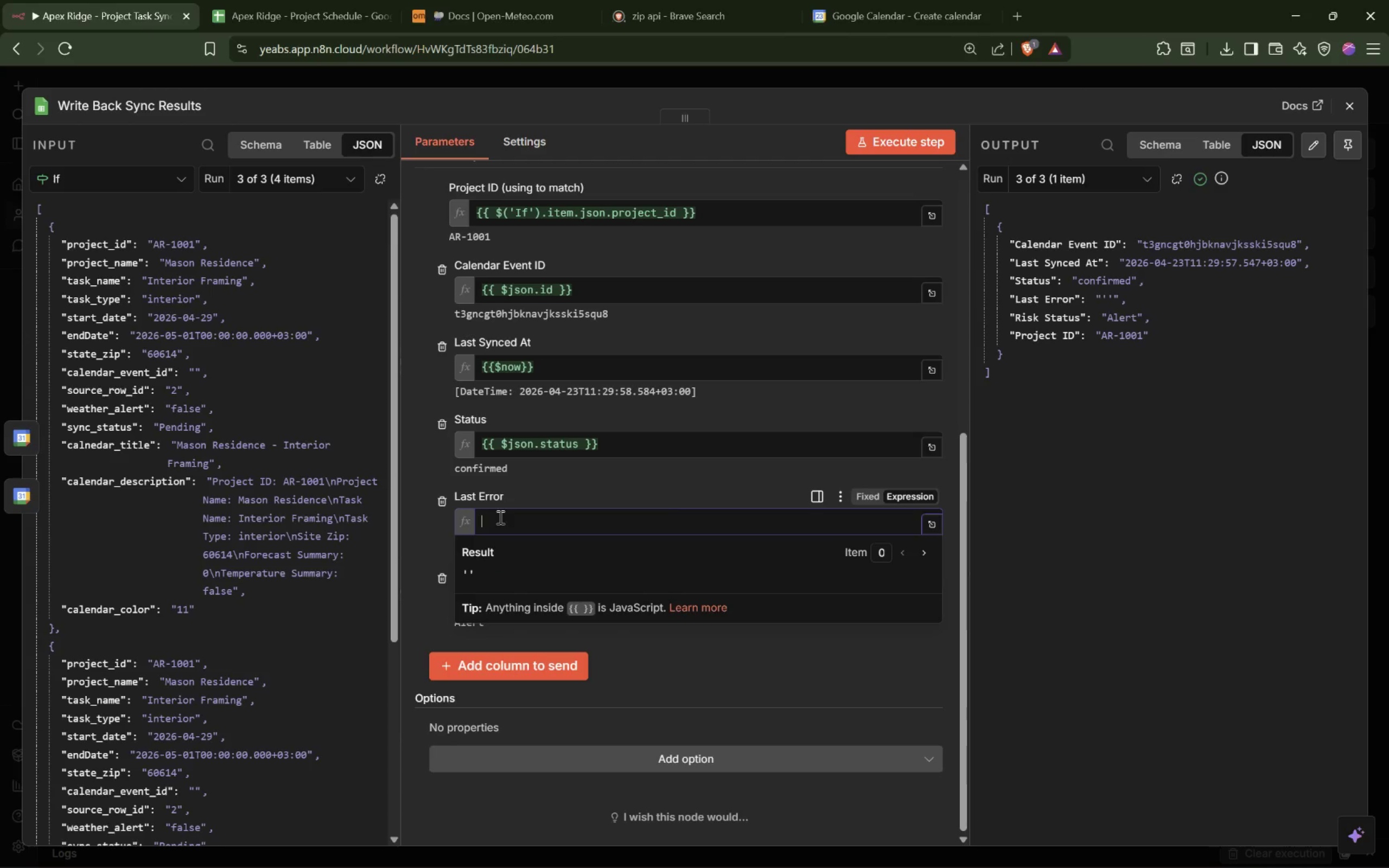 
key(Backspace)
 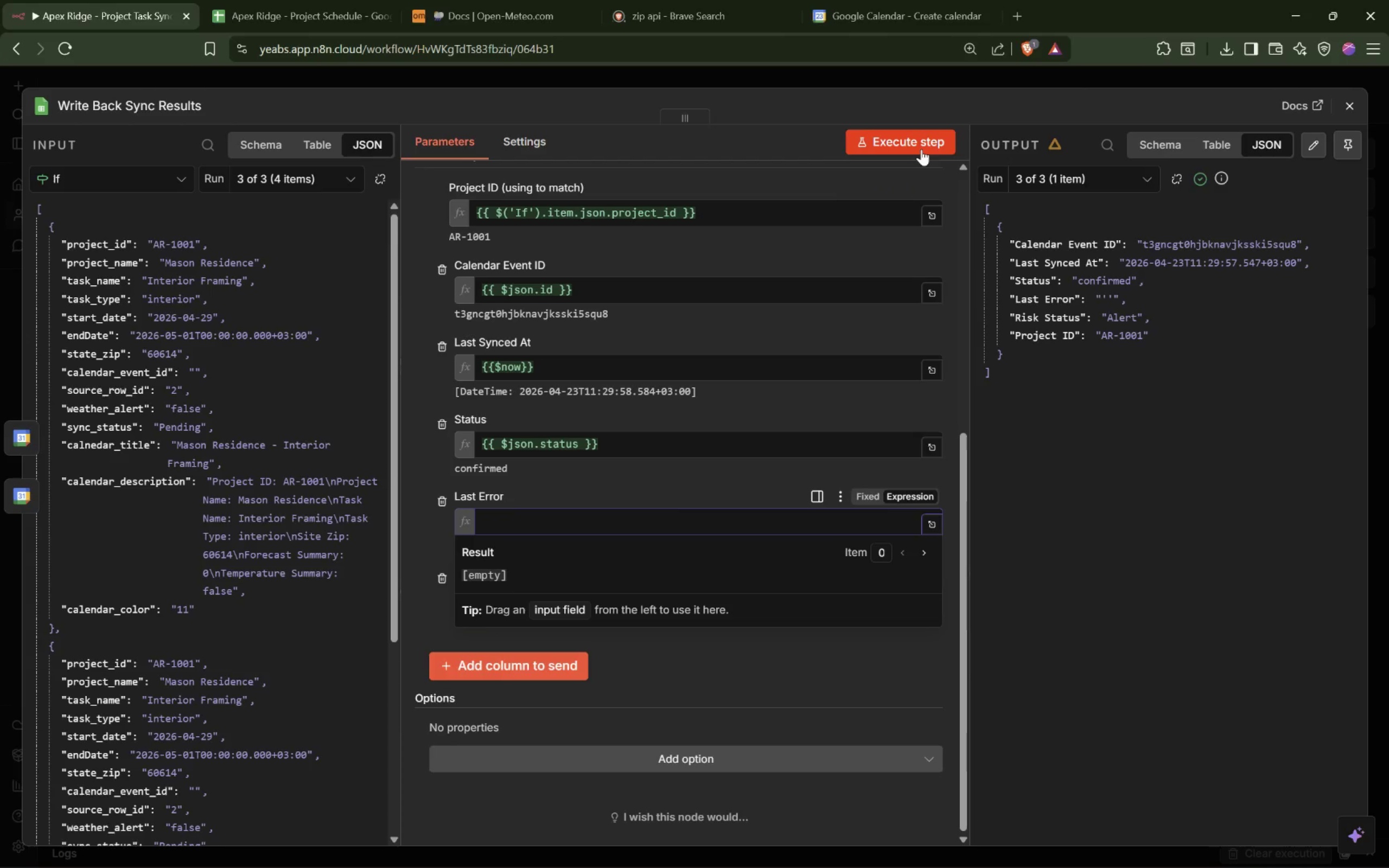 
left_click([921, 149])
 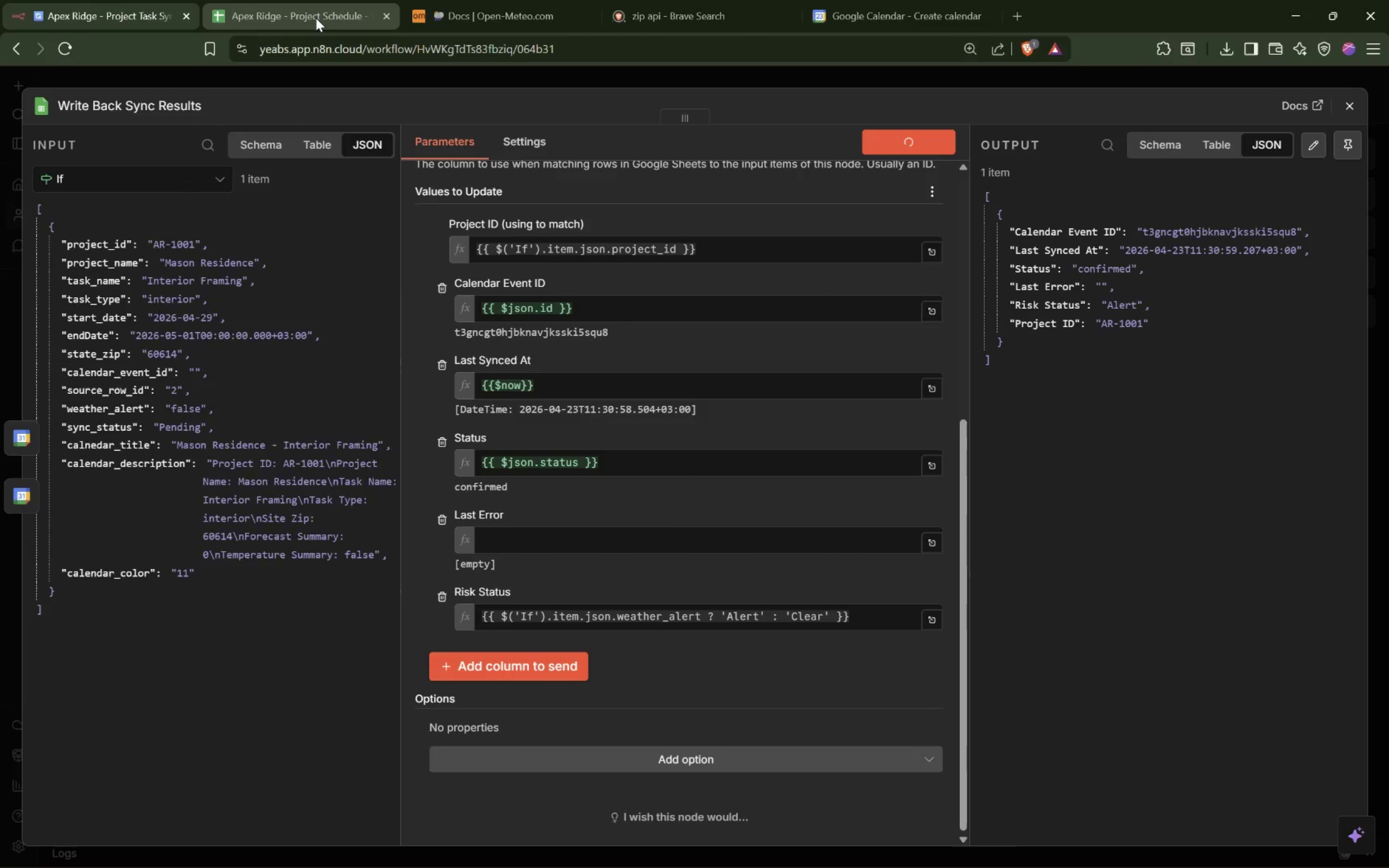 
left_click([316, 18])
 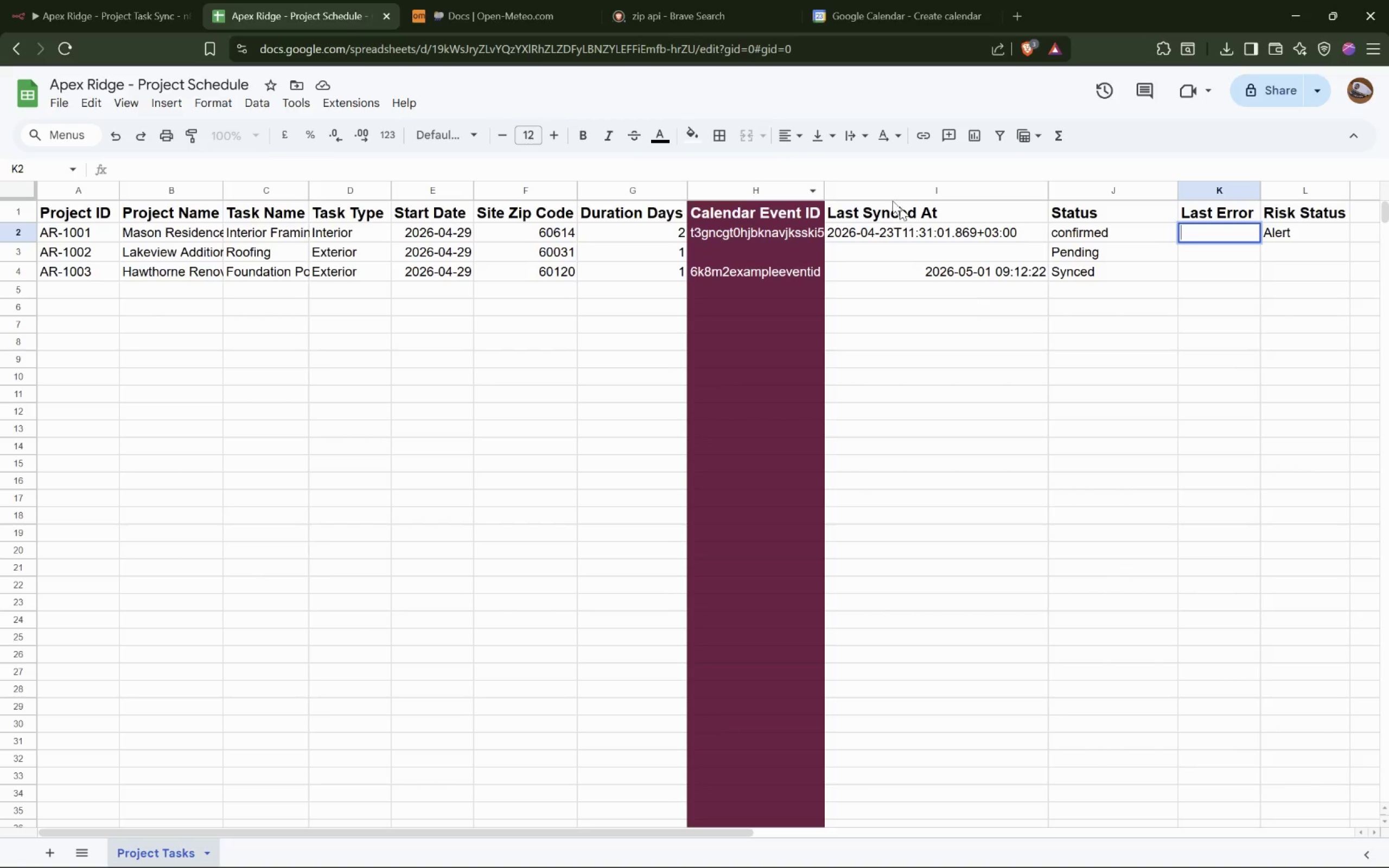 
left_click([641, 31])
 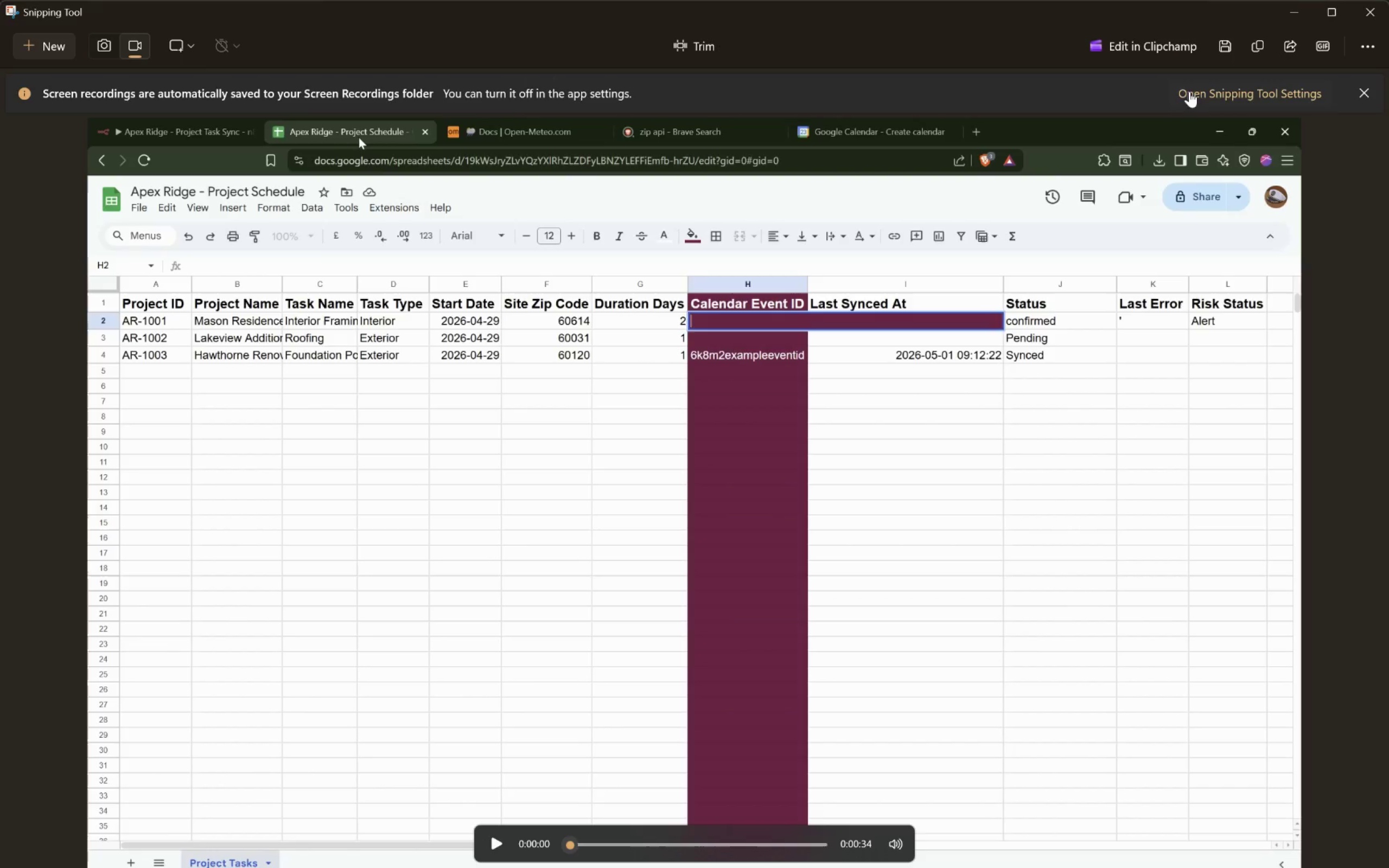 
left_click([1225, 46])
 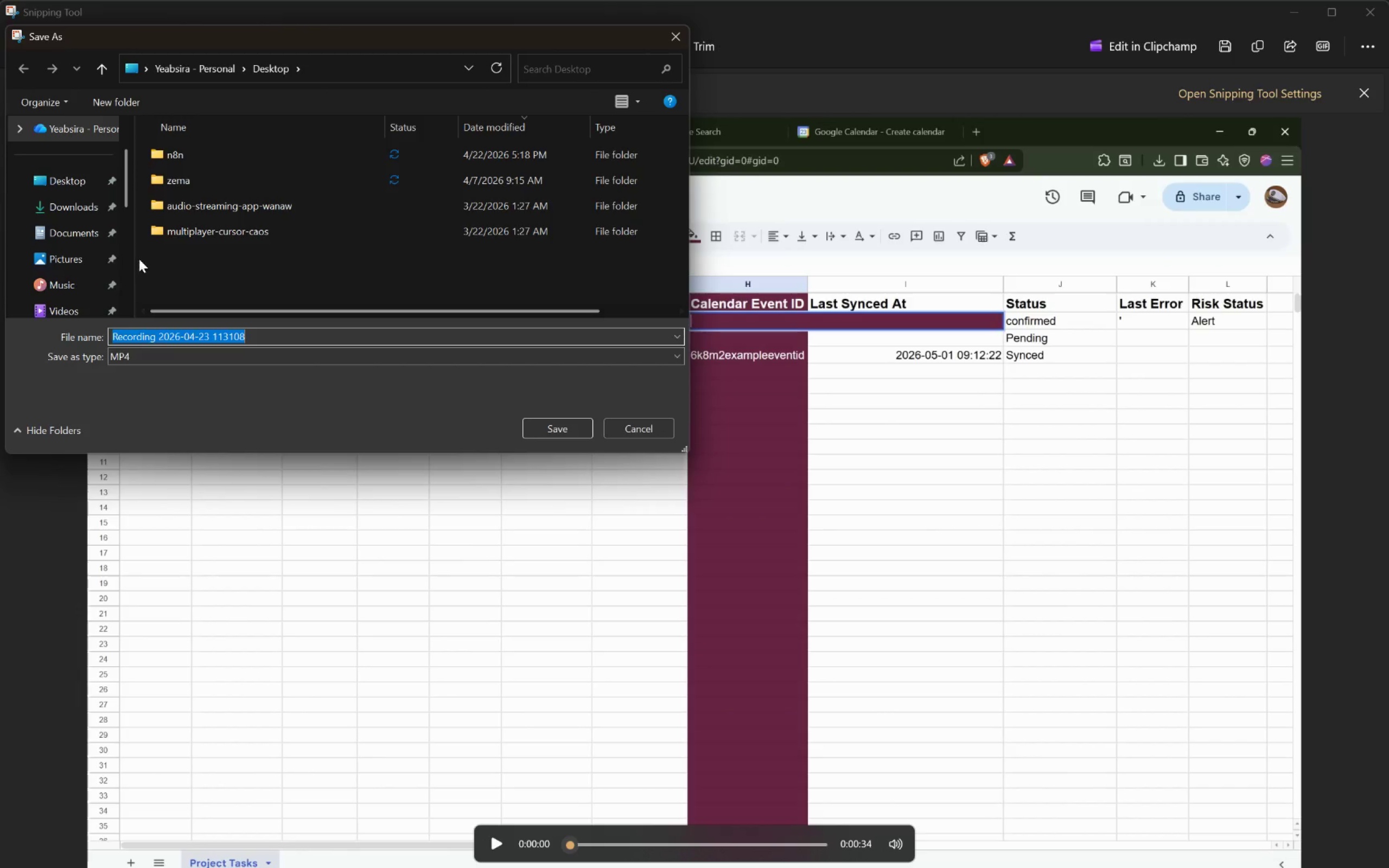 
left_click([81, 189])
 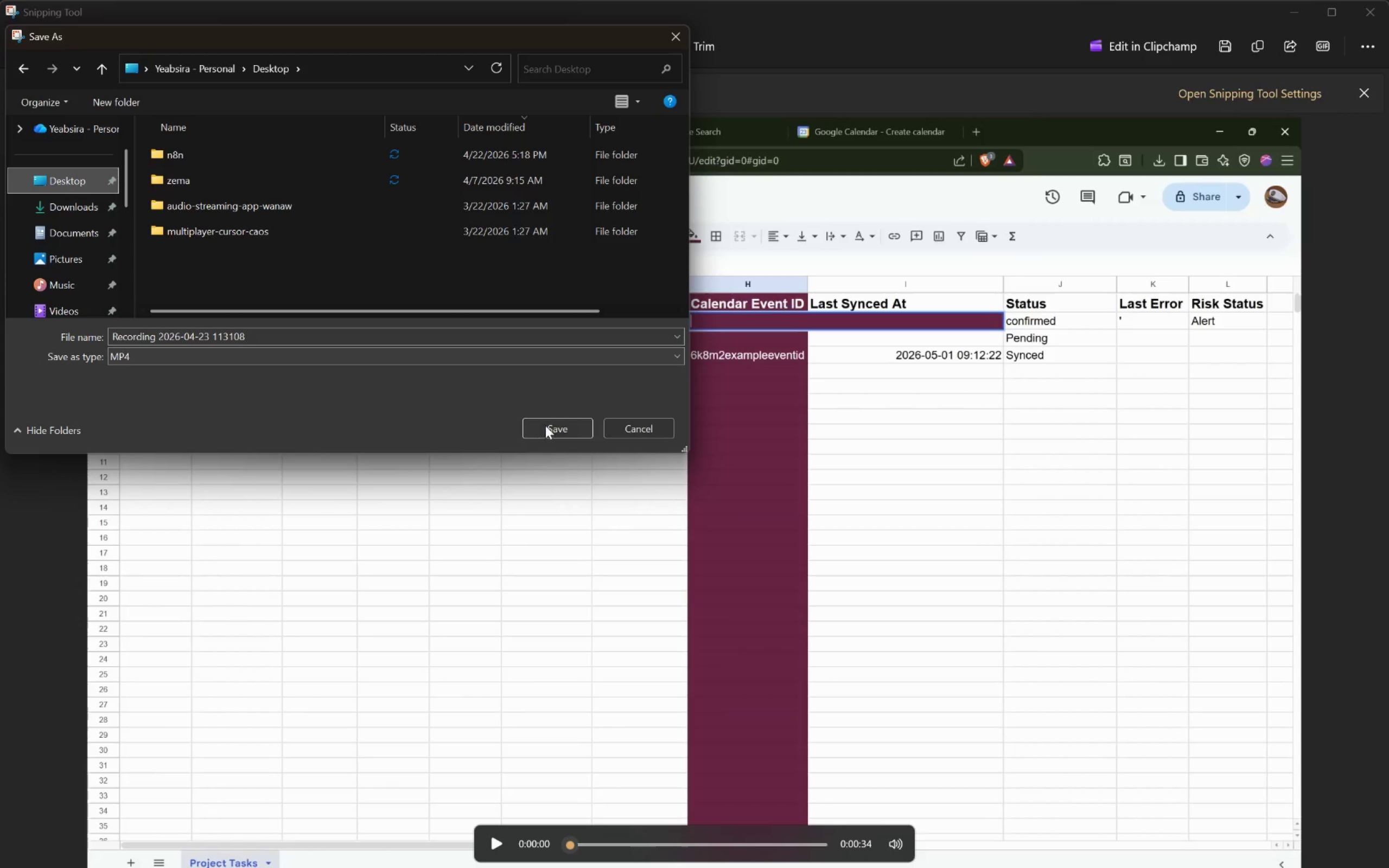 
left_click([558, 426])
 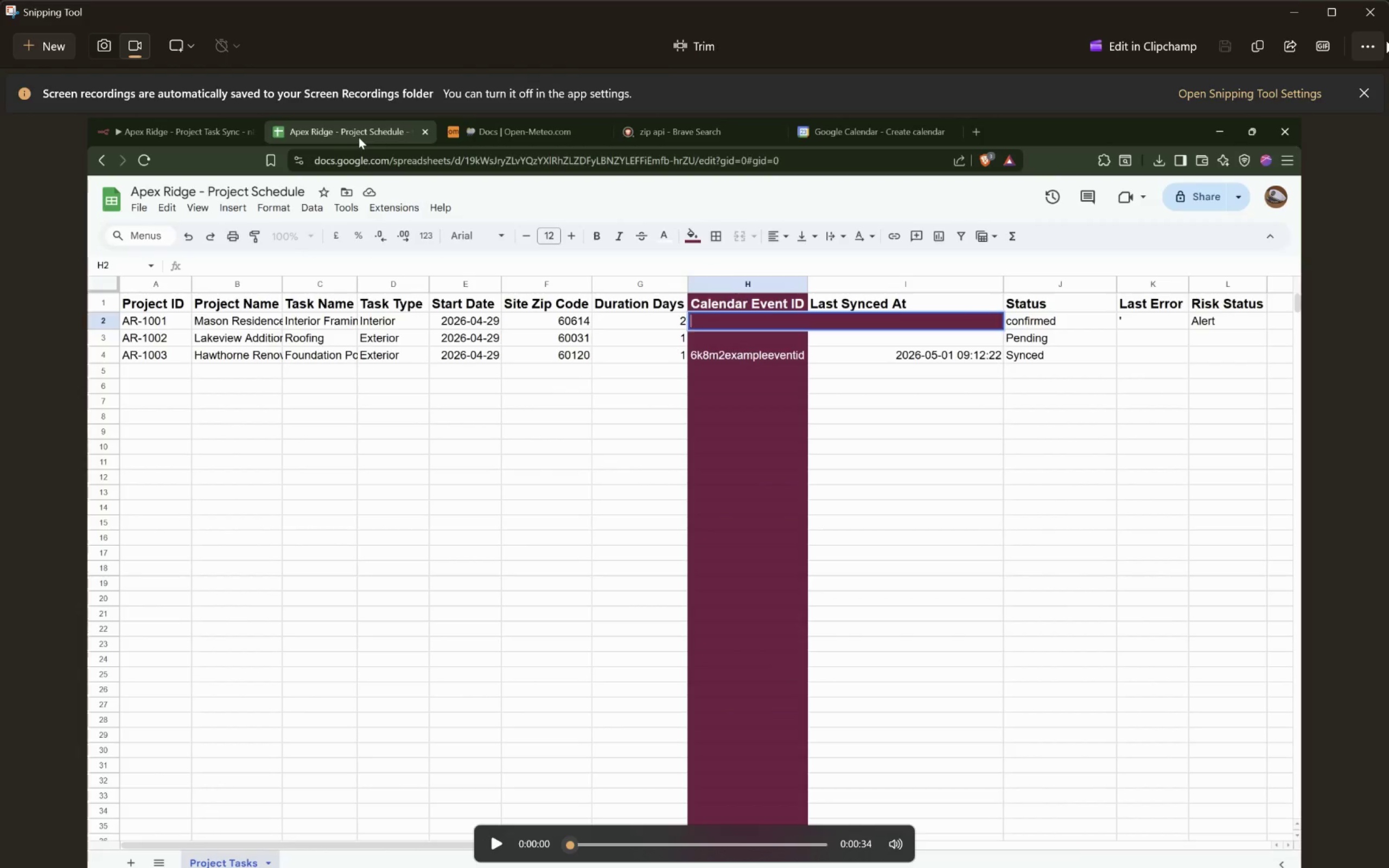 
left_click([1378, 22])
 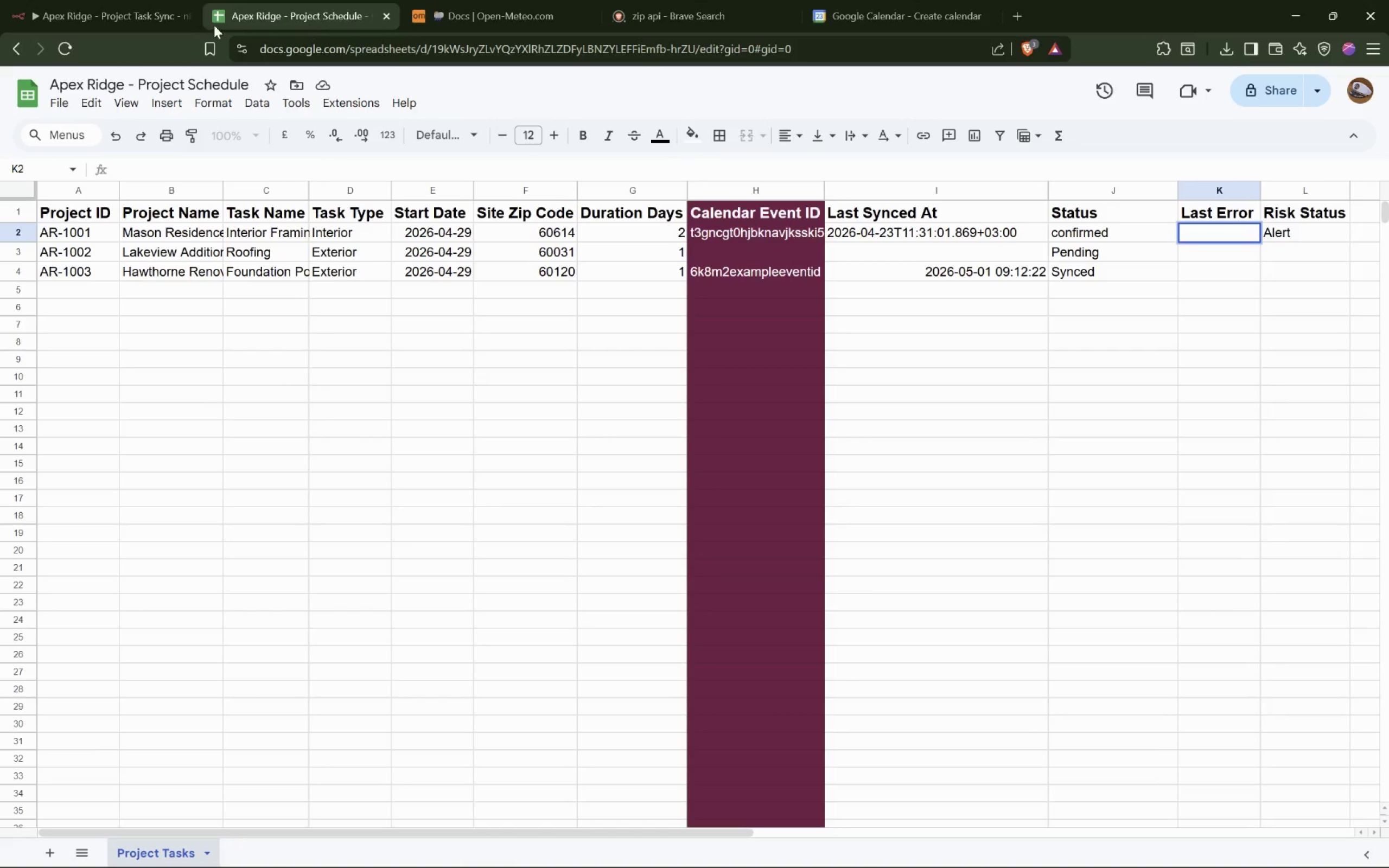 
left_click([89, 1])
 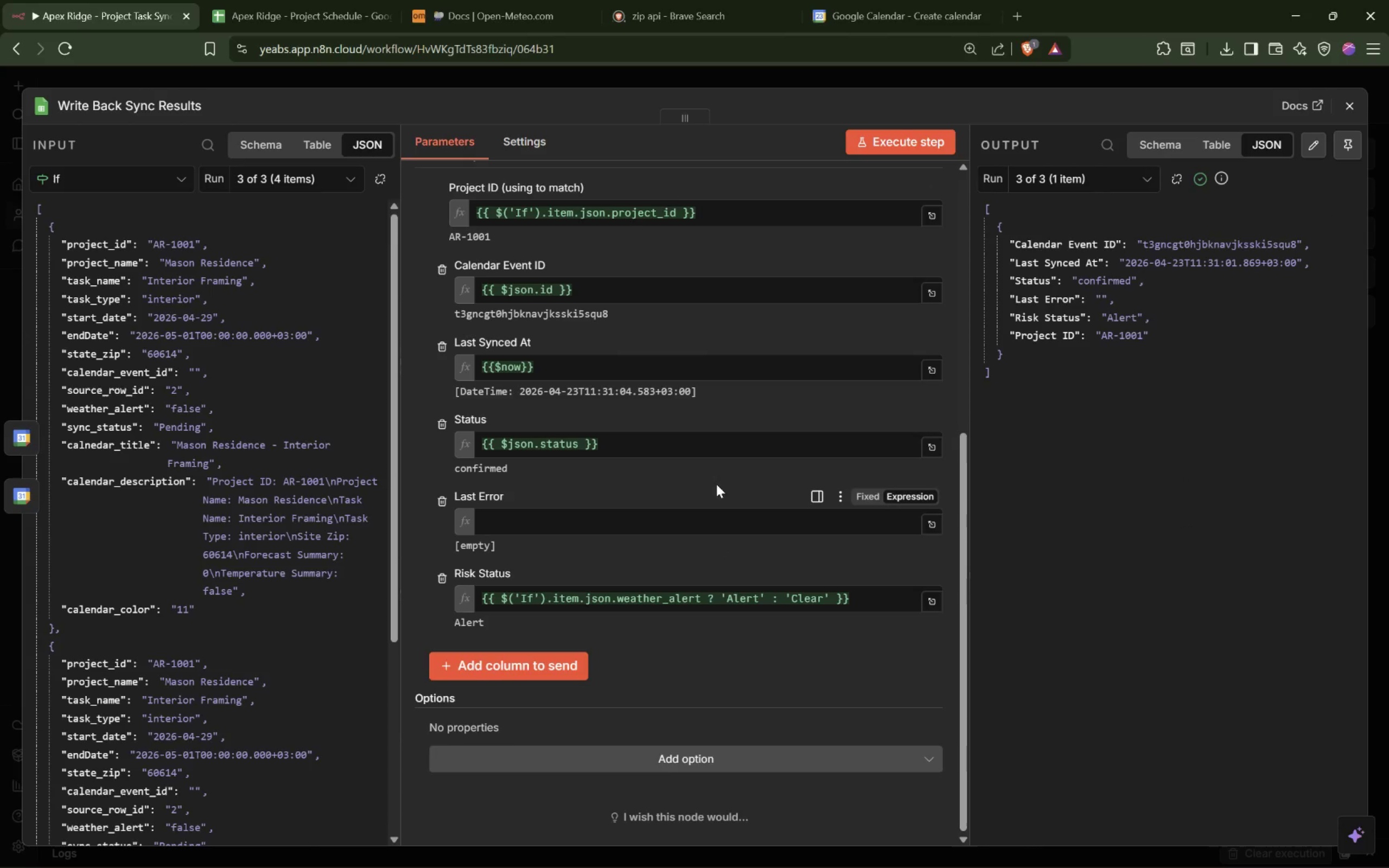 
left_click([449, 502])
 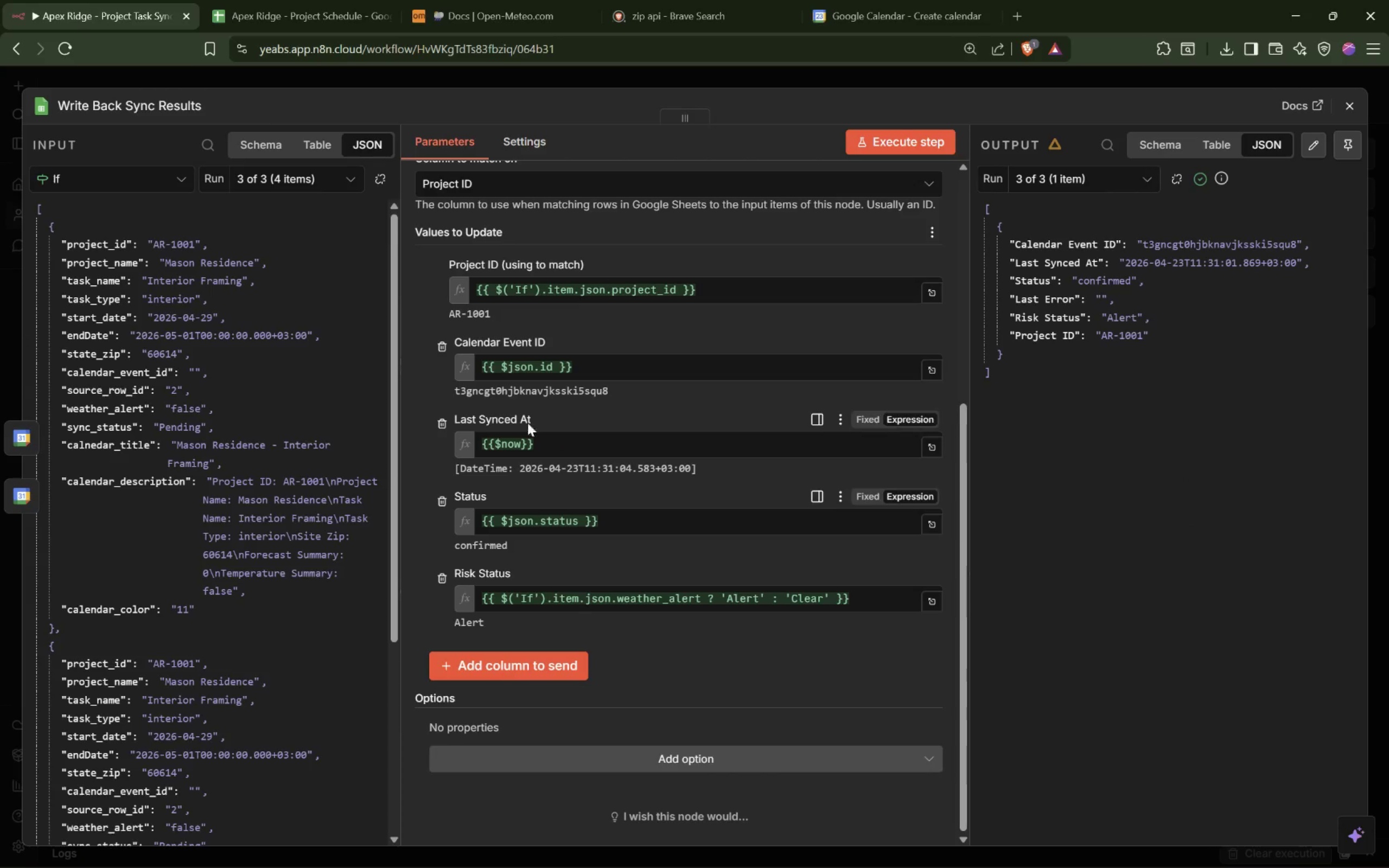 
scroll: coordinate [576, 388], scroll_direction: up, amount: 2.0
 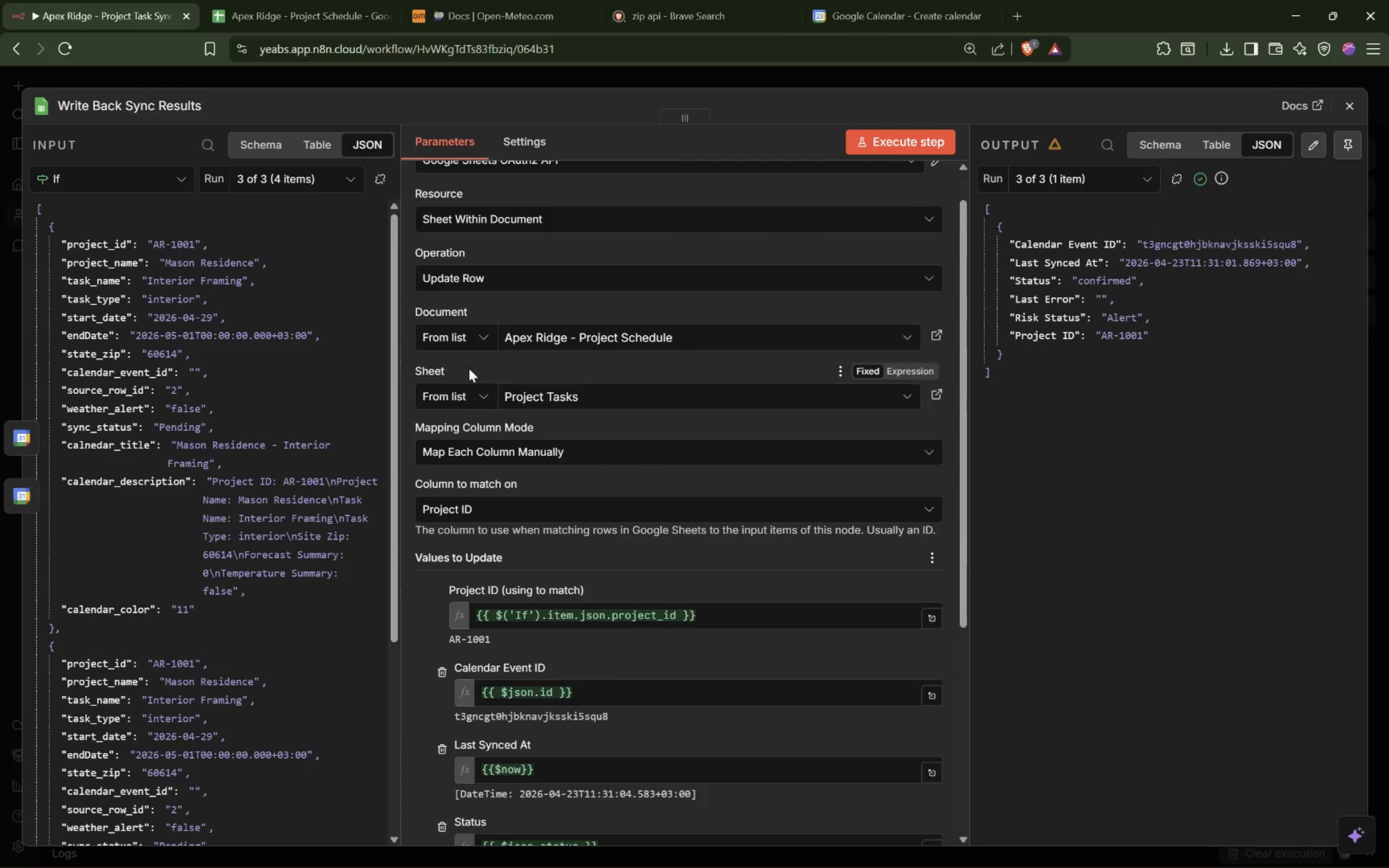 
left_click([256, 512])
 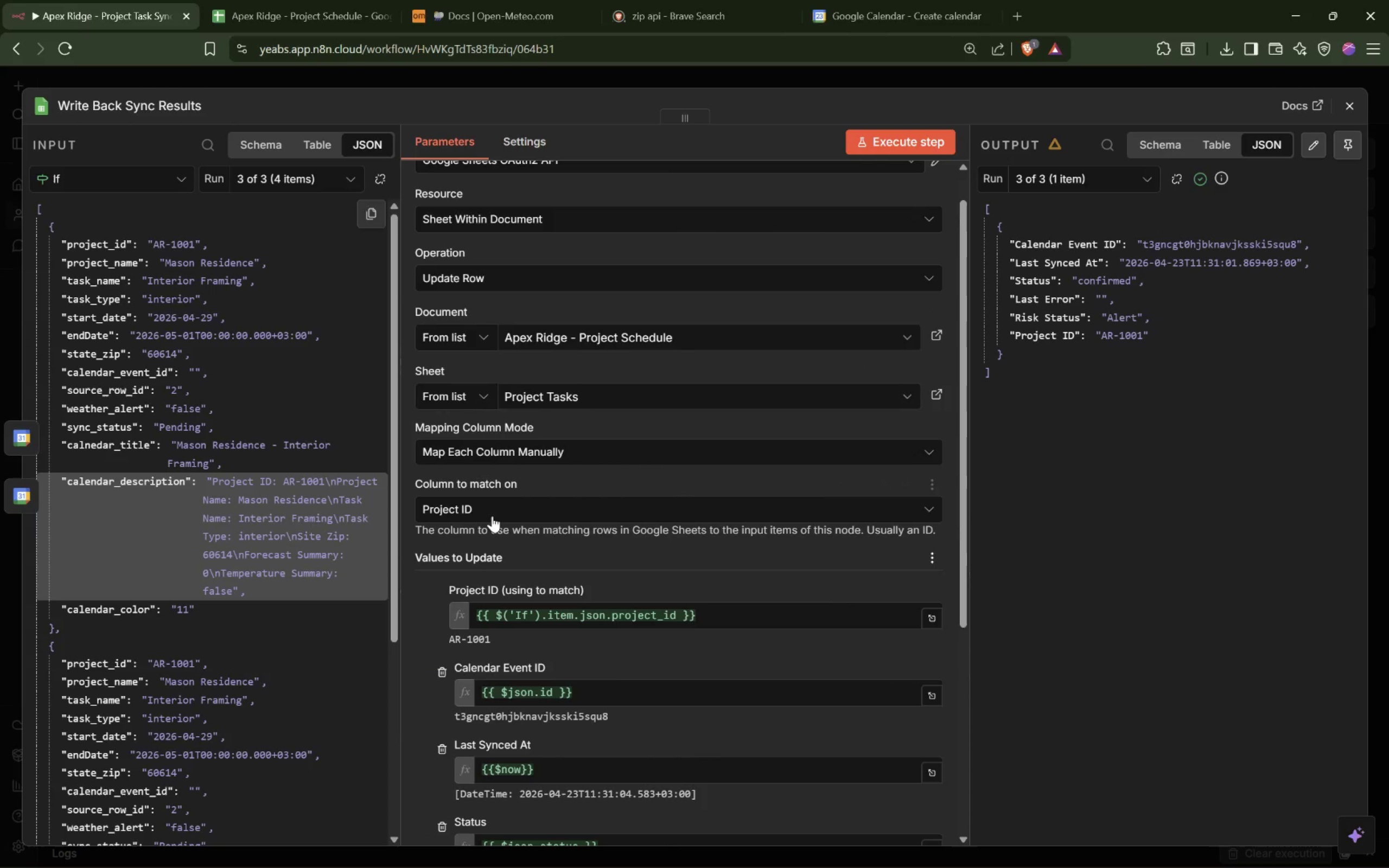 
left_click([496, 516])
 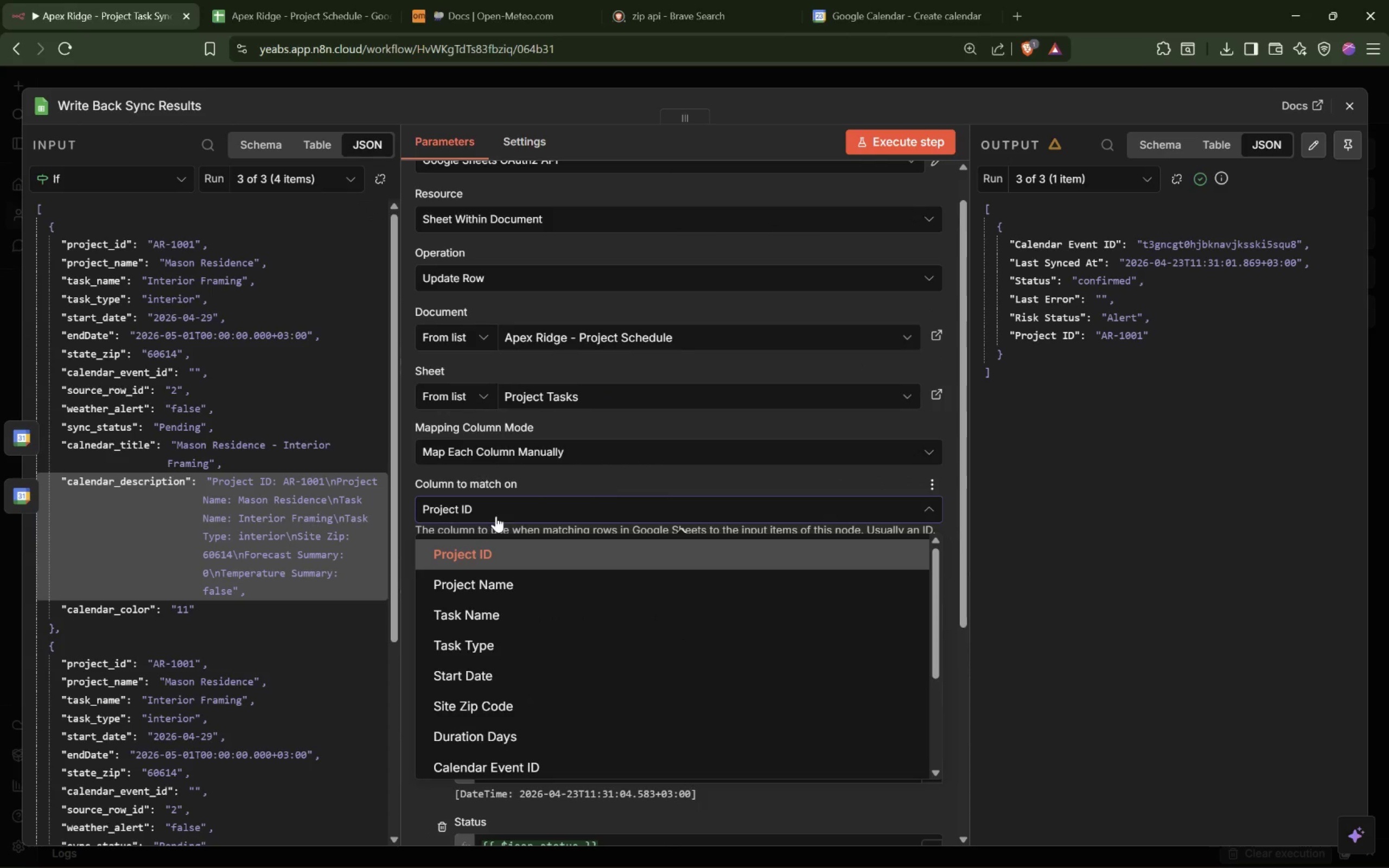 
left_click([546, 486])
 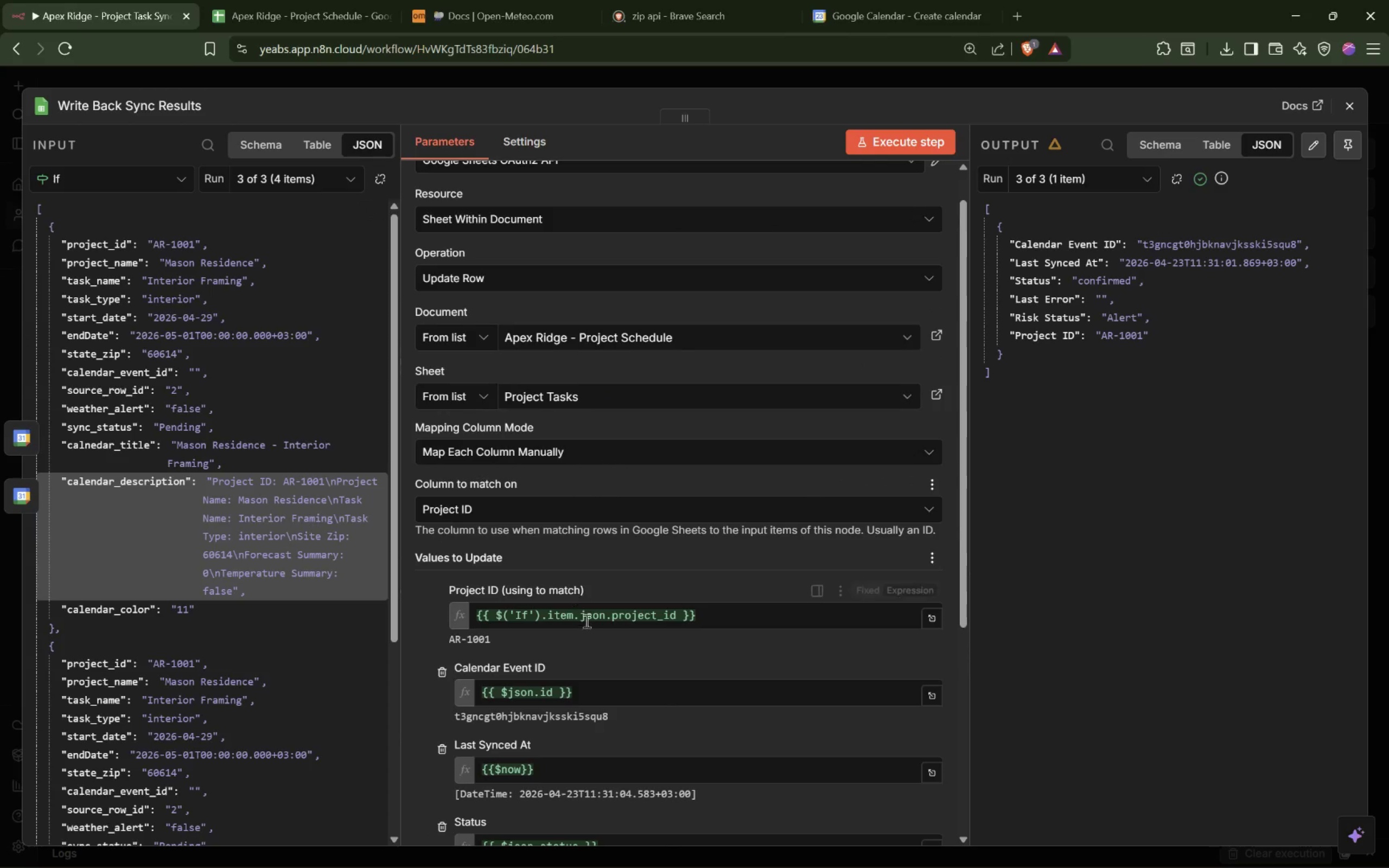 
scroll: coordinate [589, 625], scroll_direction: down, amount: 3.0
 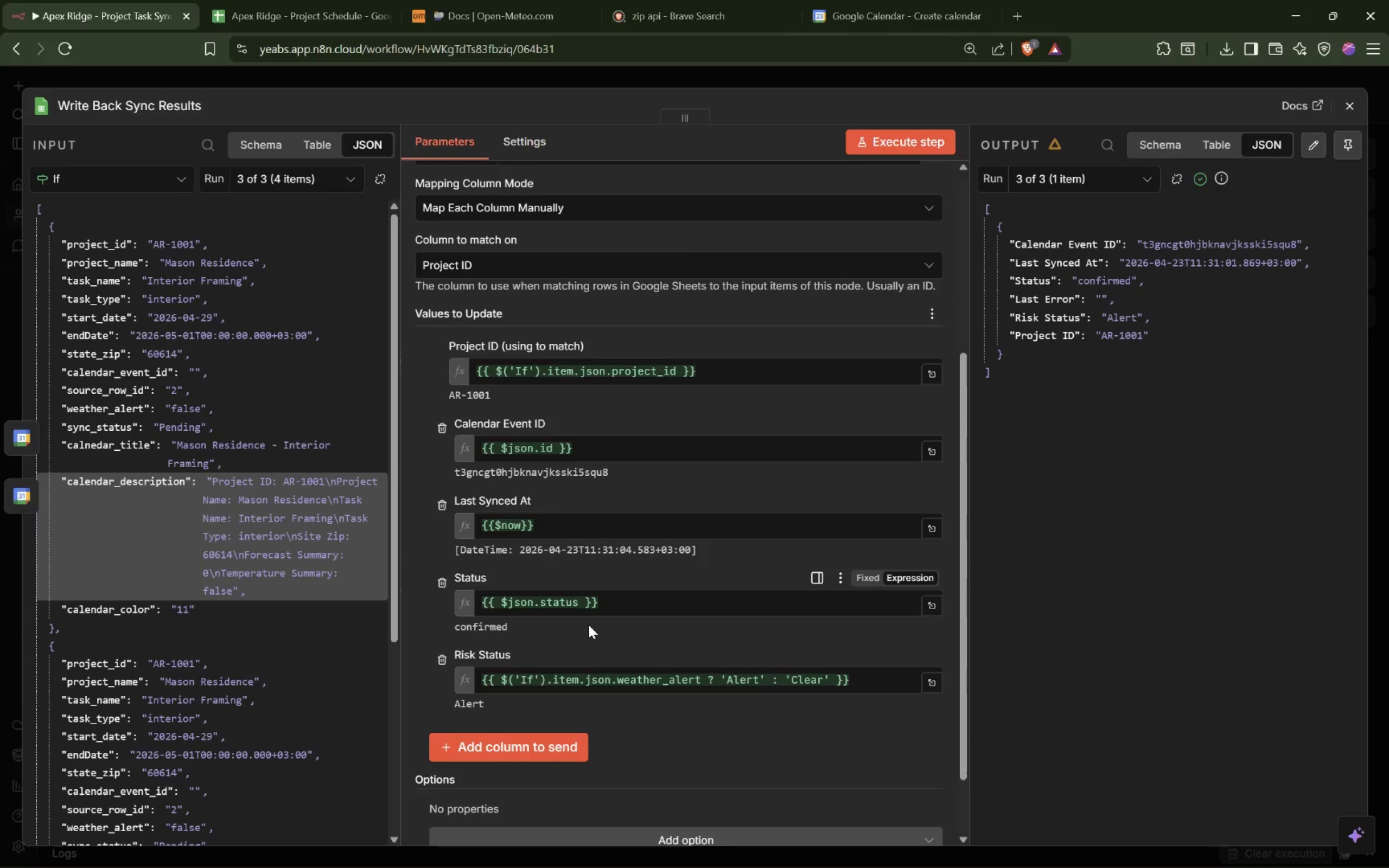 
wait(11.74)
 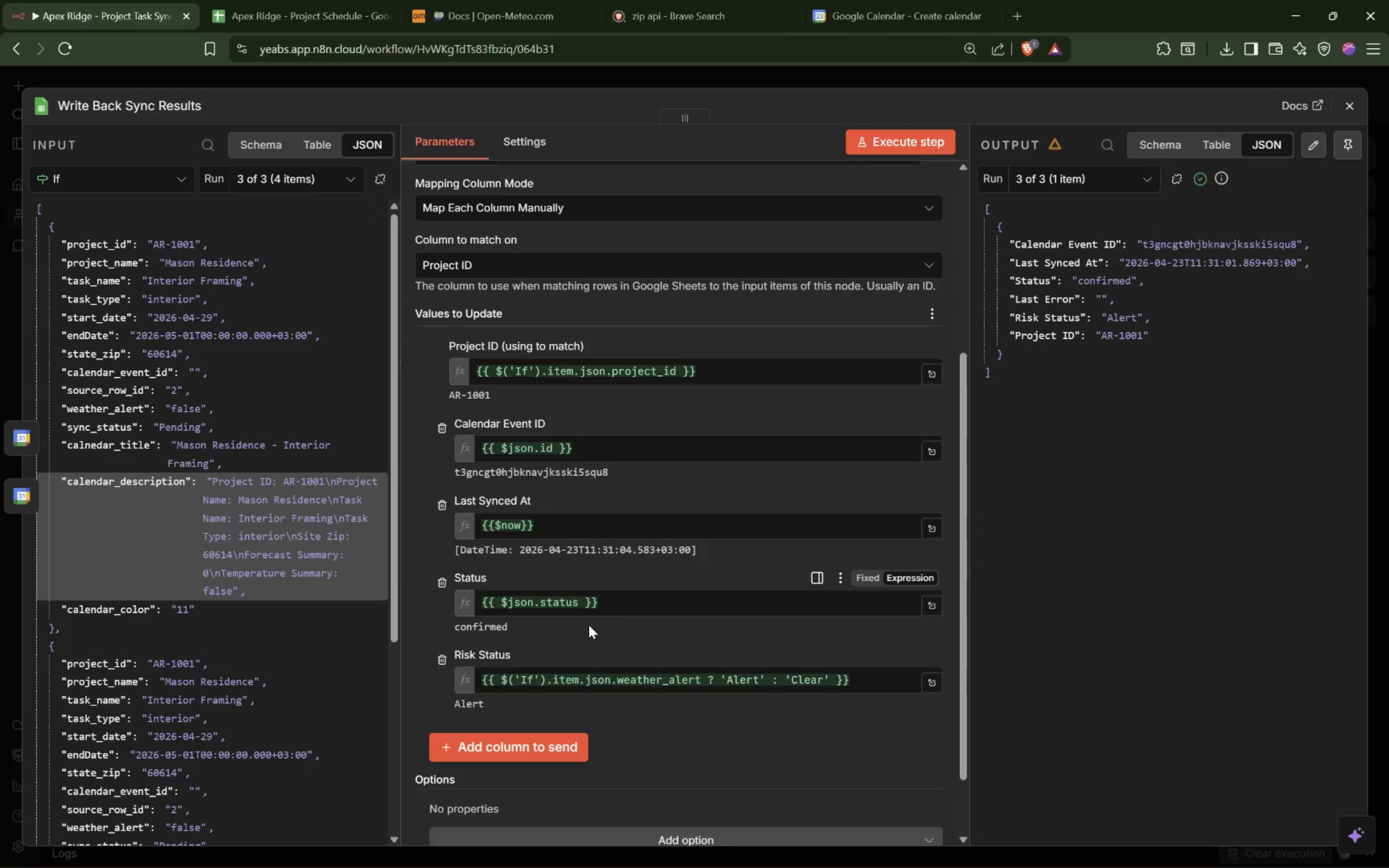 
left_click([687, 79])
 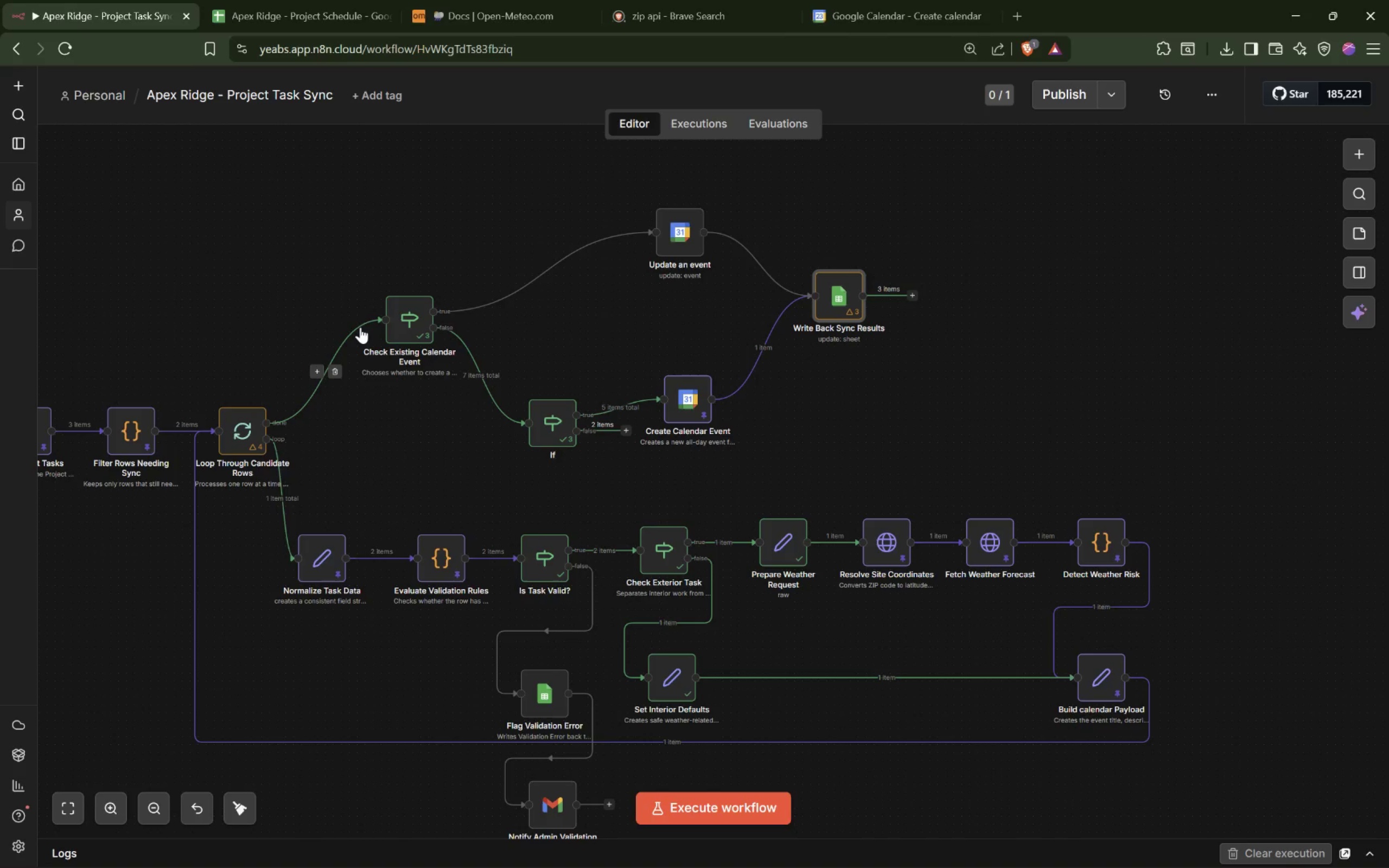 
wait(9.9)
 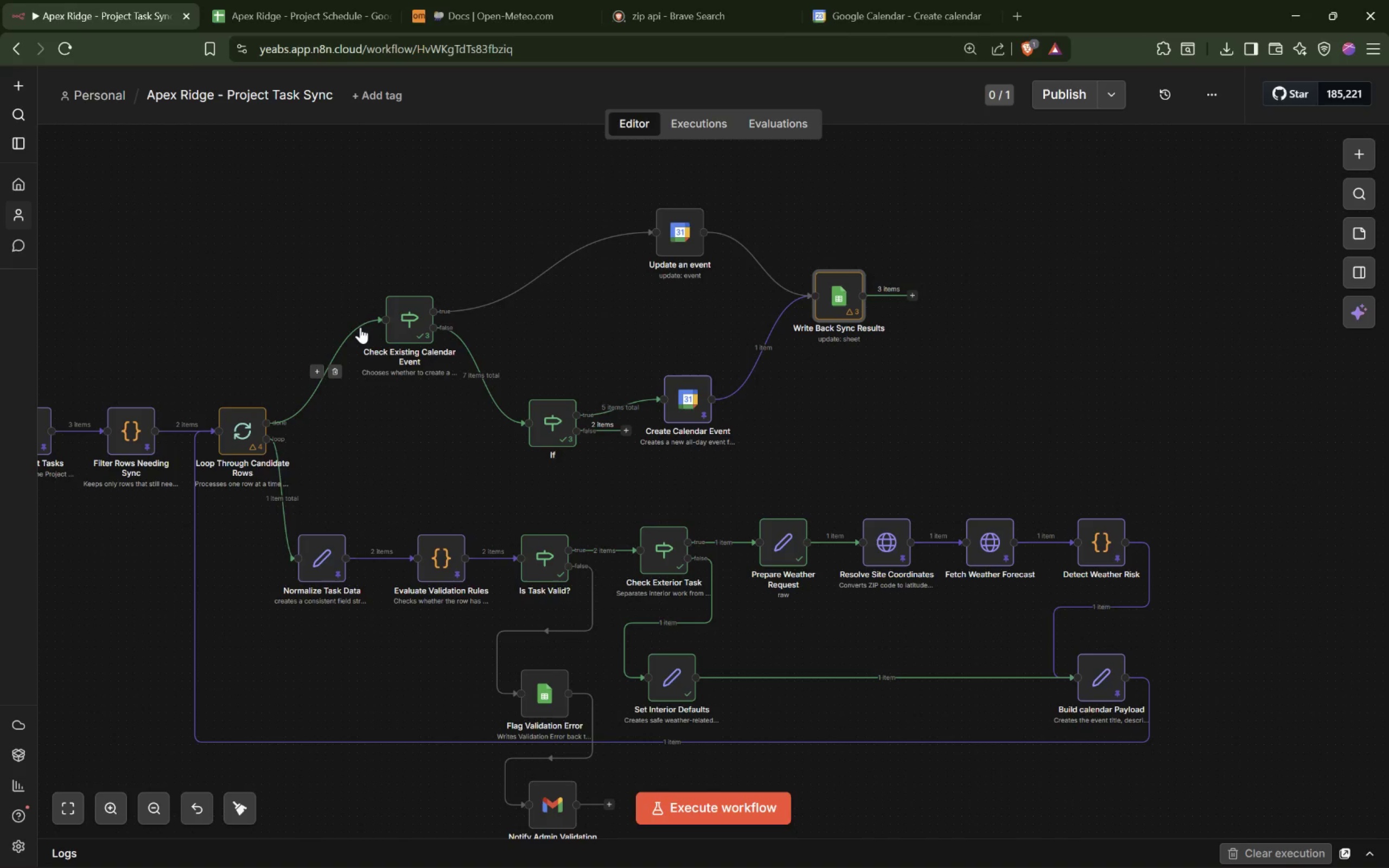 
left_click([683, 744])
 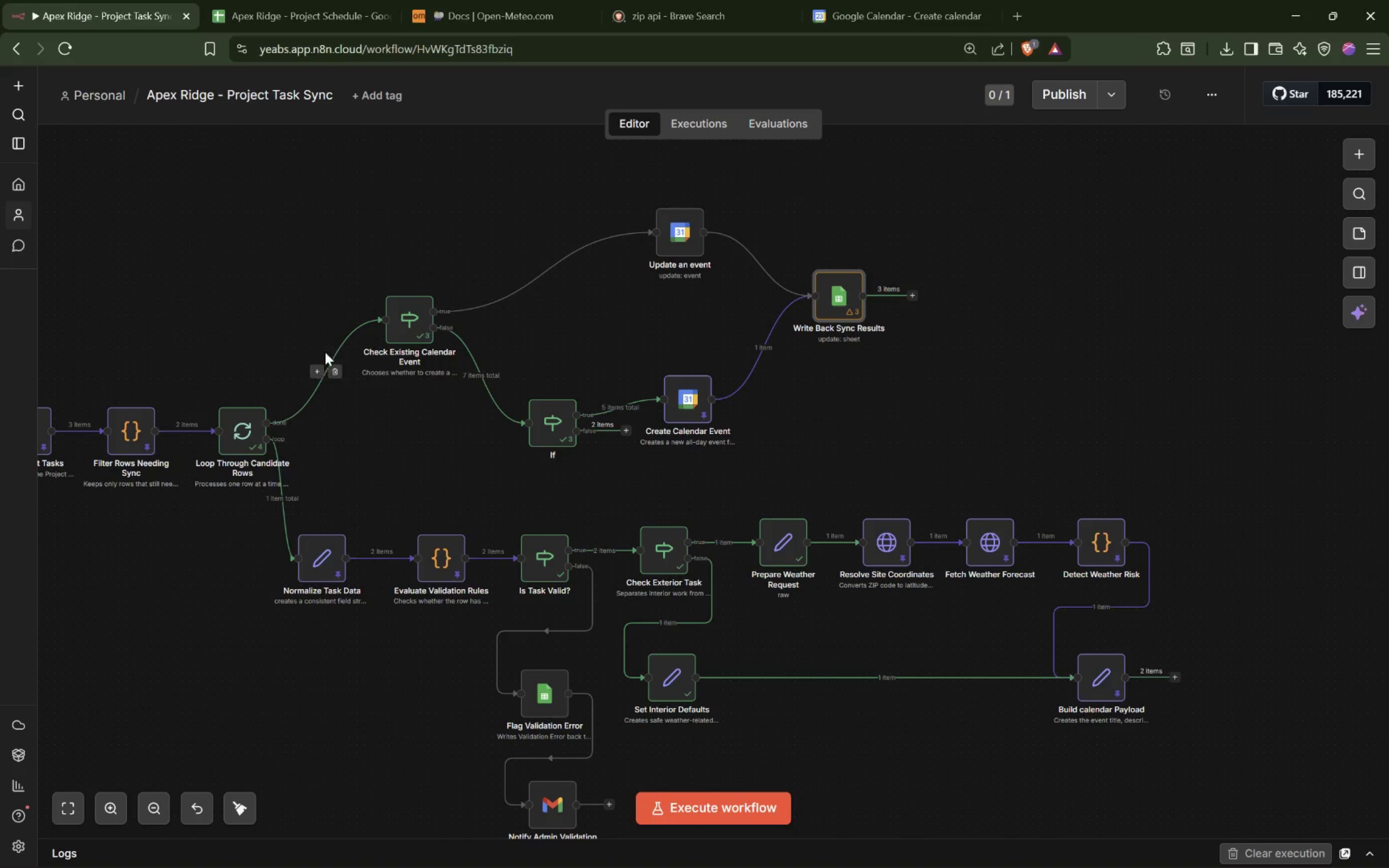 
left_click([334, 368])
 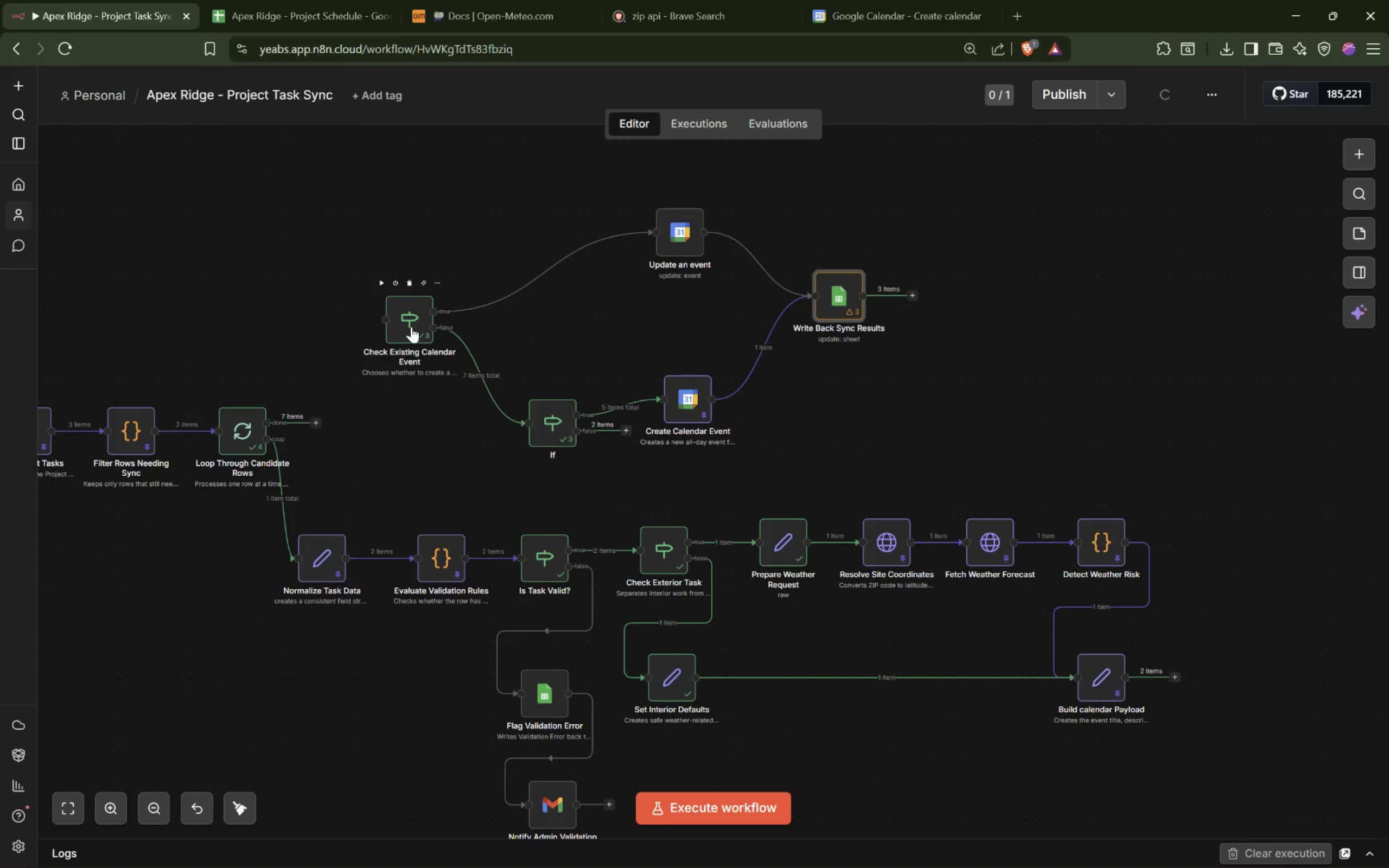 
left_click_drag(start_coordinate=[411, 325], to_coordinate=[458, 305])
 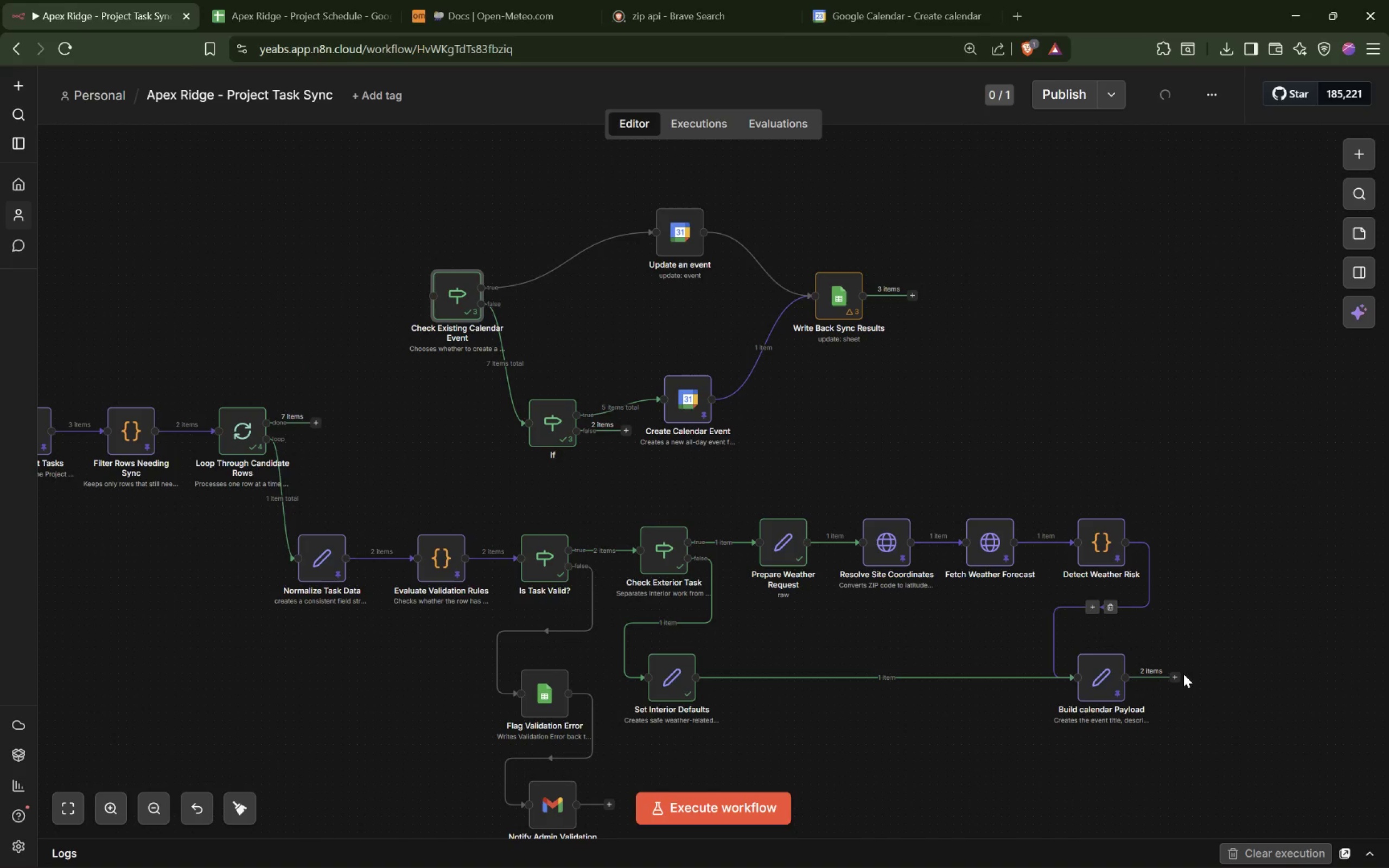 
left_click_drag(start_coordinate=[1176, 678], to_coordinate=[355, 299])
 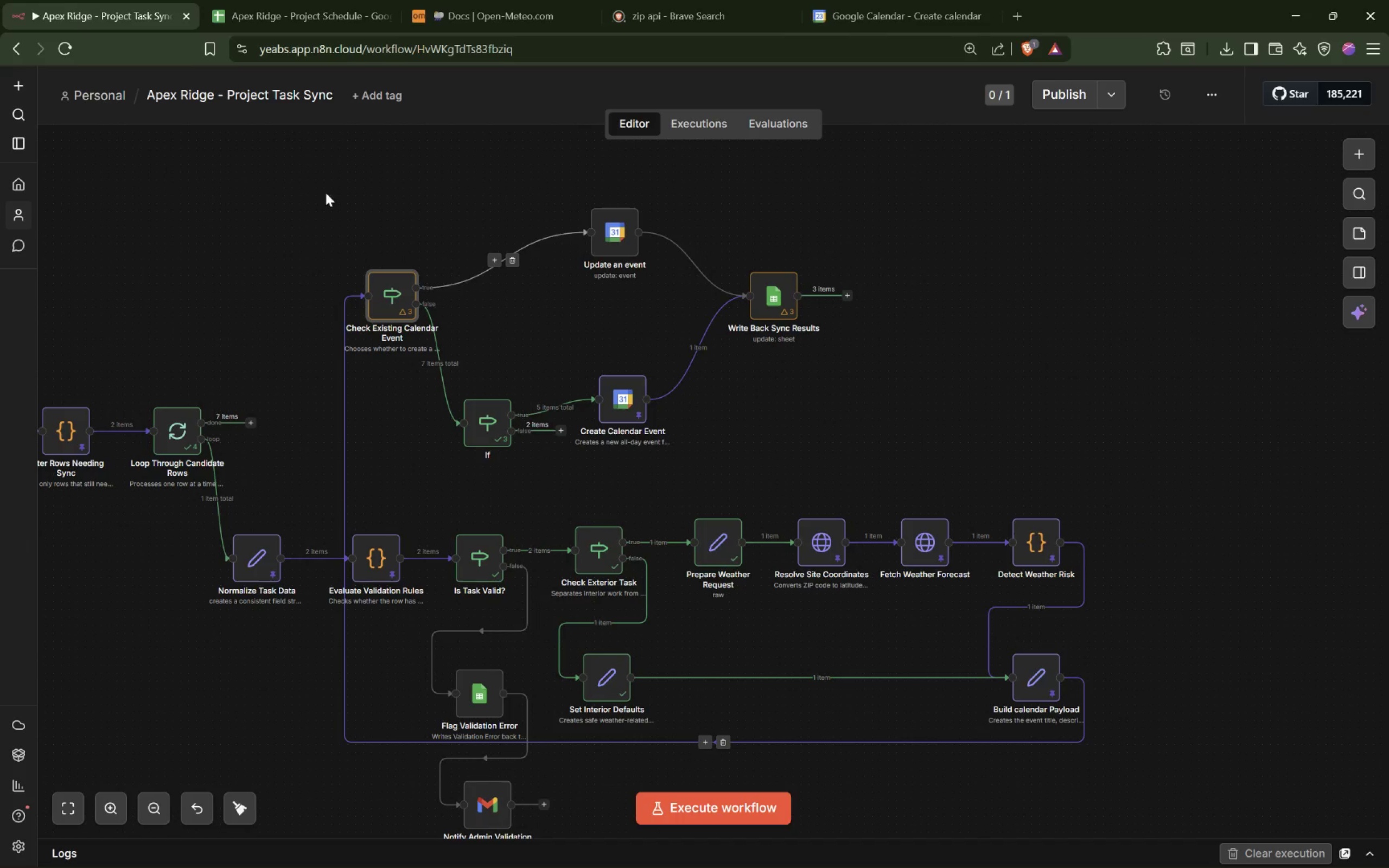 
left_click_drag(start_coordinate=[279, 181], to_coordinate=[917, 488])
 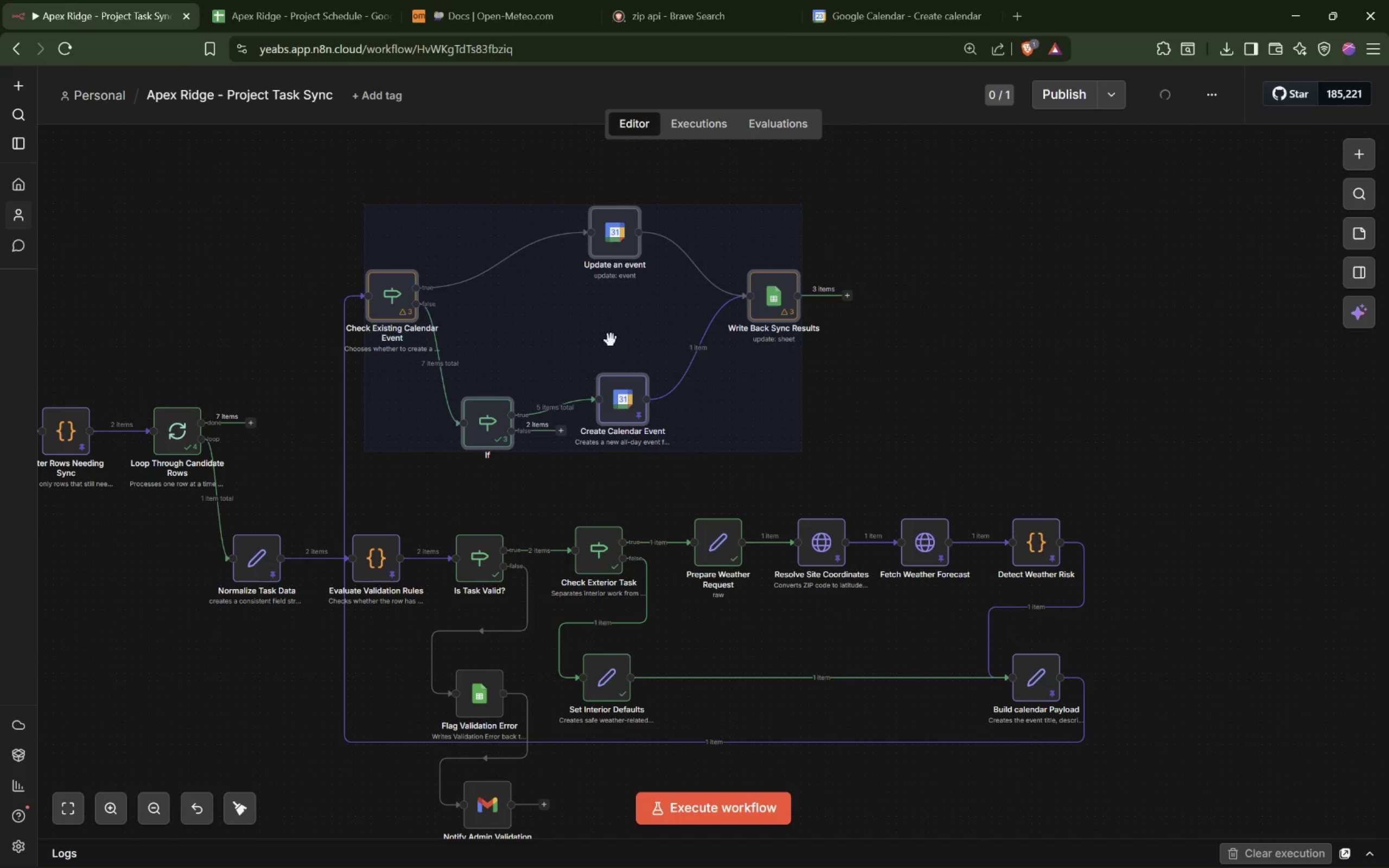 
left_click_drag(start_coordinate=[616, 316], to_coordinate=[936, 703])
 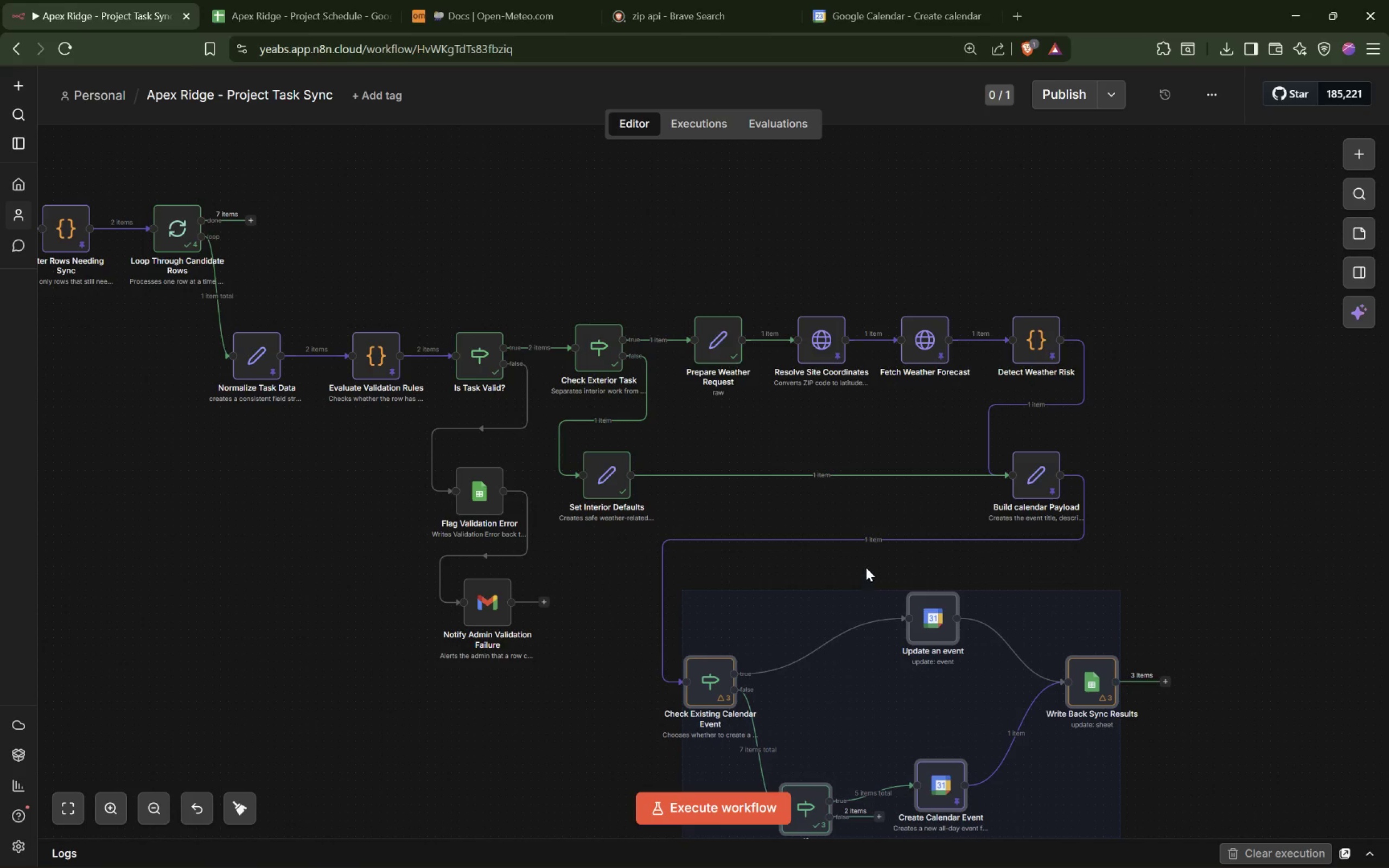 
scroll: coordinate [866, 567], scroll_direction: down, amount: 4.0
 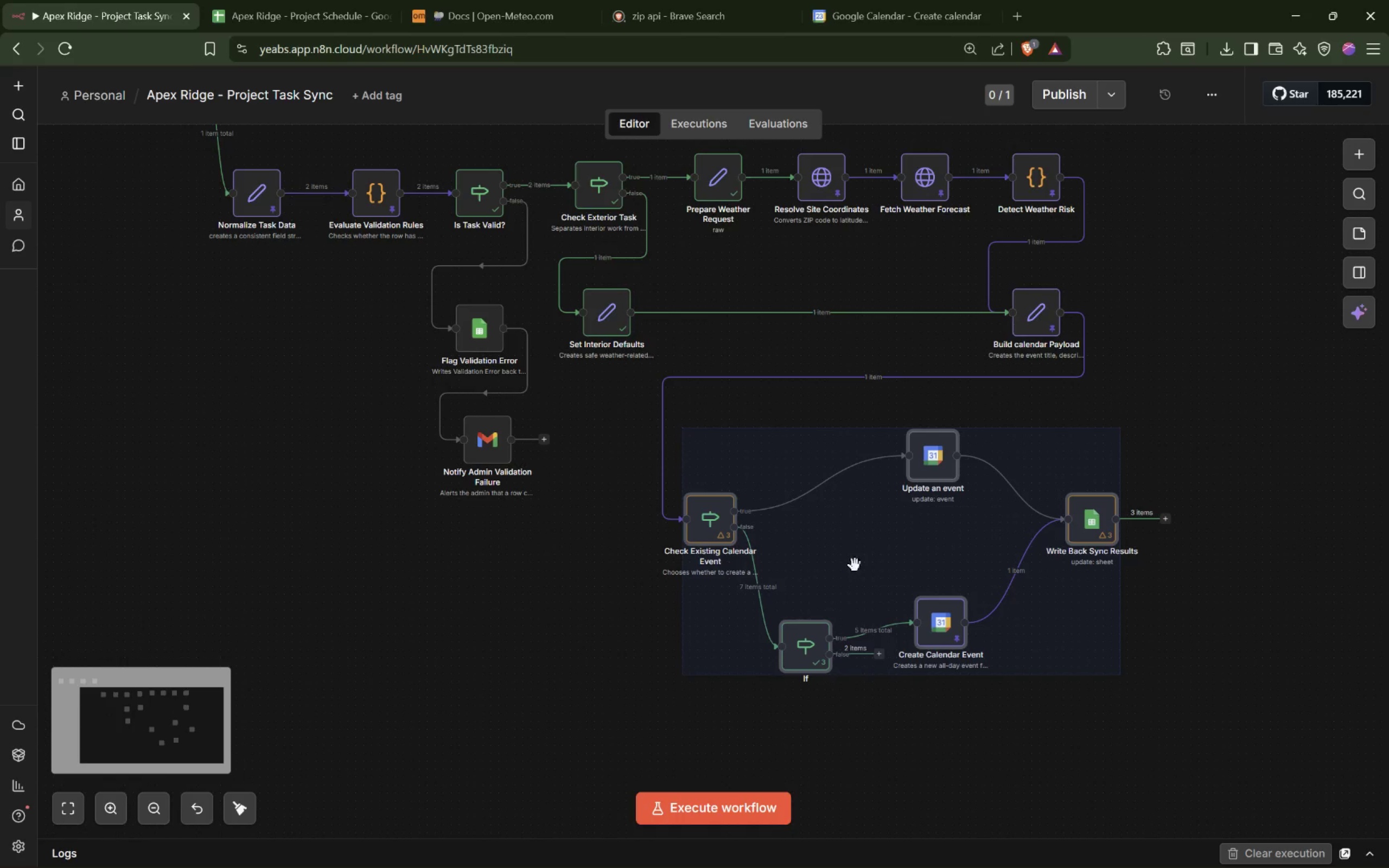 
scroll: coordinate [849, 560], scroll_direction: up, amount: 3.0
 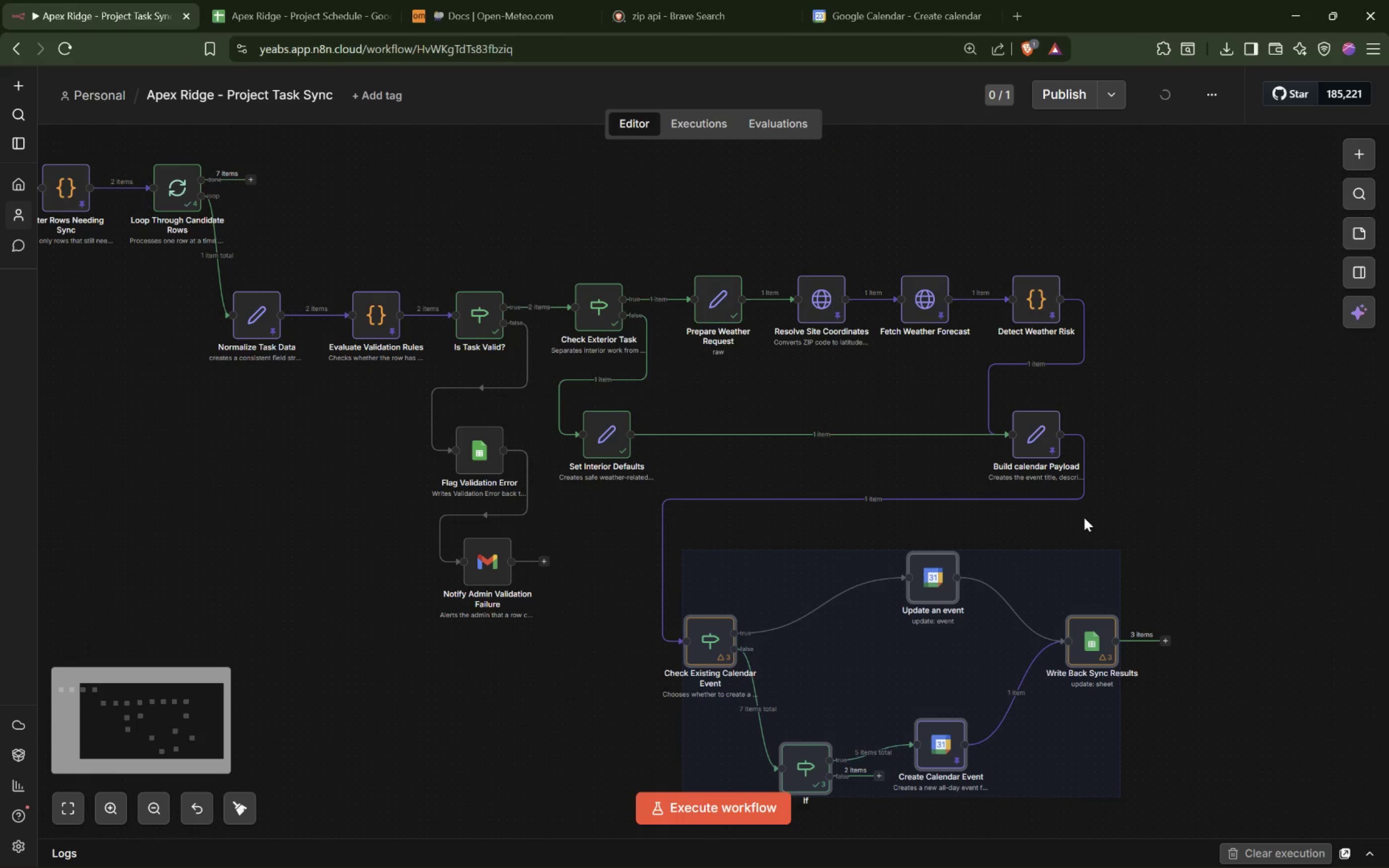 
left_click([1172, 486])
 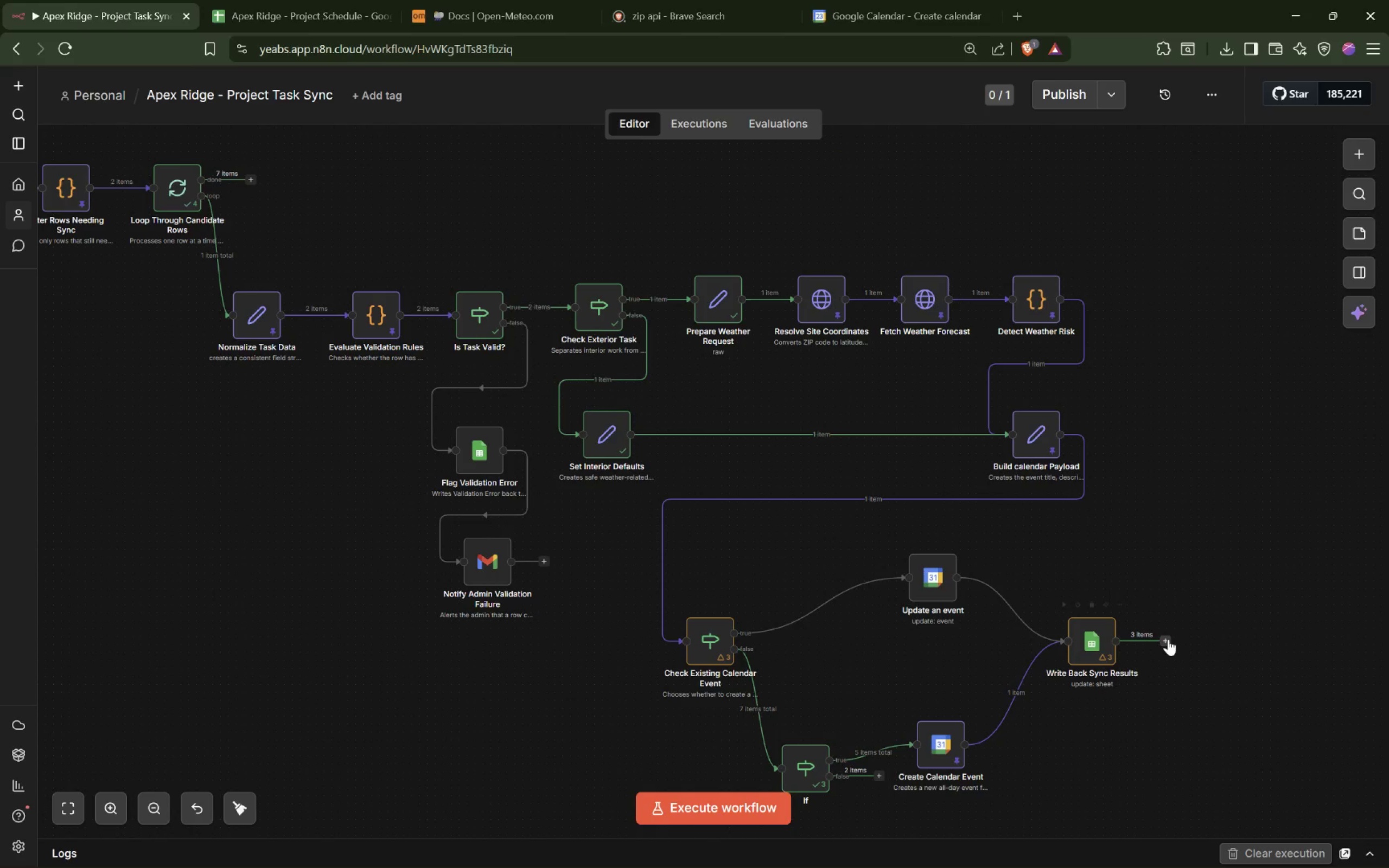 
left_click_drag(start_coordinate=[1168, 636], to_coordinate=[428, 377])
 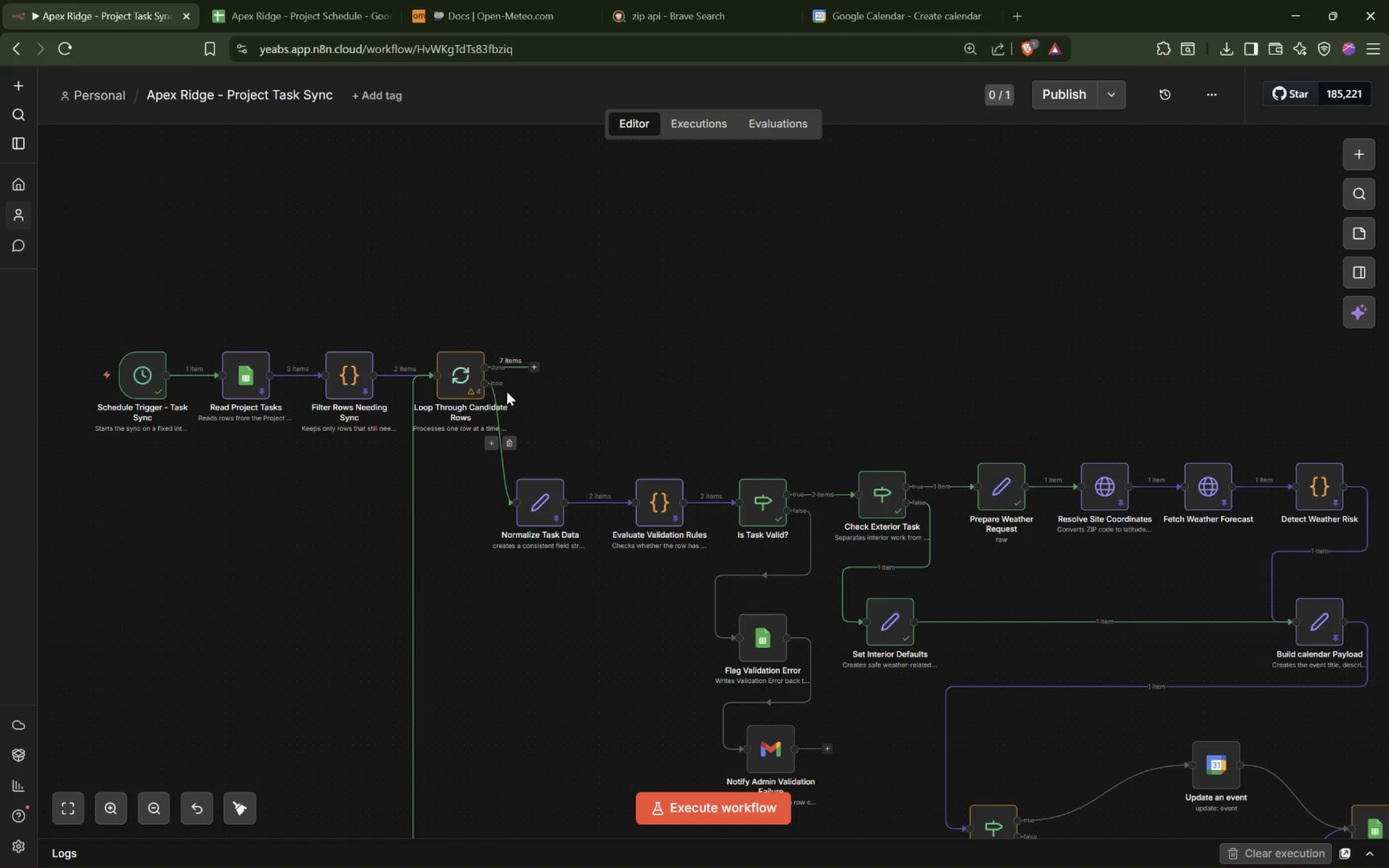 
wait(6.1)
 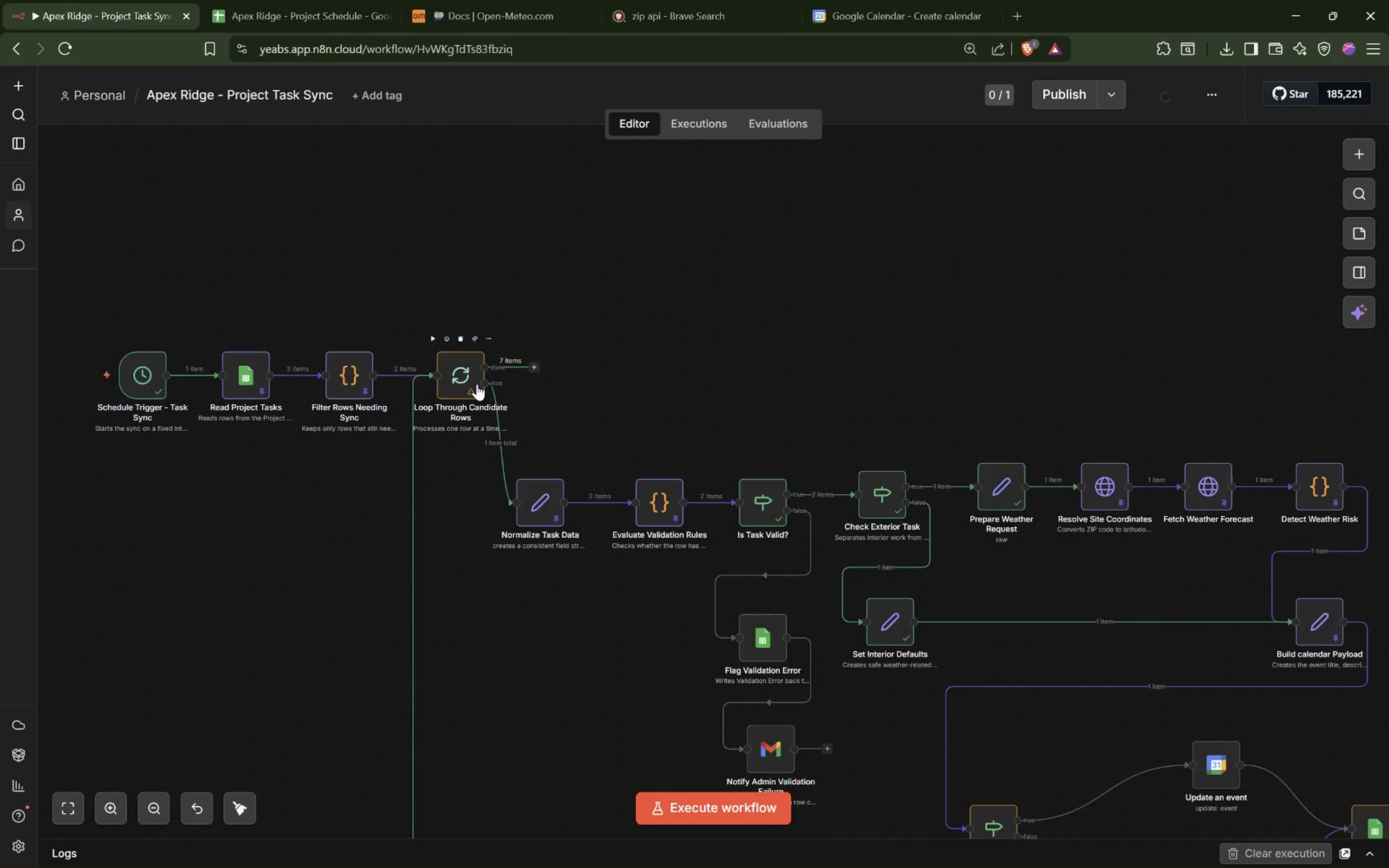 
scroll: coordinate [723, 423], scroll_direction: down, amount: 2.0
 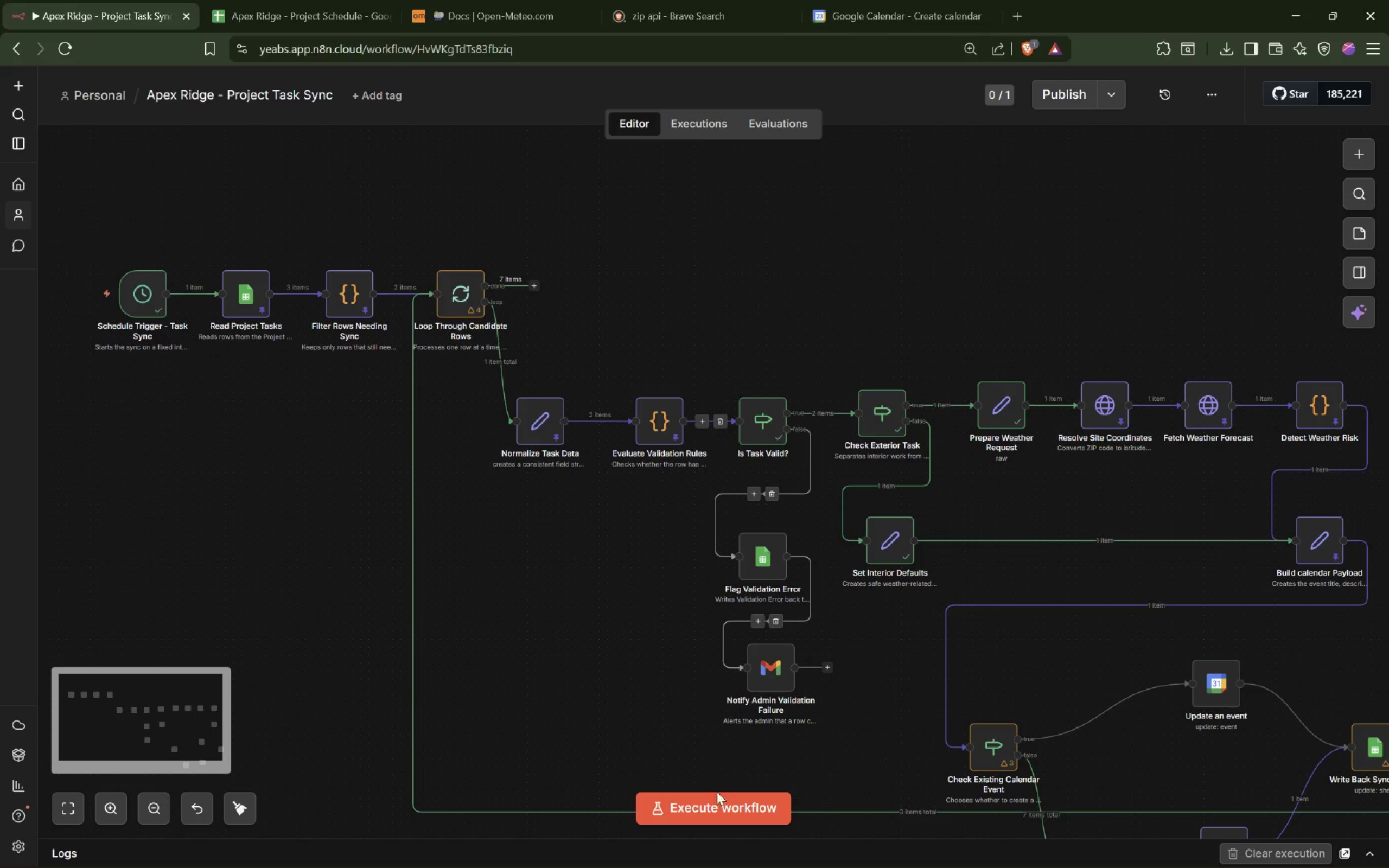 
left_click([713, 801])
 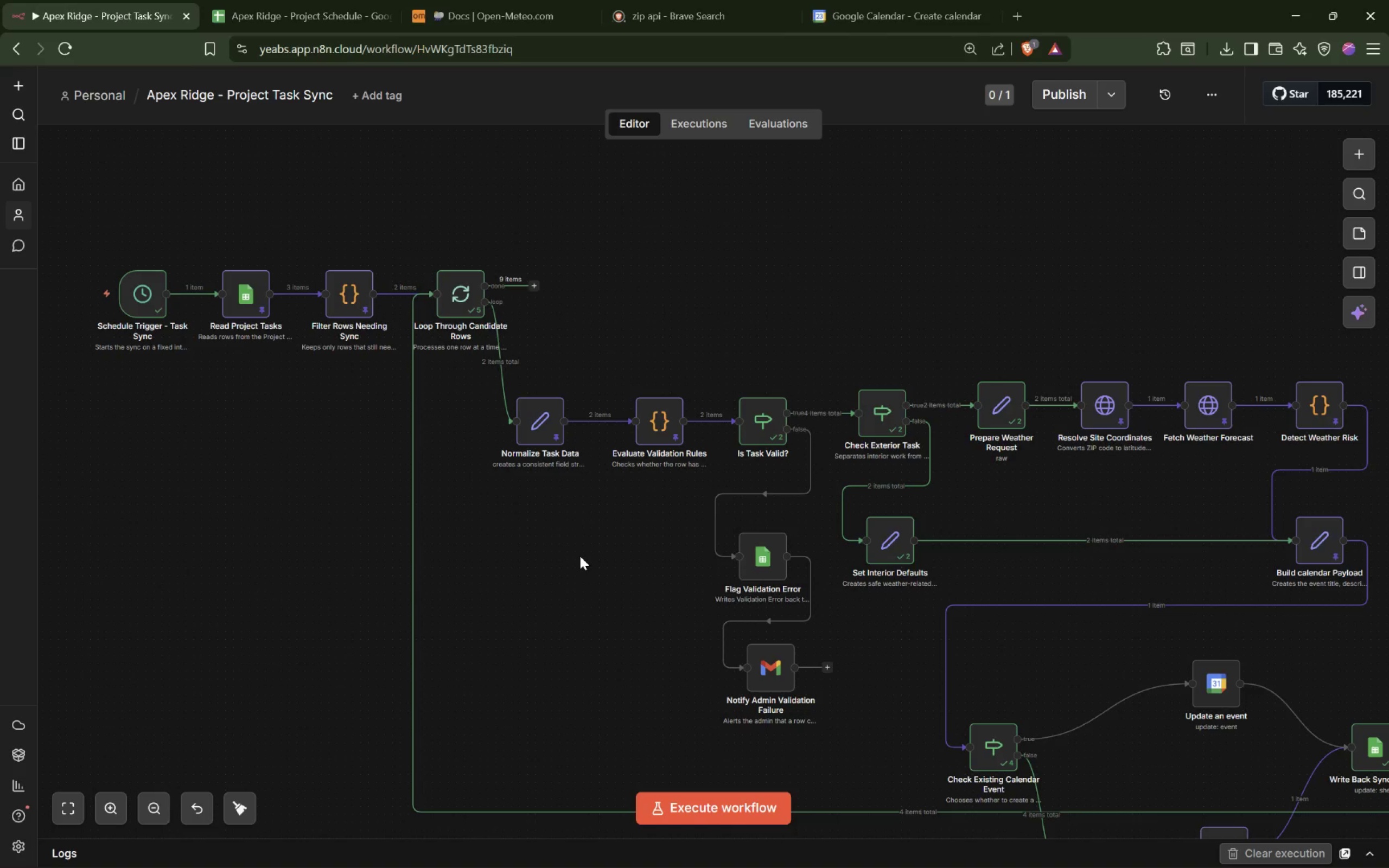 
wait(46.16)
 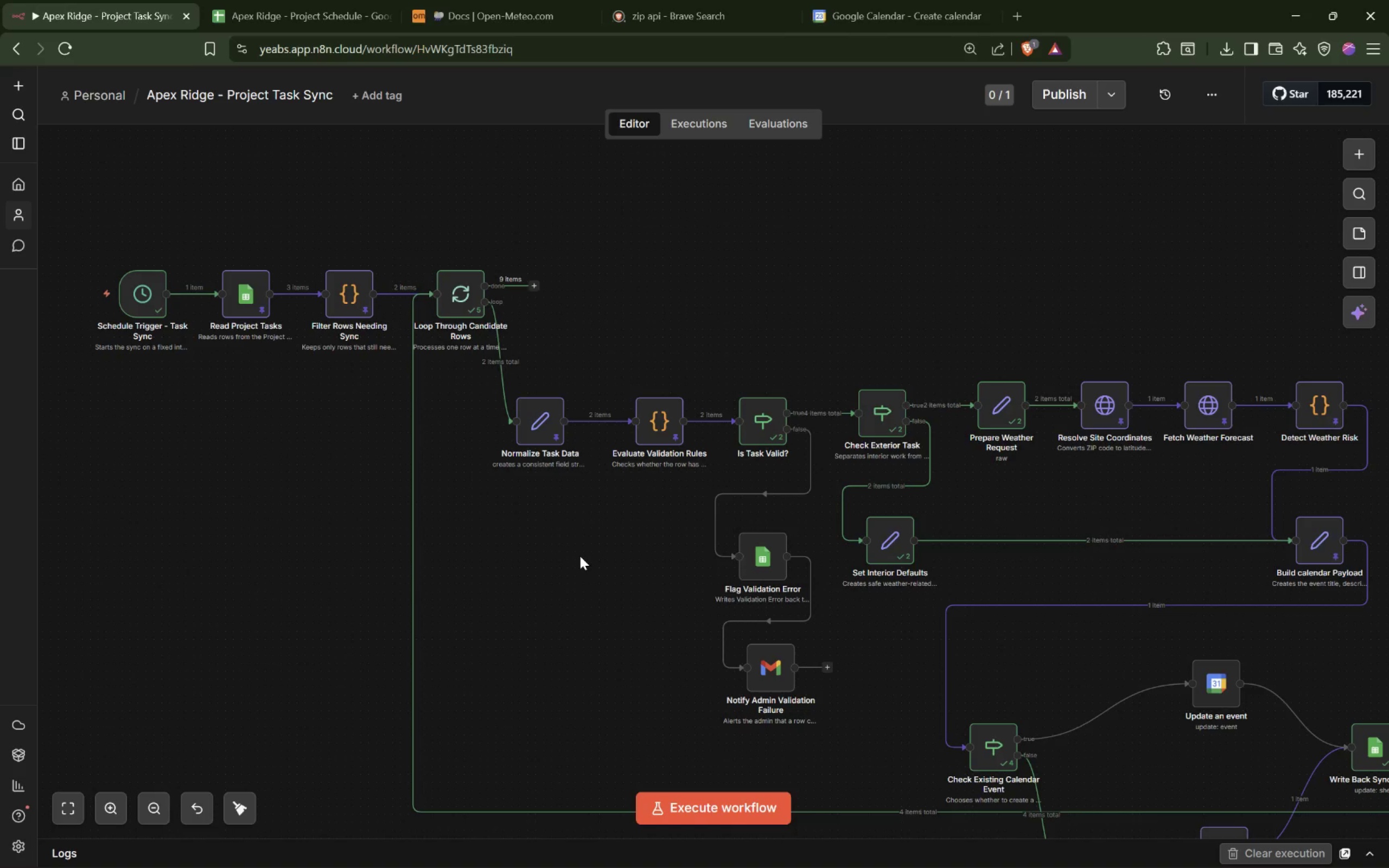 
scroll: coordinate [1173, 697], scroll_direction: down, amount: 5.0
 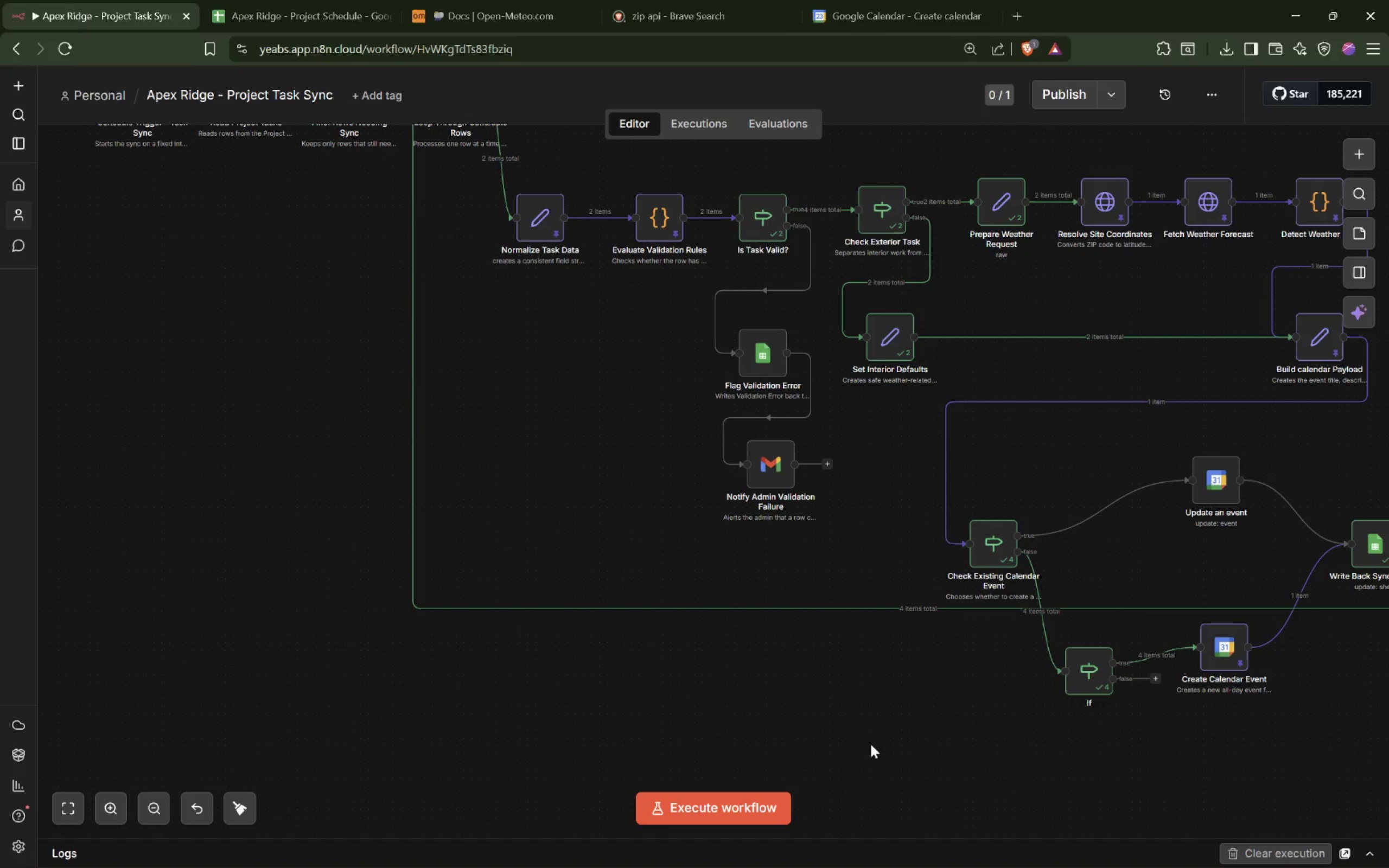 
hold_key(key=ShiftLeft, duration=0.47)
scroll: coordinate [851, 735], scroll_direction: down, amount: 6.0
 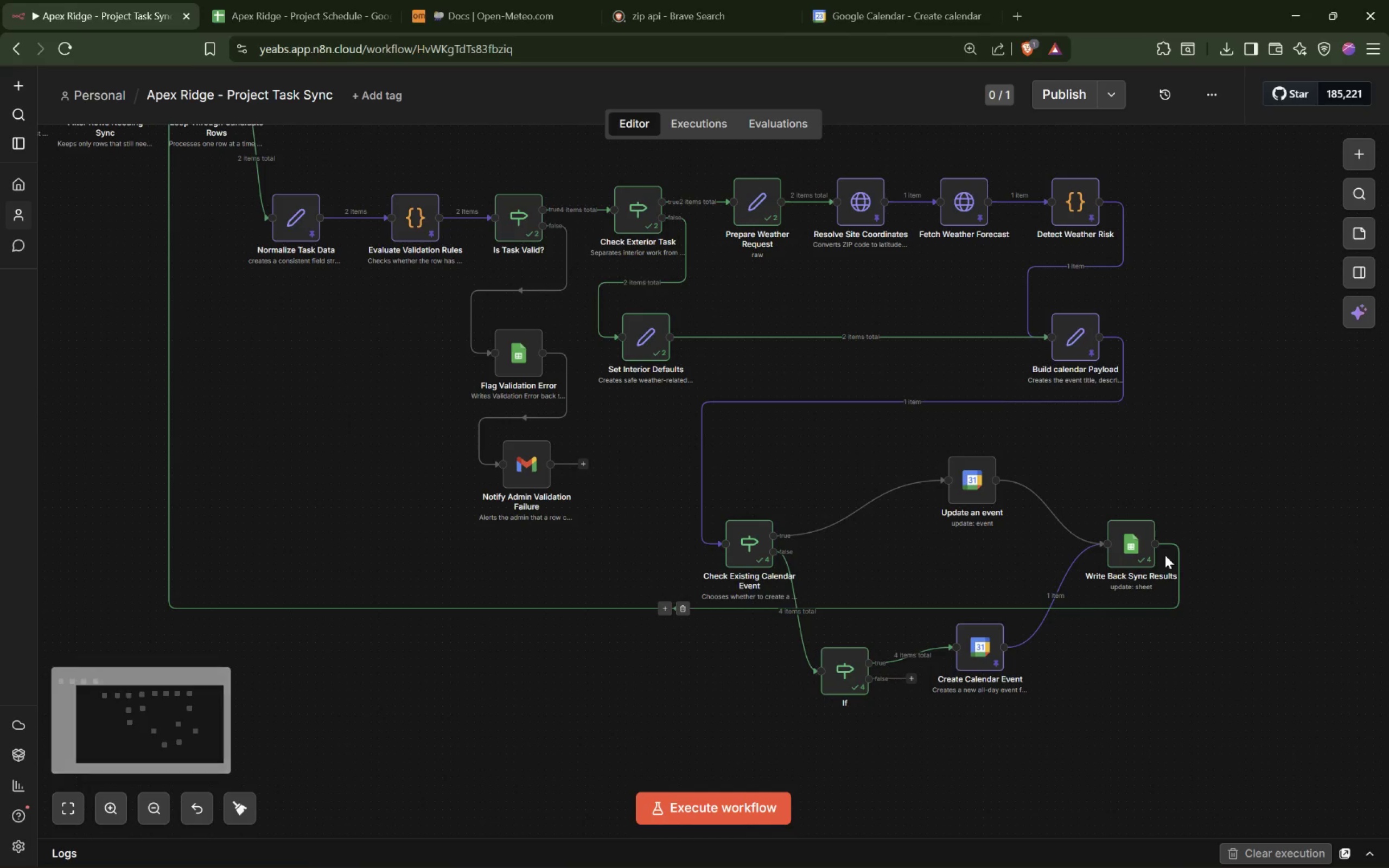 
left_click_drag(start_coordinate=[1124, 546], to_coordinate=[1148, 672])
 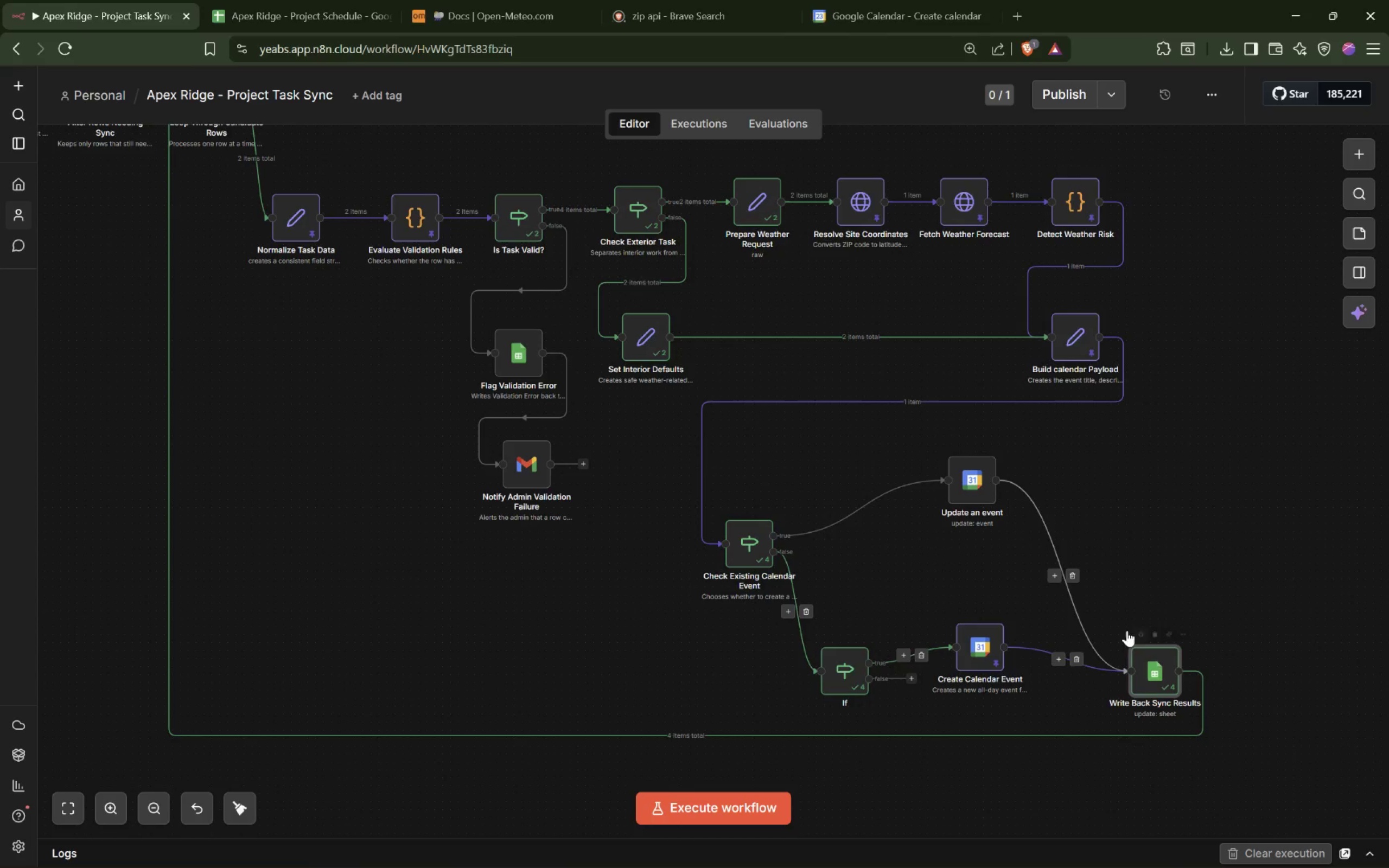 
scroll: coordinate [1080, 631], scroll_direction: up, amount: 4.0
 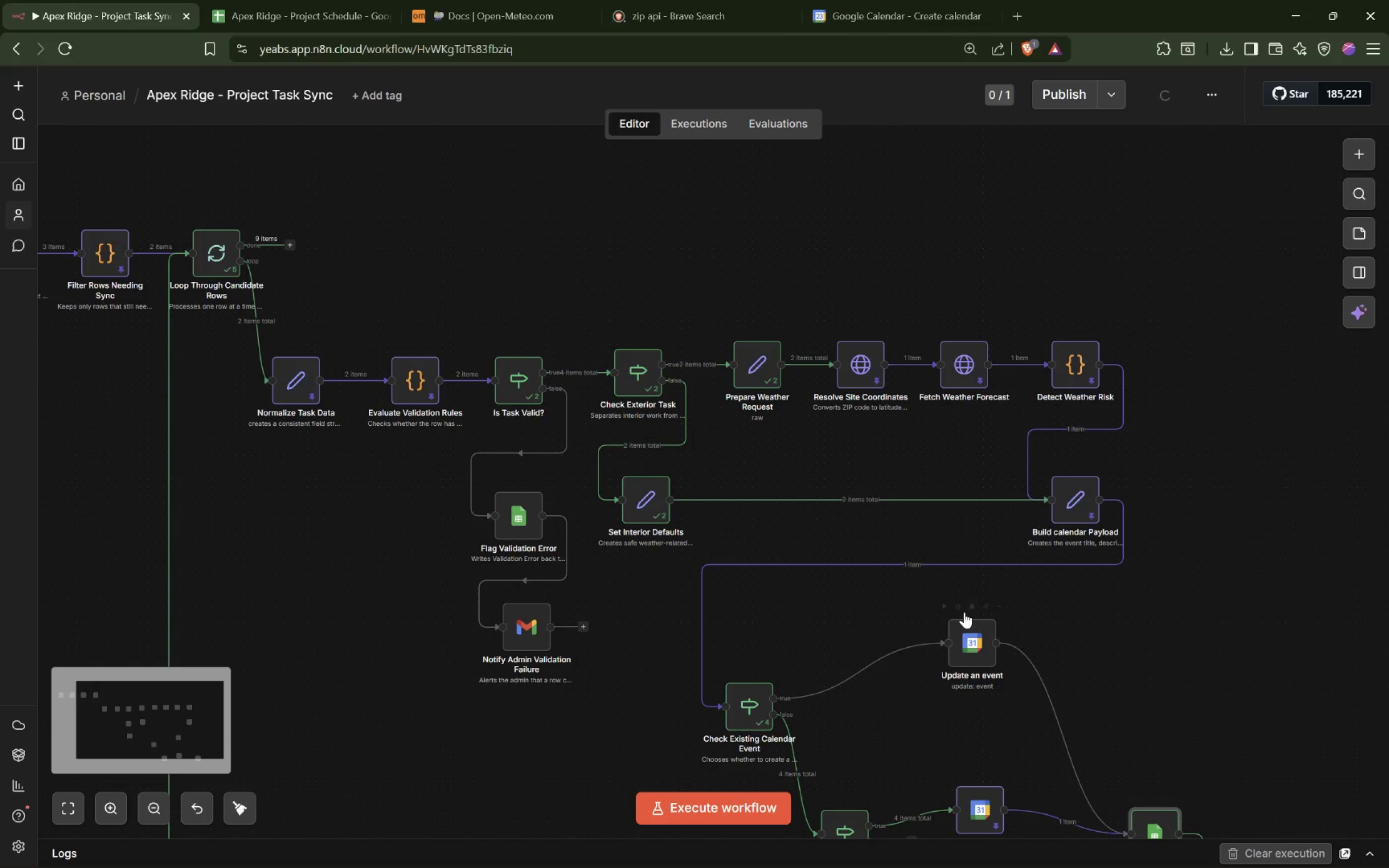 
scroll: coordinate [964, 612], scroll_direction: down, amount: 2.0
 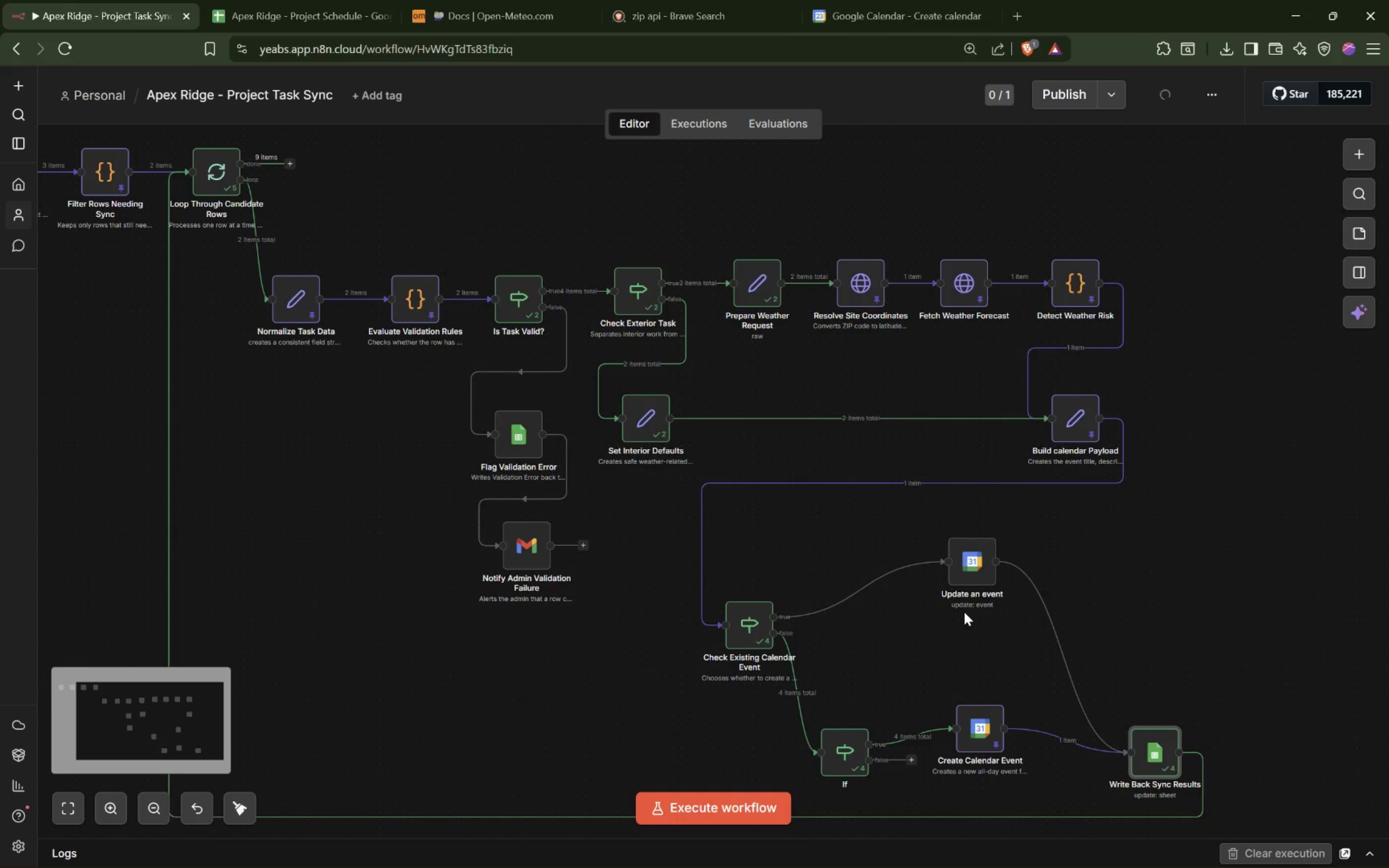 
hold_key(key=ControlLeft, duration=1.72)
scroll: coordinate [964, 612], scroll_direction: down, amount: 5.0
 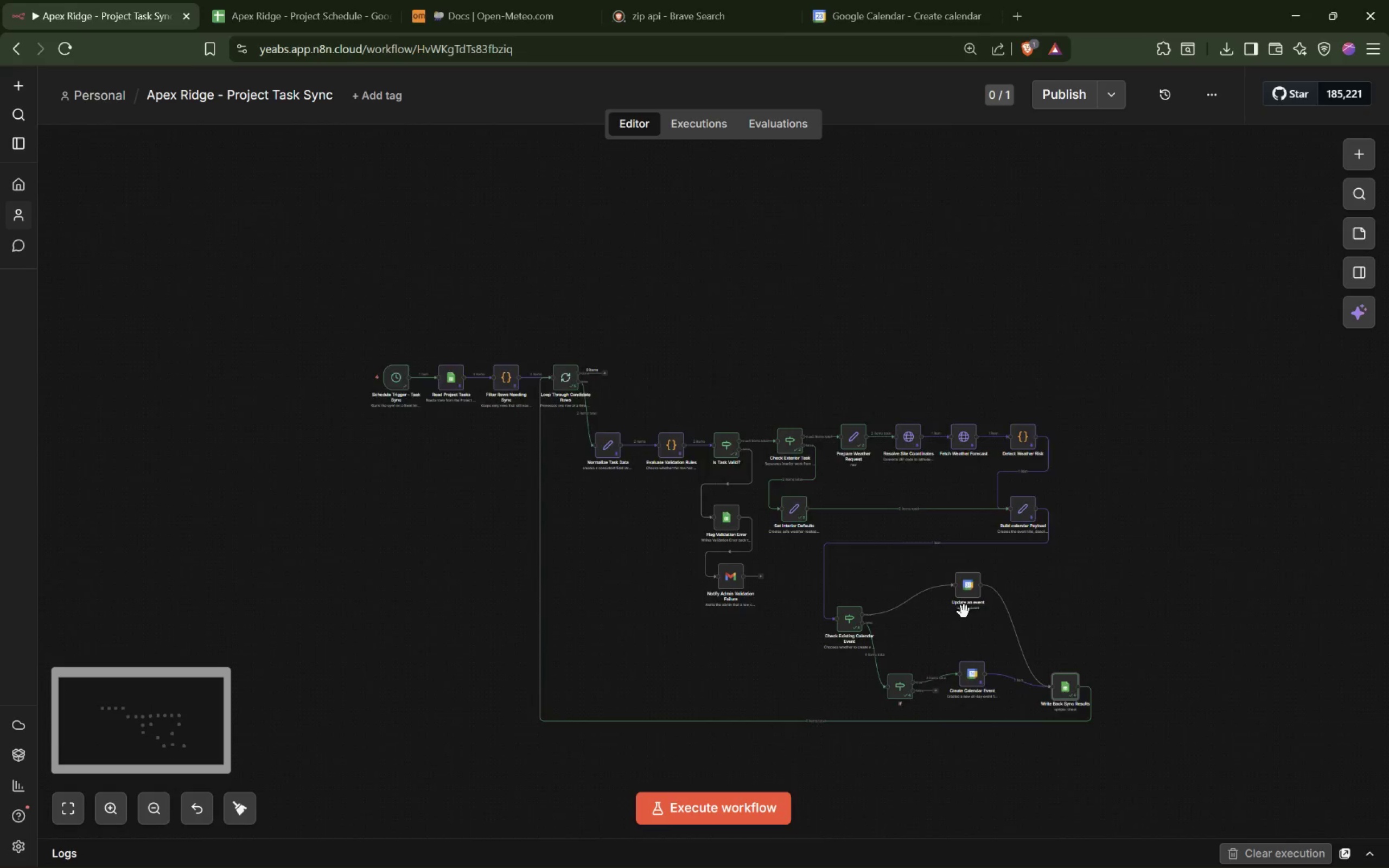 
scroll: coordinate [964, 612], scroll_direction: up, amount: 3.0
 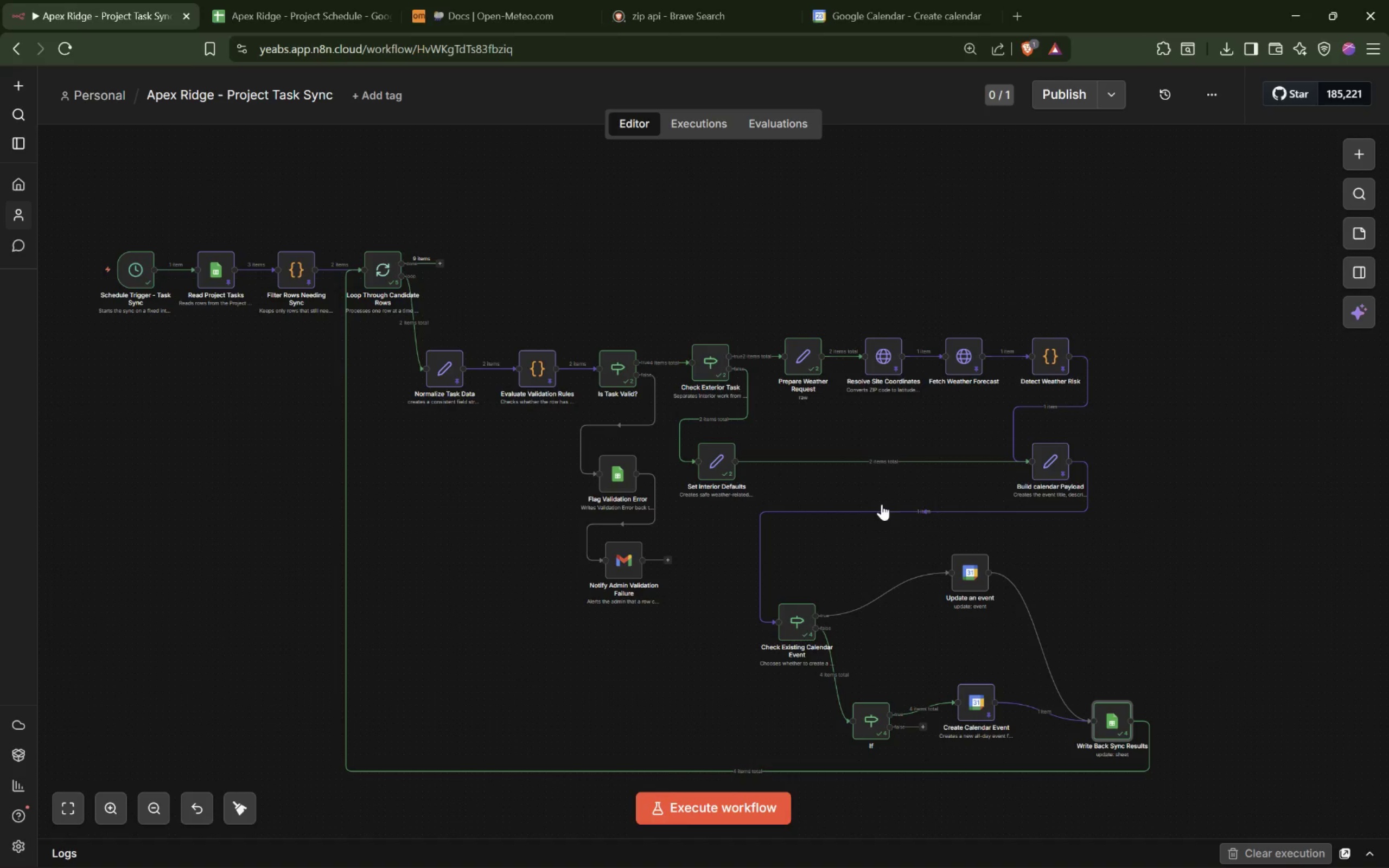 
wait(7.52)
 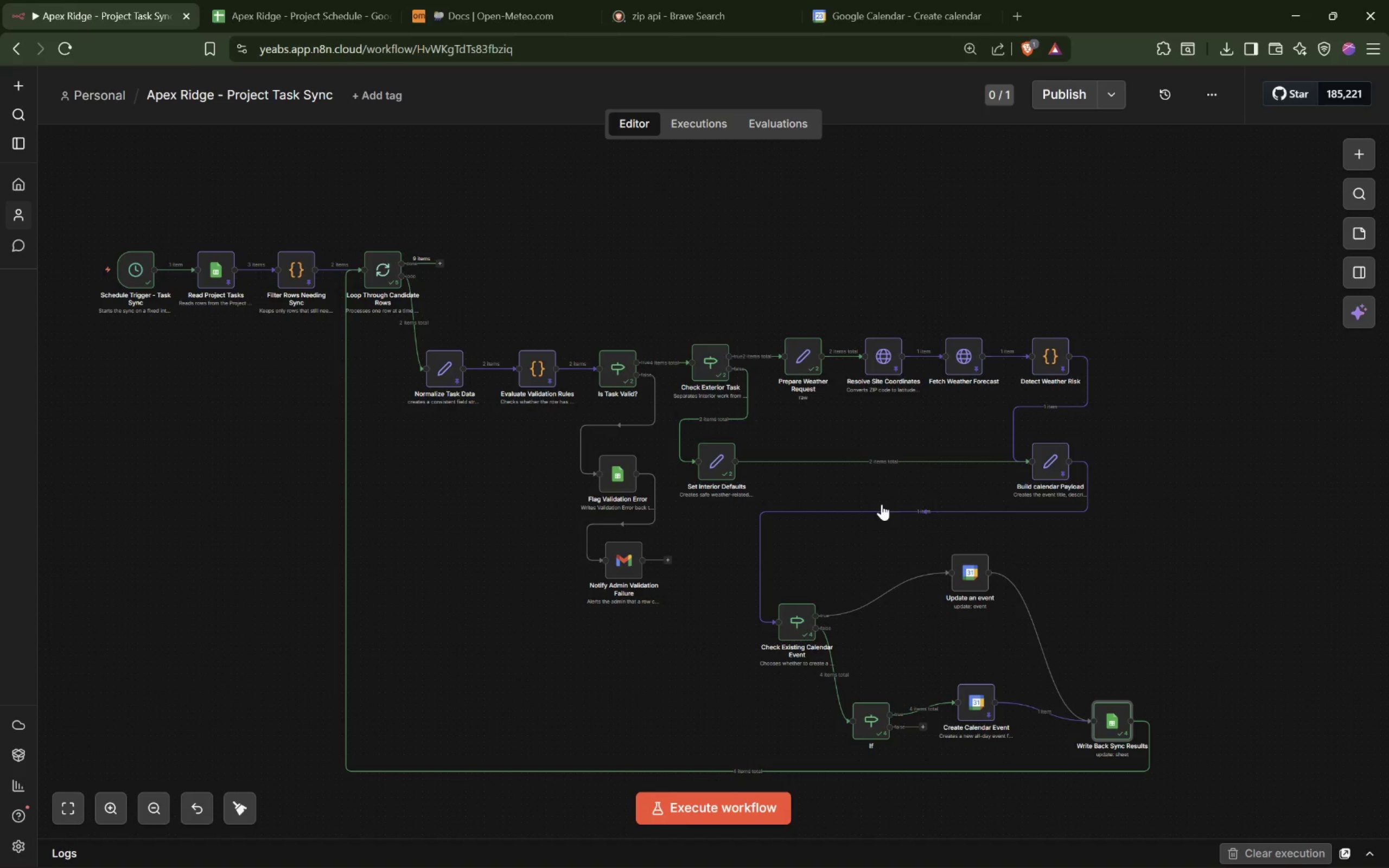 
mouse_move([445, 264])
 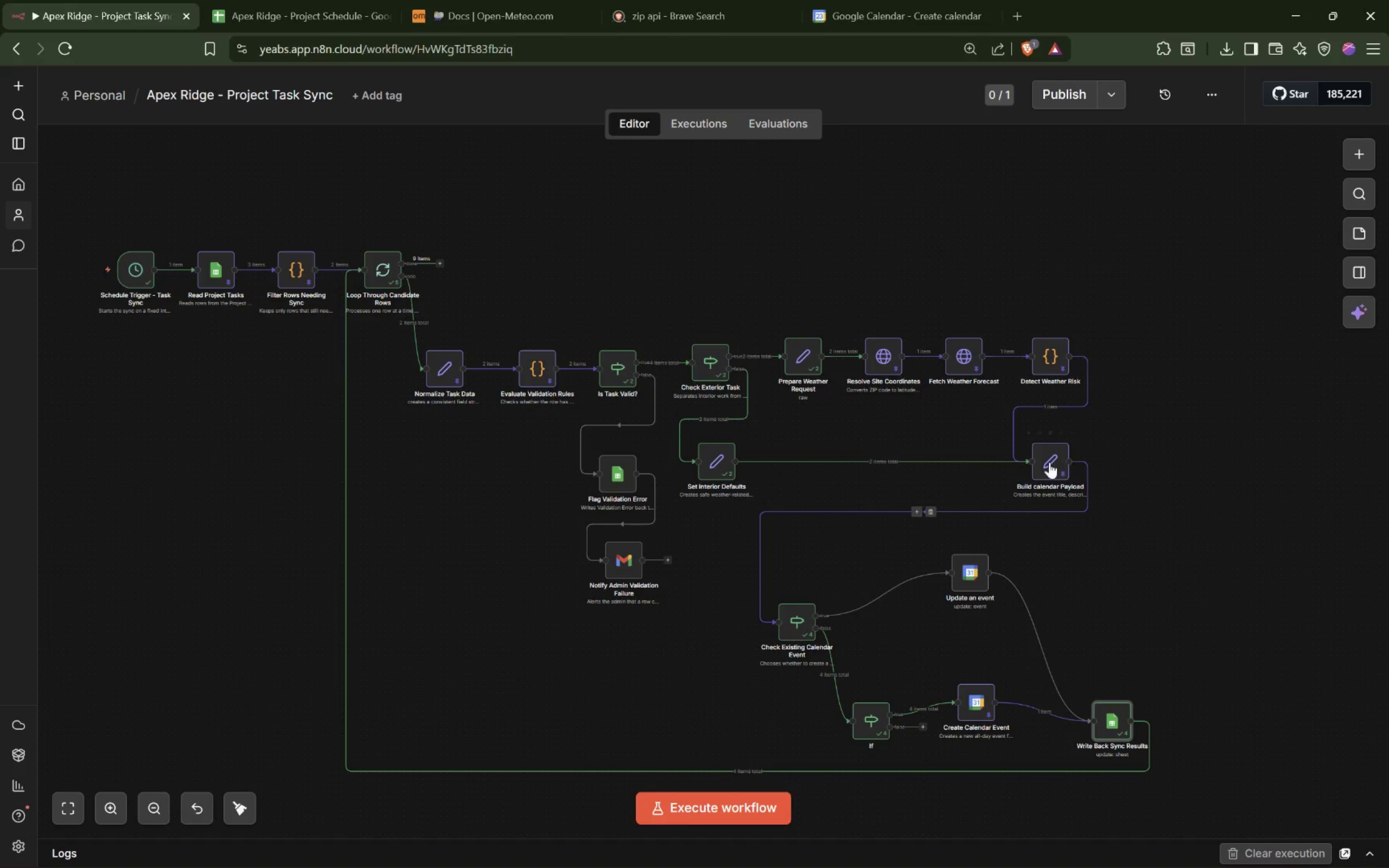 
left_click_drag(start_coordinate=[1048, 463], to_coordinate=[925, 469])
 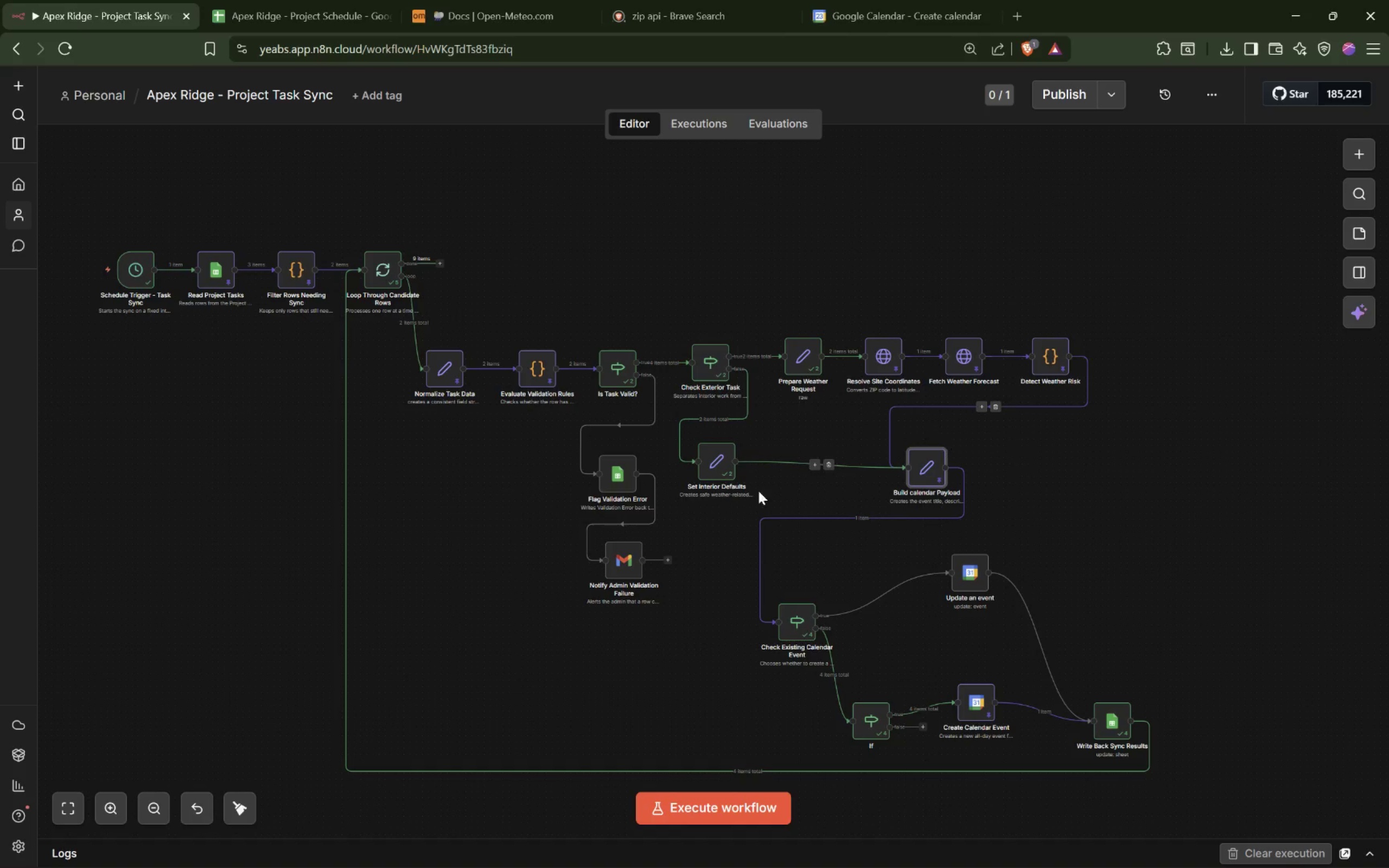 
wait(9.56)
 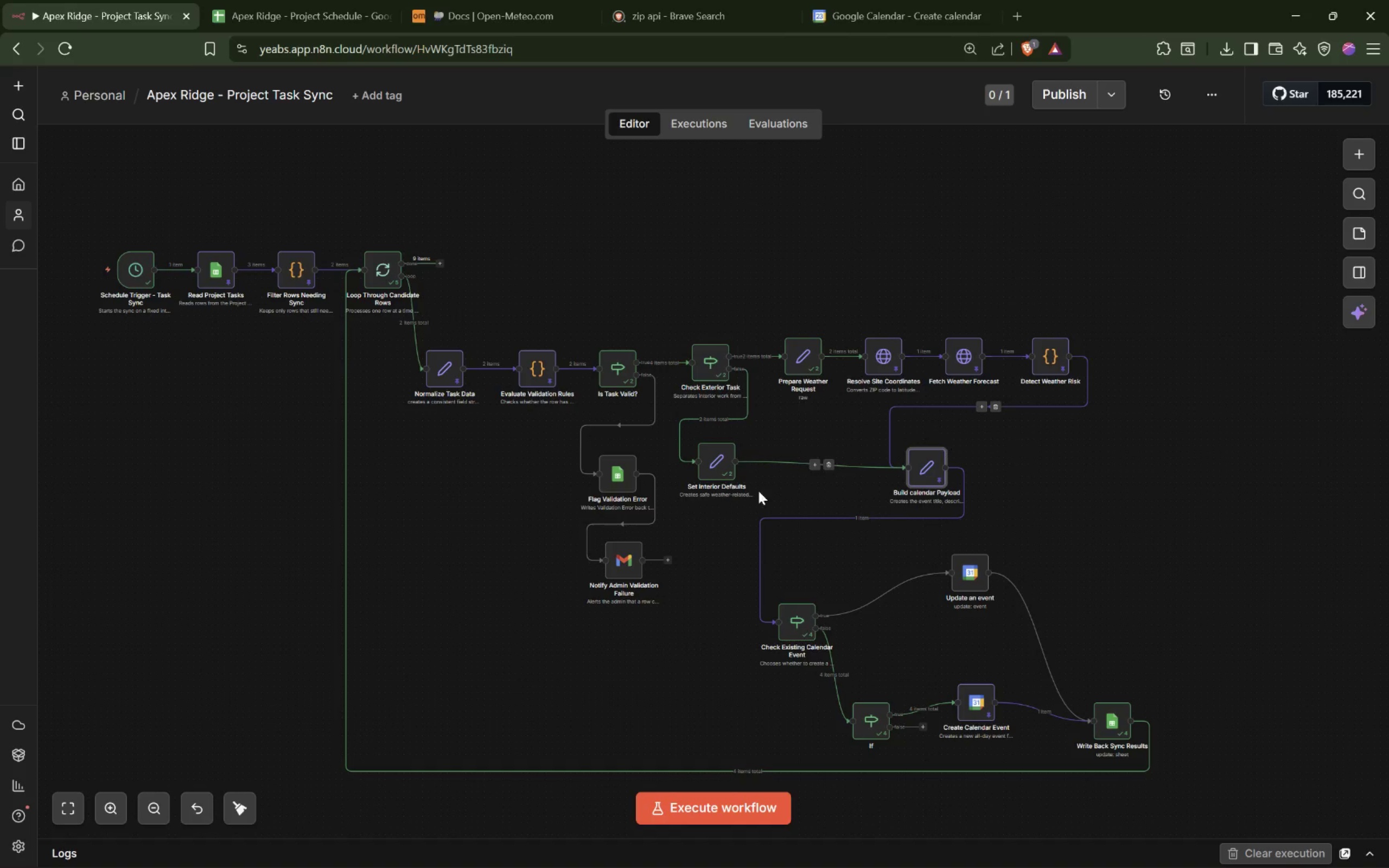 
left_click([1289, 645])
 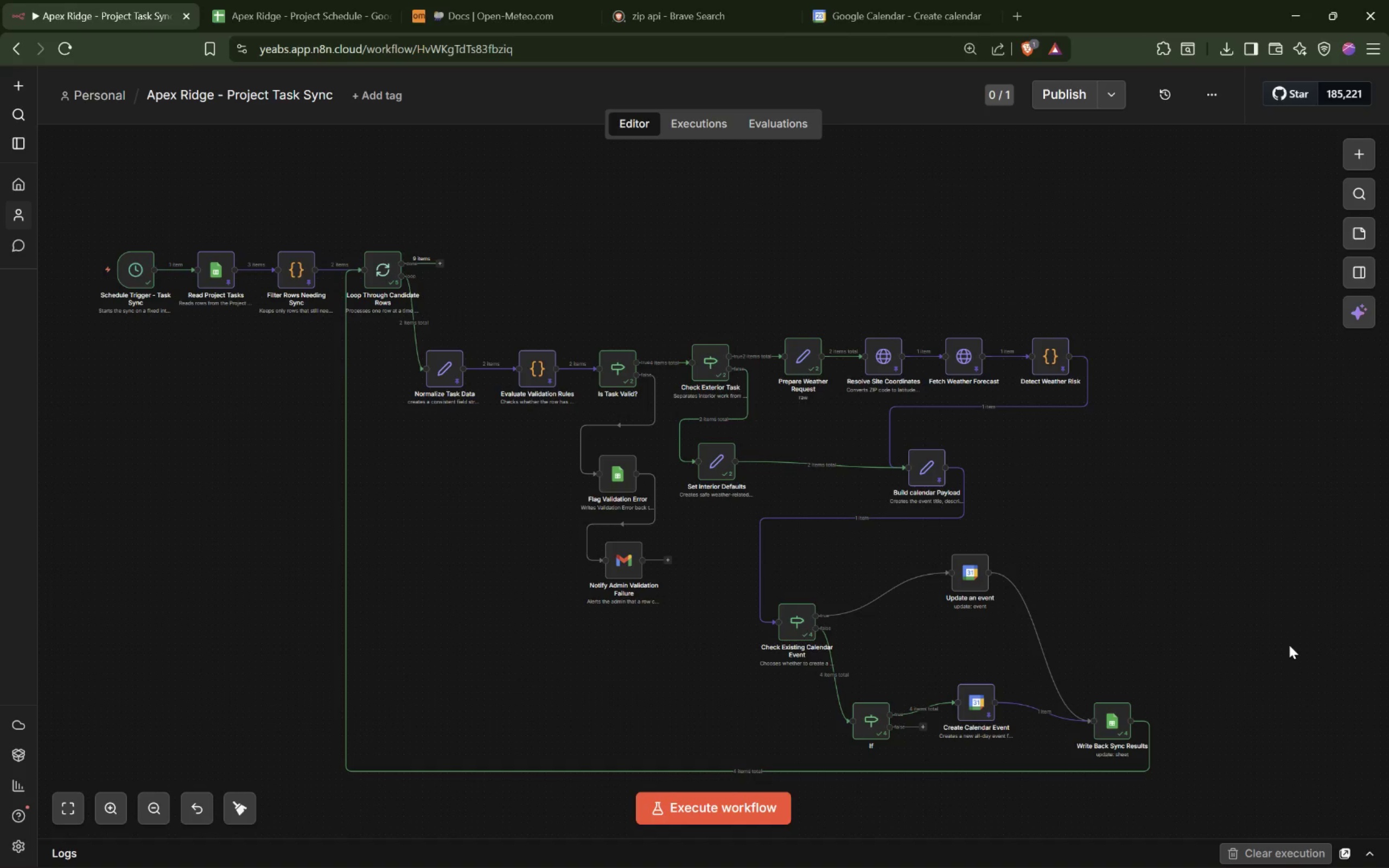 
wait(11.57)
 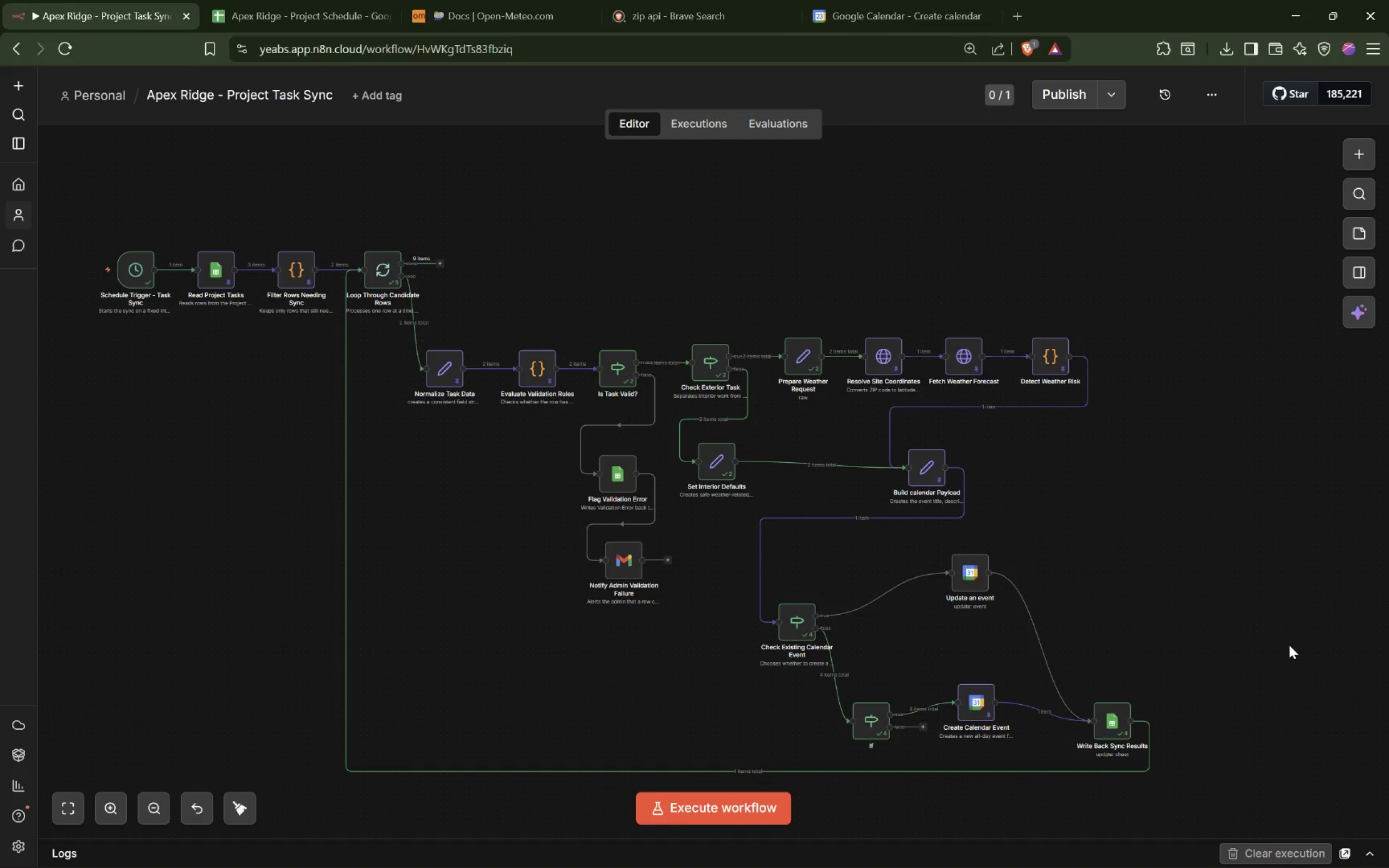 
left_click([1219, 93])
 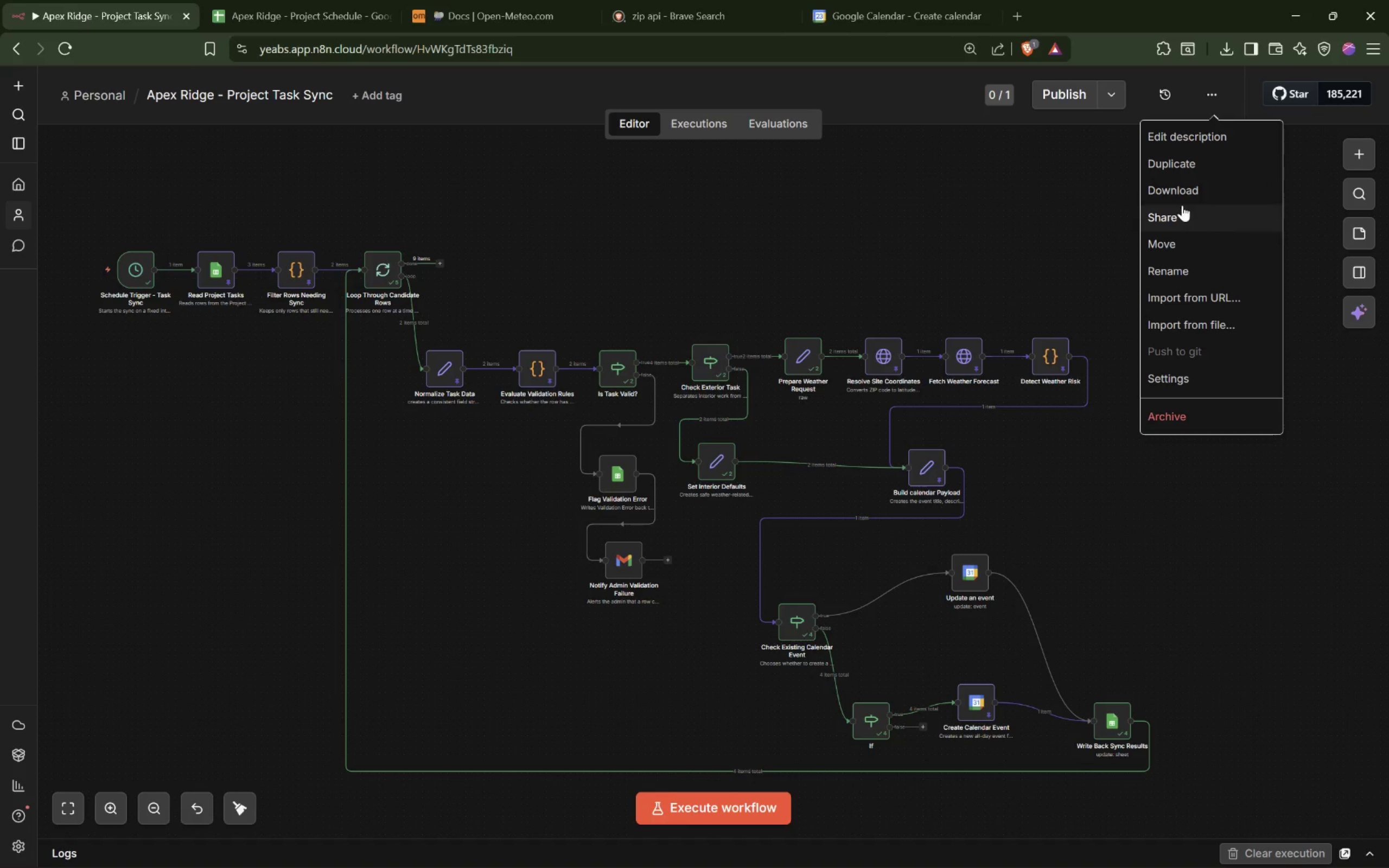 
left_click([1195, 188])
 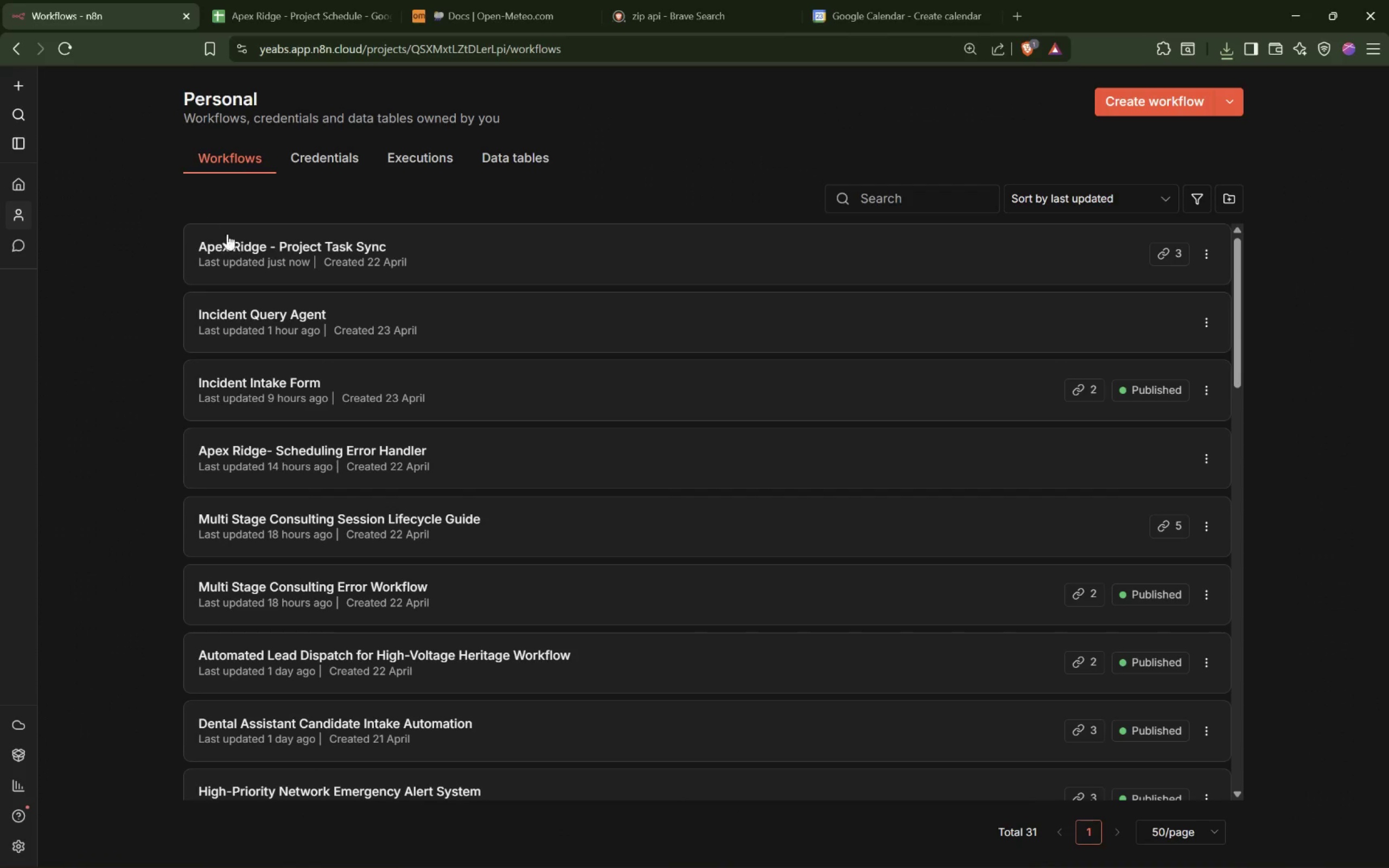 
left_click([353, 449])
 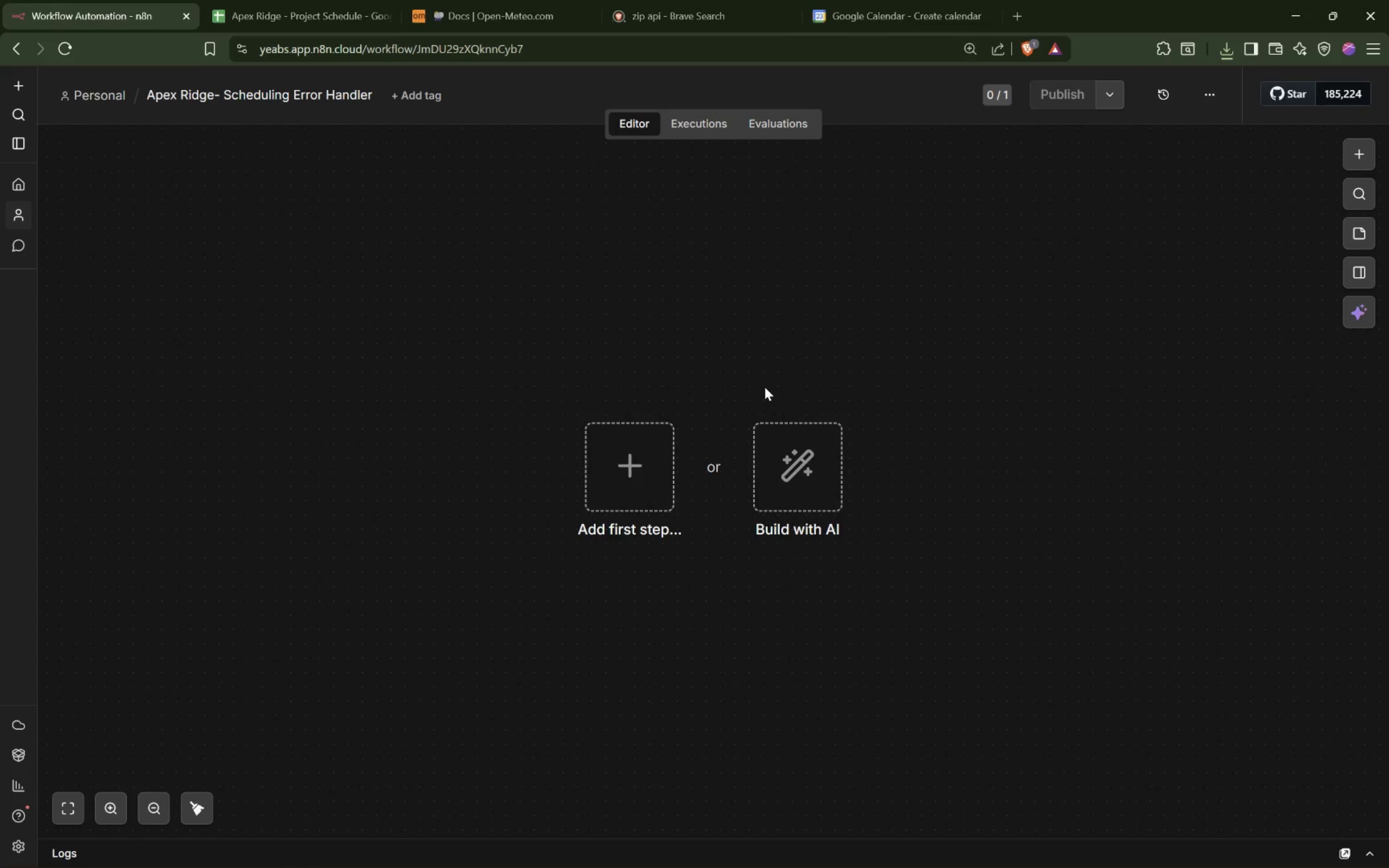 
left_click([630, 472])
 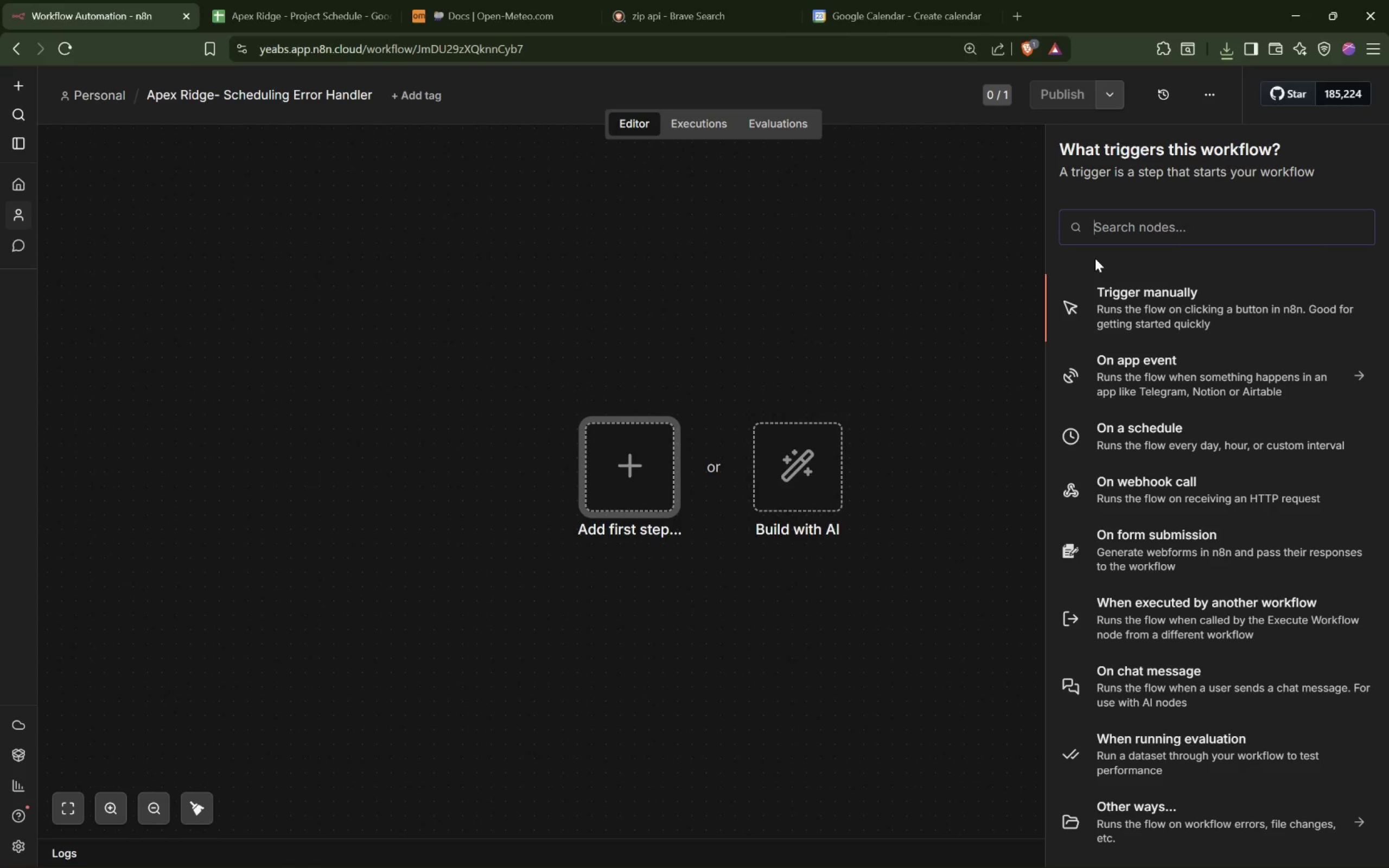 
type(Error)
 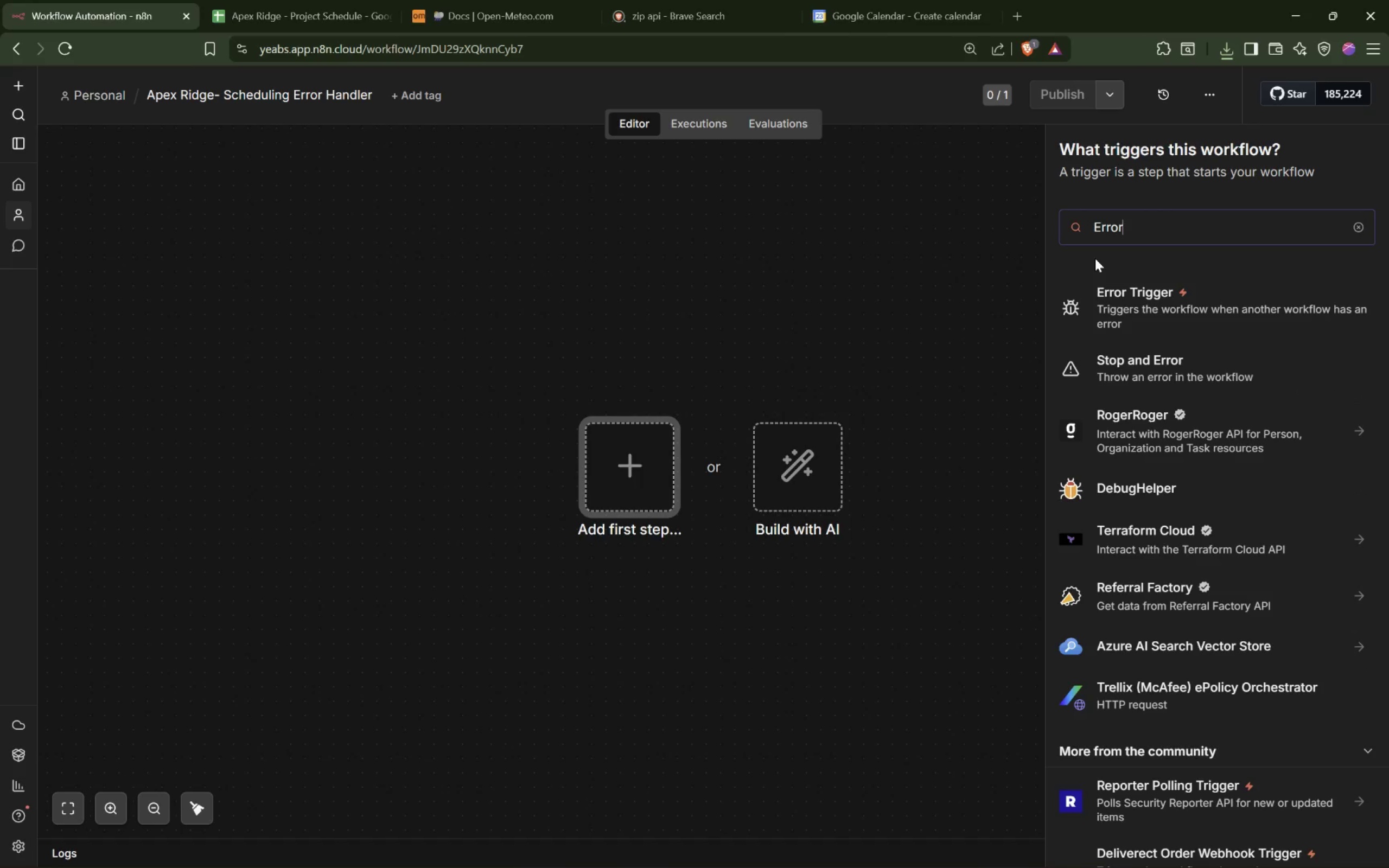 
key(Enter)
 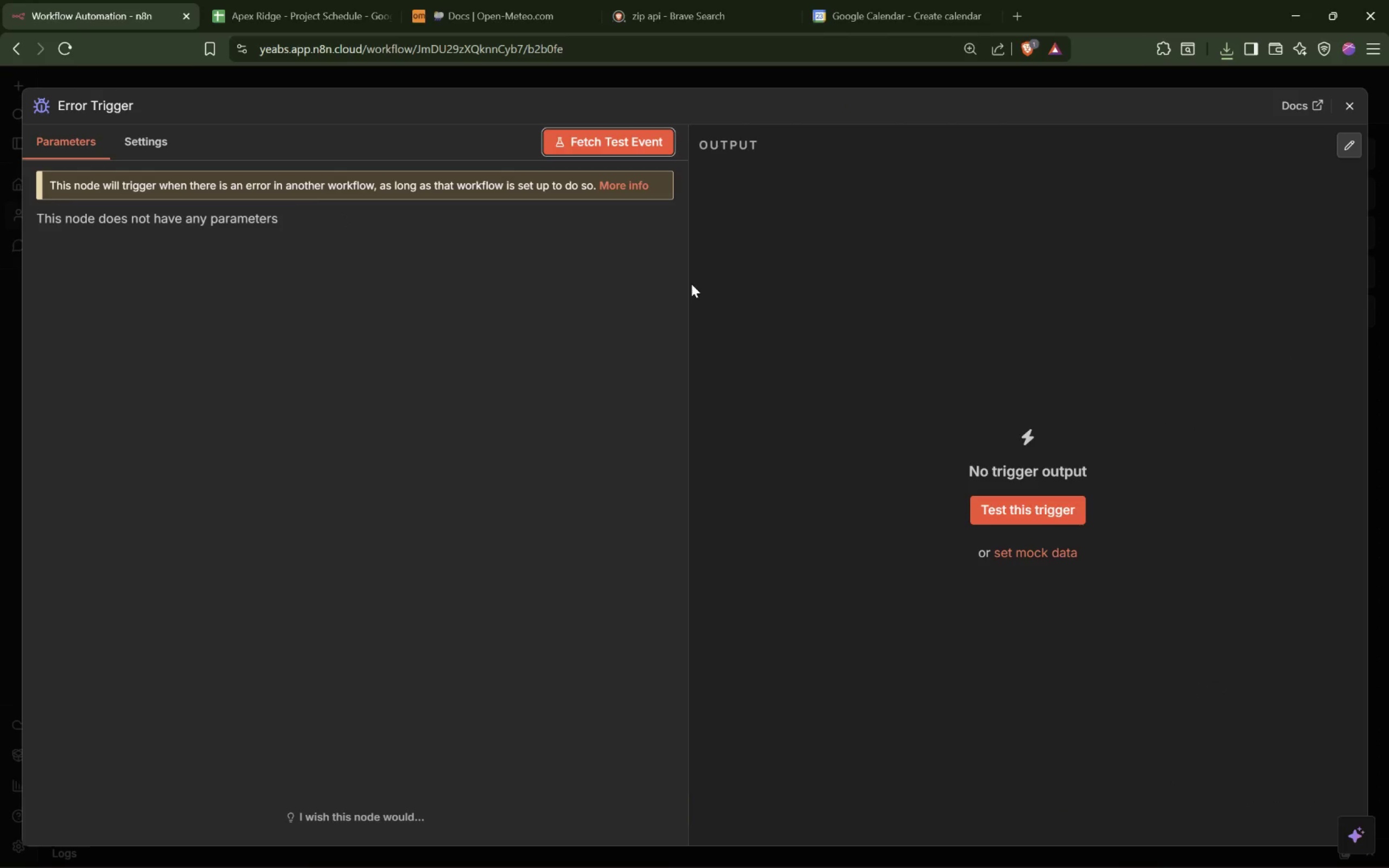 
wait(11.09)
 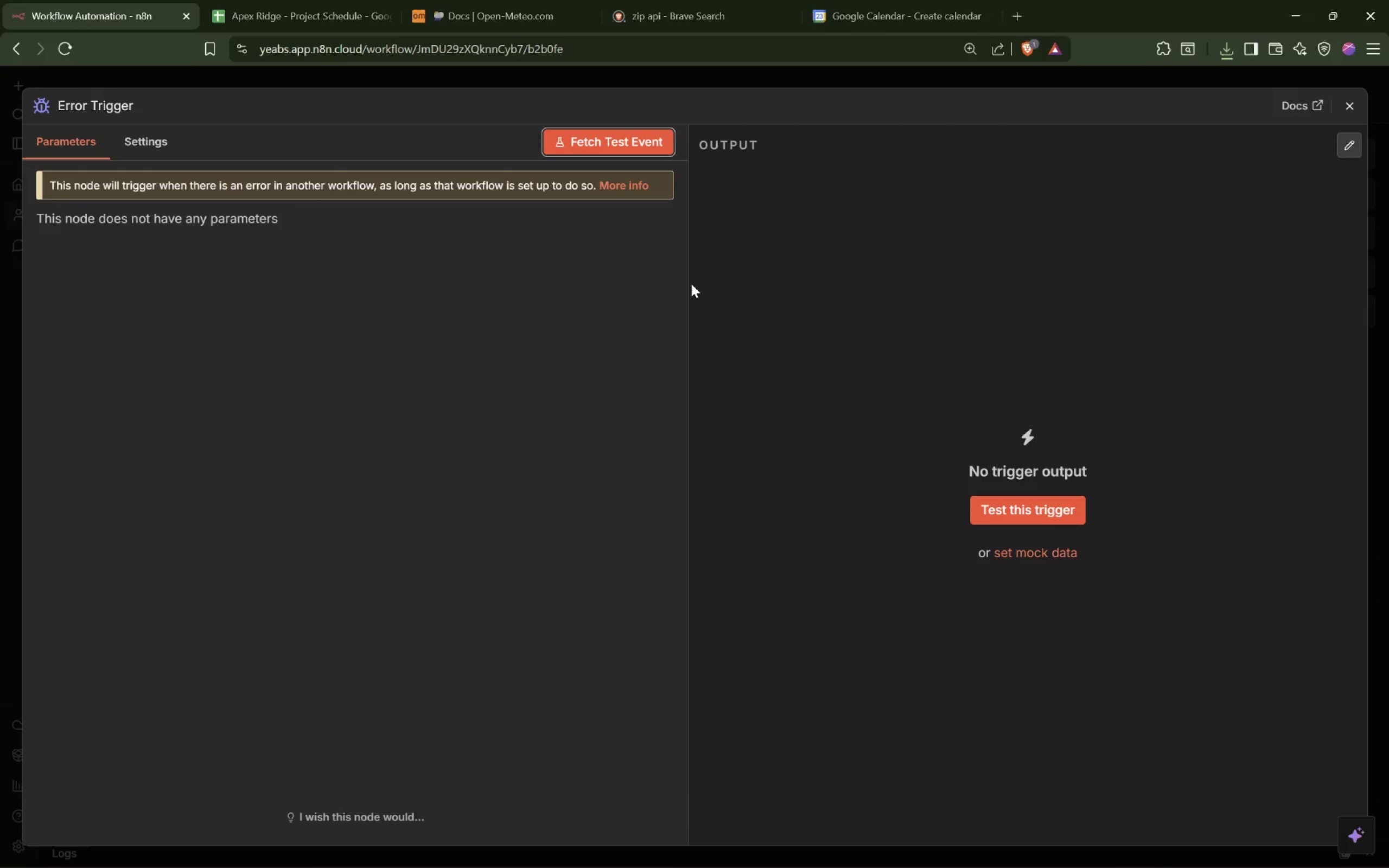 
left_click([100, 100])
 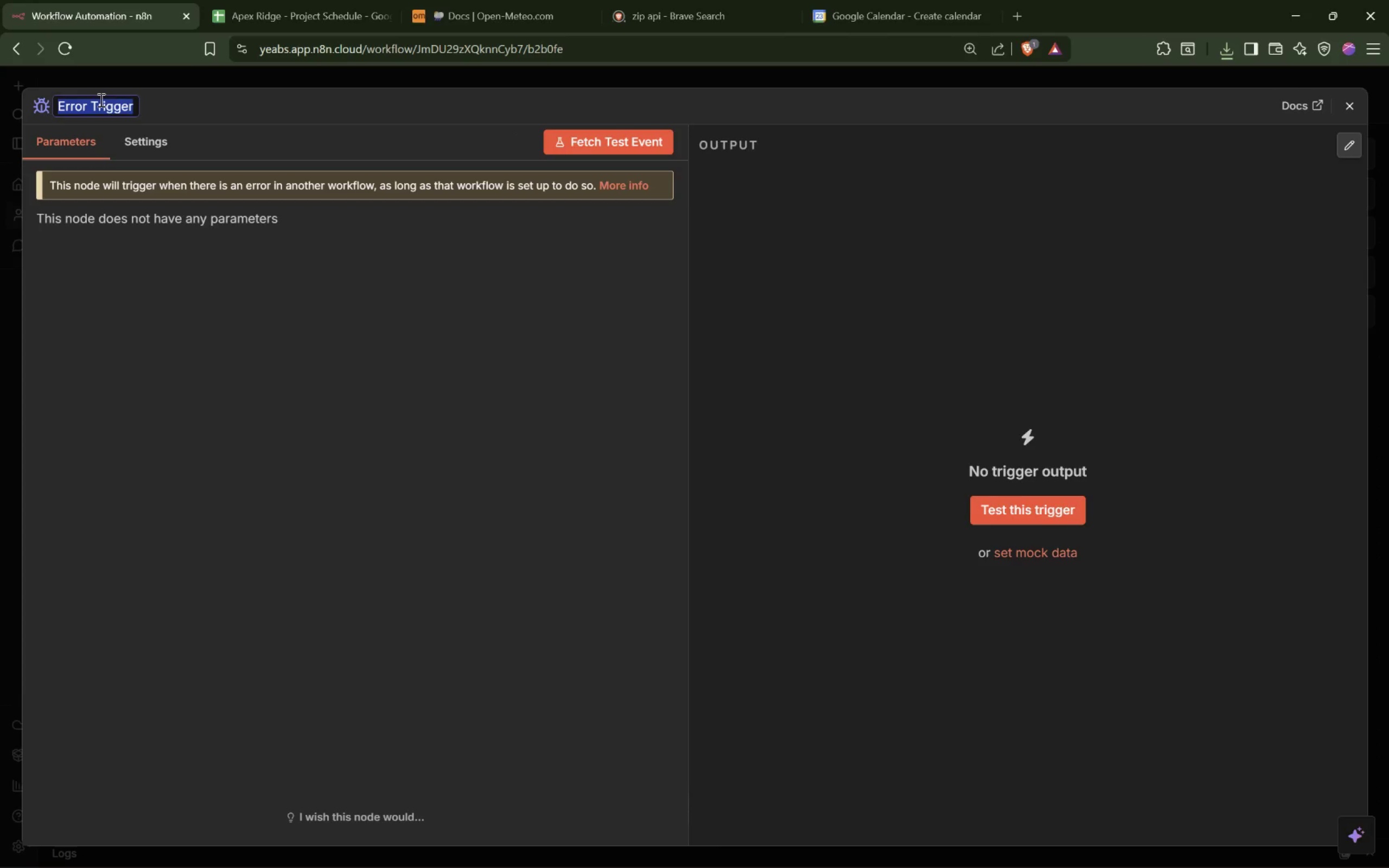 
type(Apex)
key(Backspace)
key(Backspace)
key(Backspace)
type(E)
key(Backspace)
key(Backspace)
type(Error Trigger - Project Task Sync)
 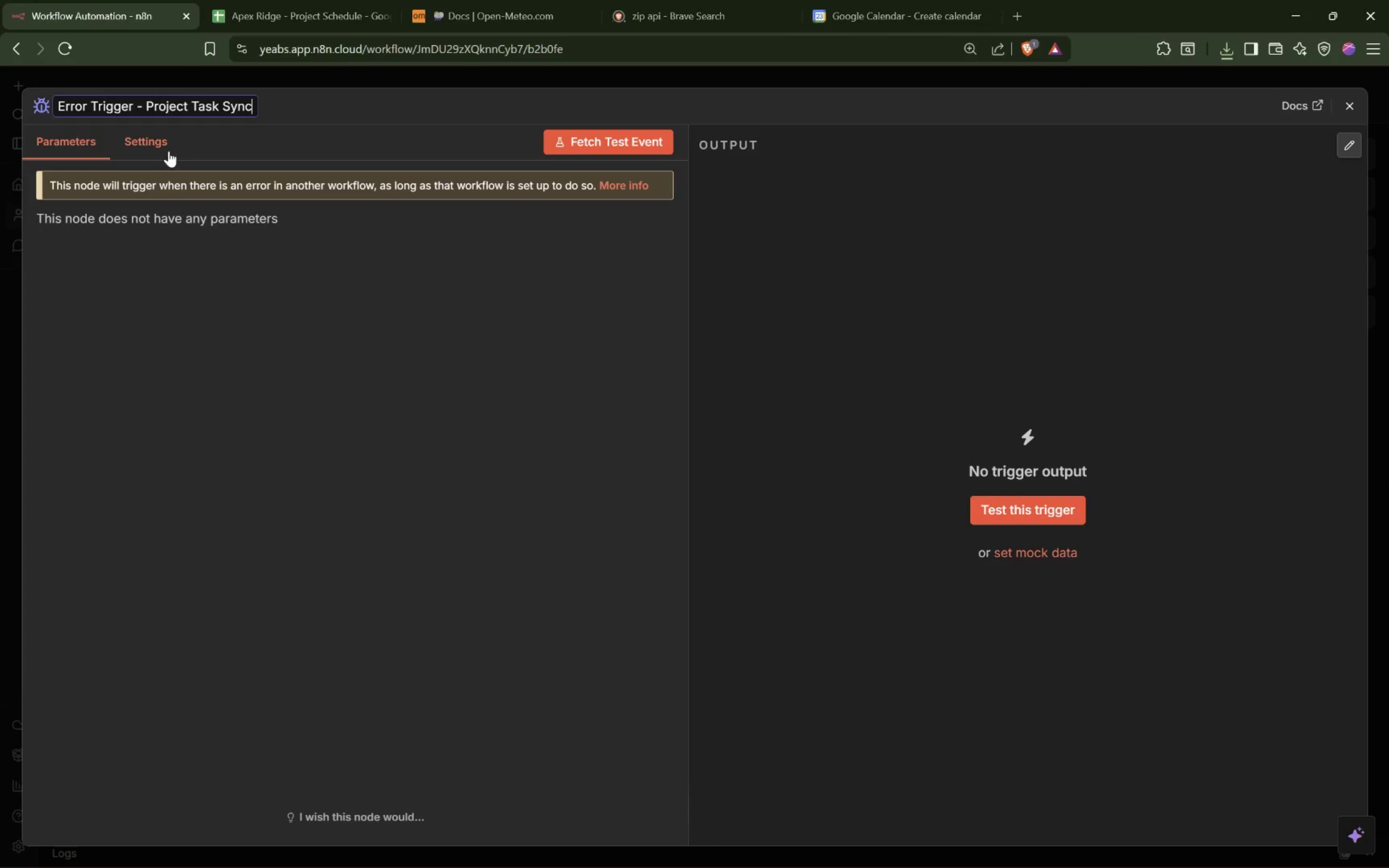 
left_click([201, 454])
 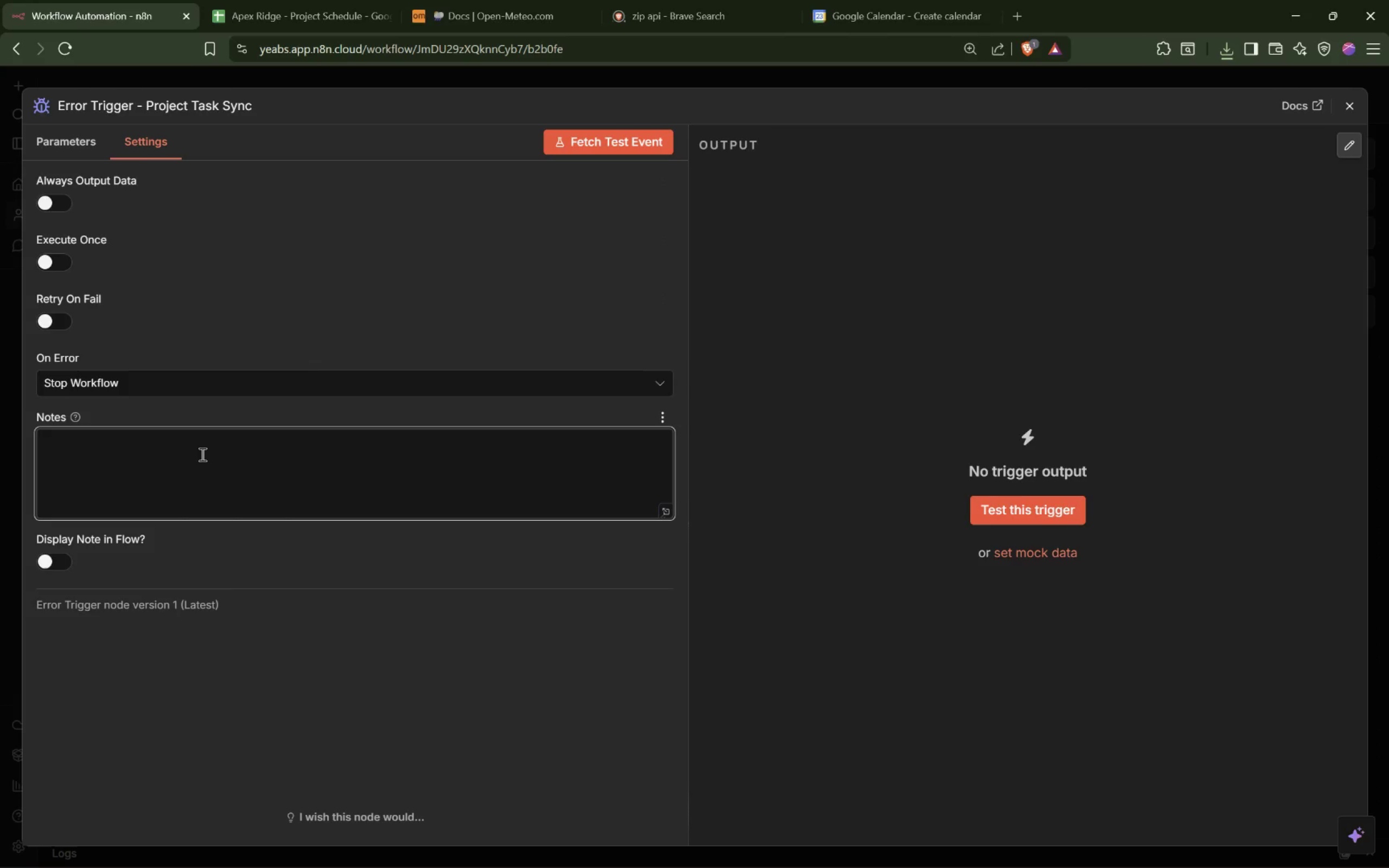 
type(Start )
key(Backspace)
type(s when teh main)
key(Backspace)
key(Backspace)
key(Backspace)
key(Backspace)
key(Backspace)
key(Backspace)
key(Backspace)
type(he main workflow fails..)
key(Backspace)
 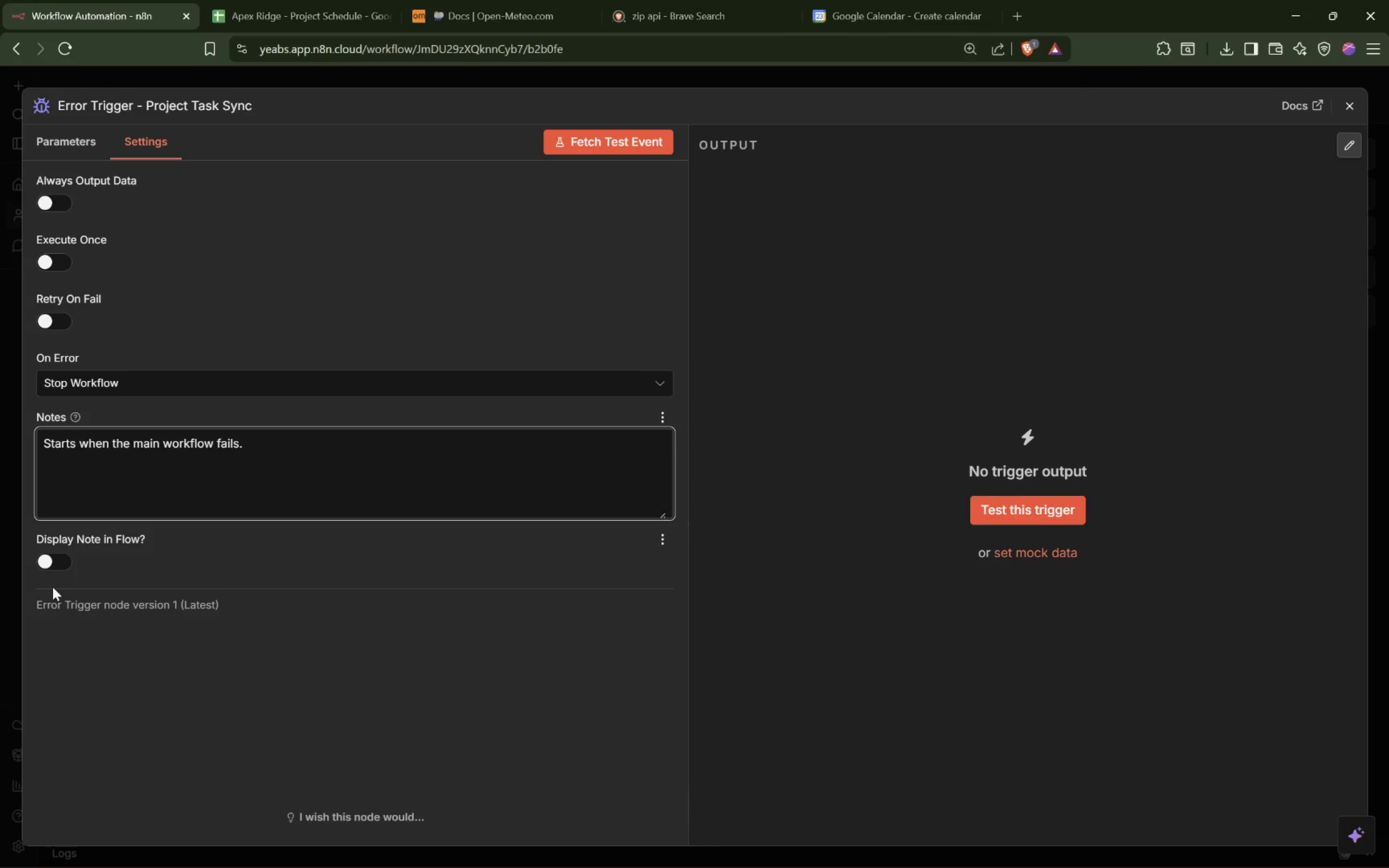 
left_click([58, 557])
 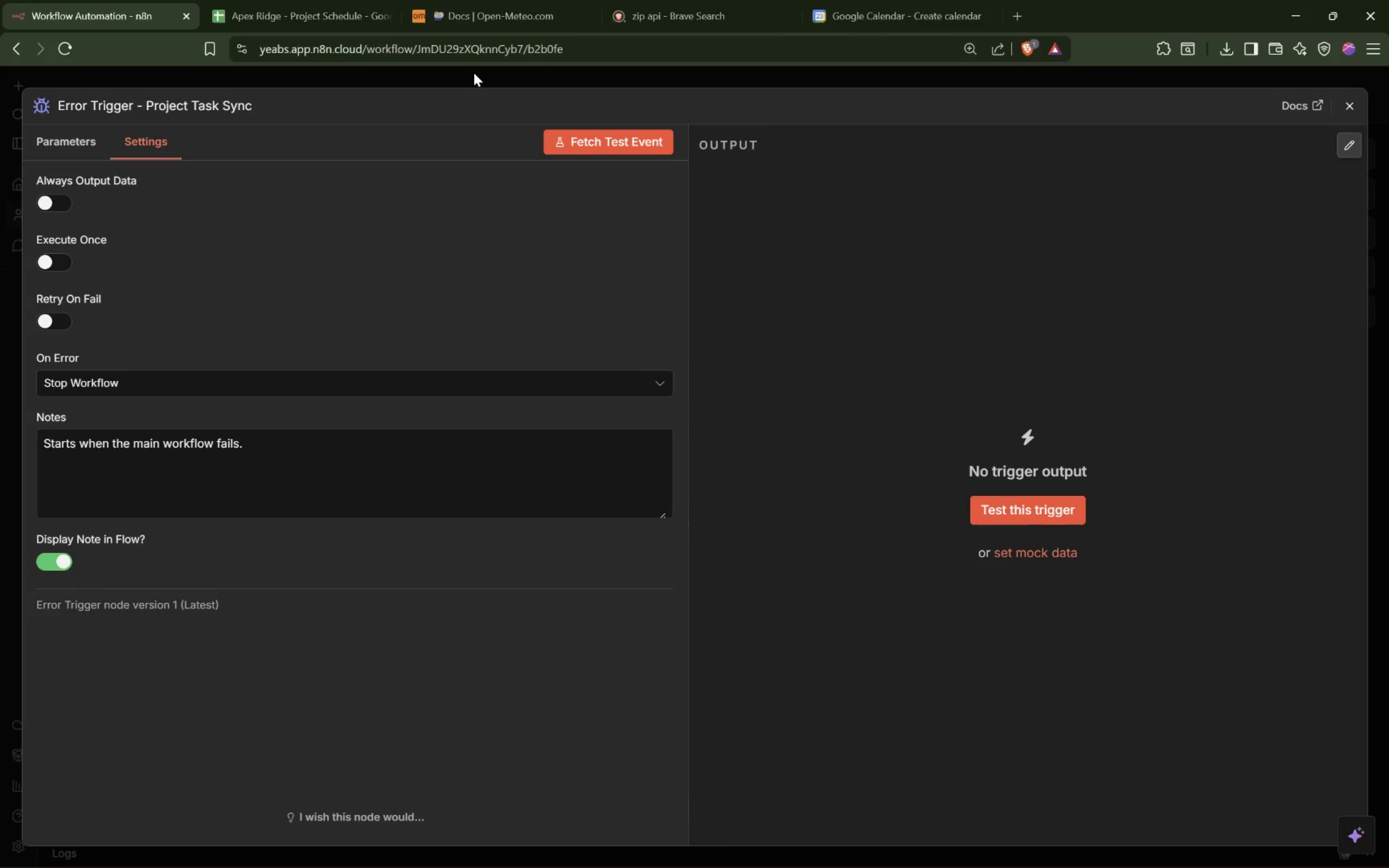 
left_click([474, 73])
 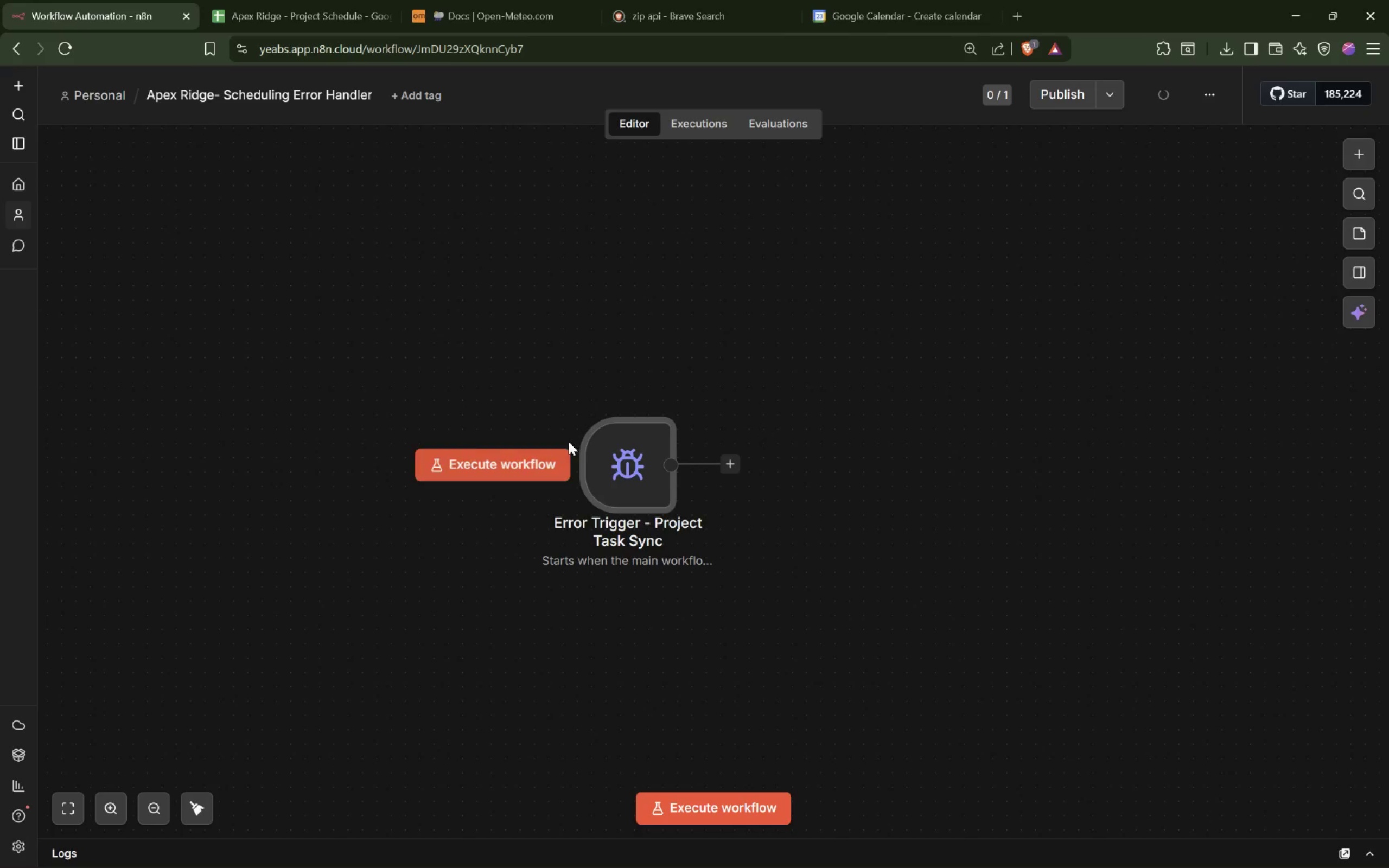 
left_click_drag(start_coordinate=[654, 465], to_coordinate=[327, 328])
 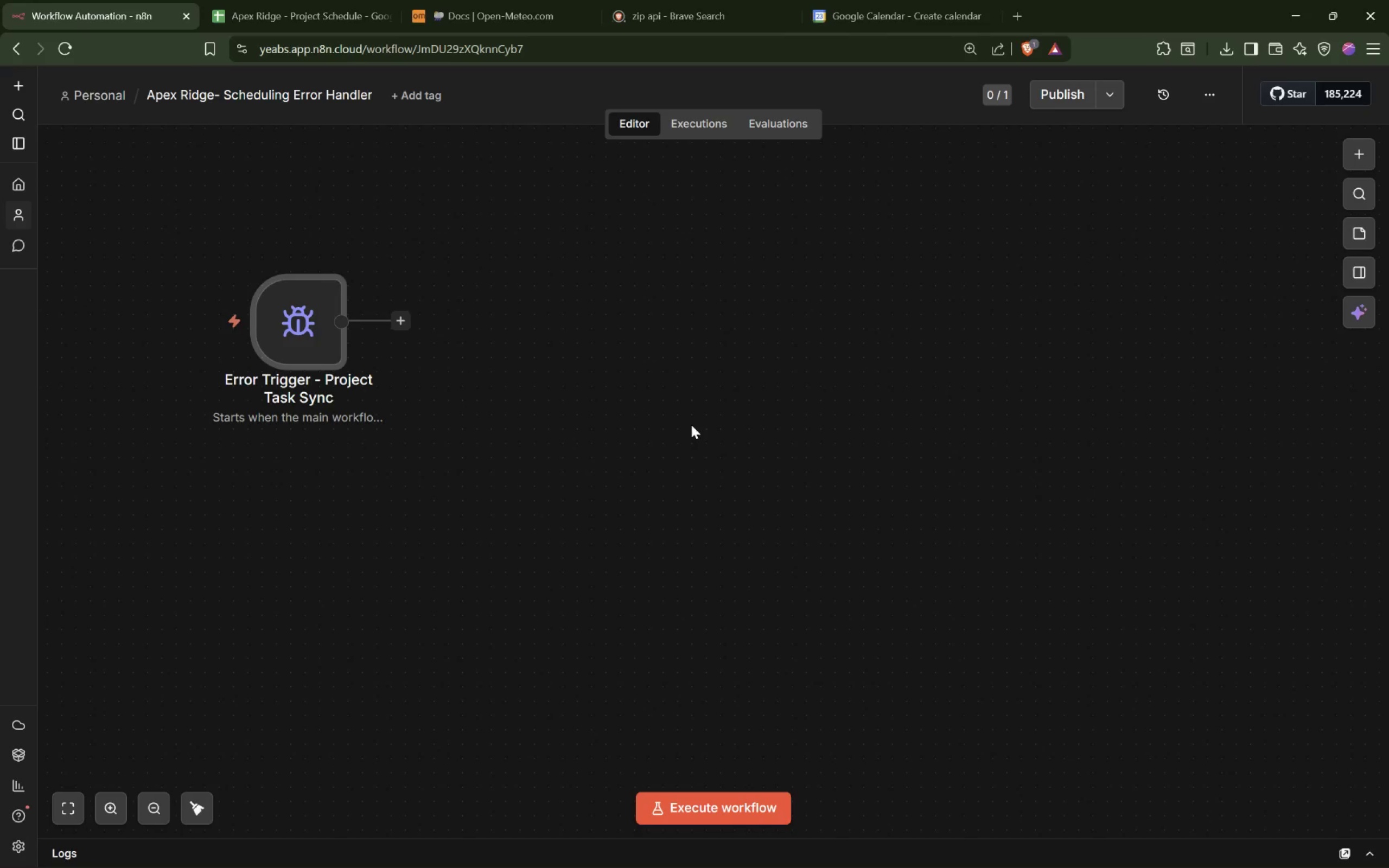 
wait(5.46)
 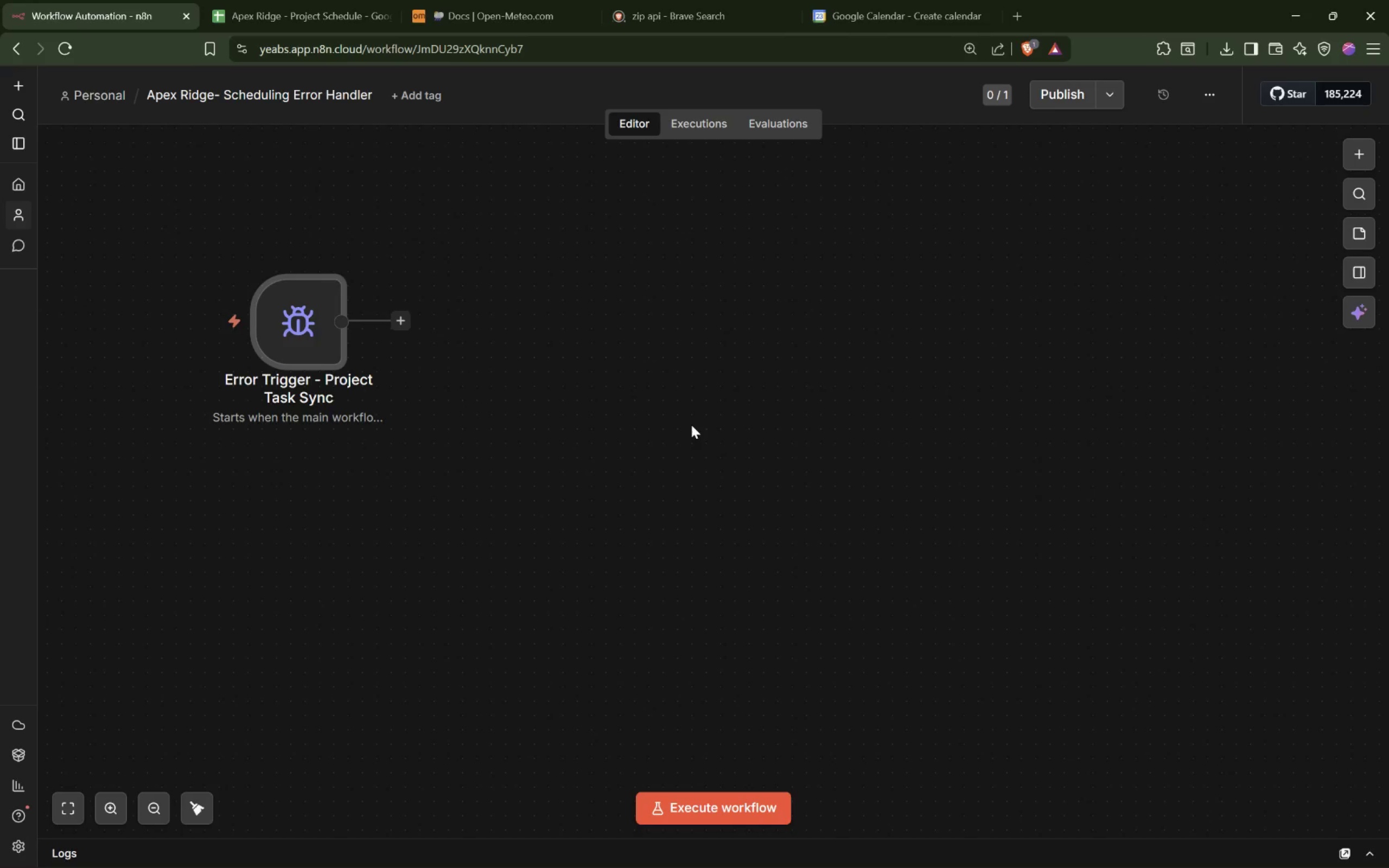 
left_click([254, 261])
 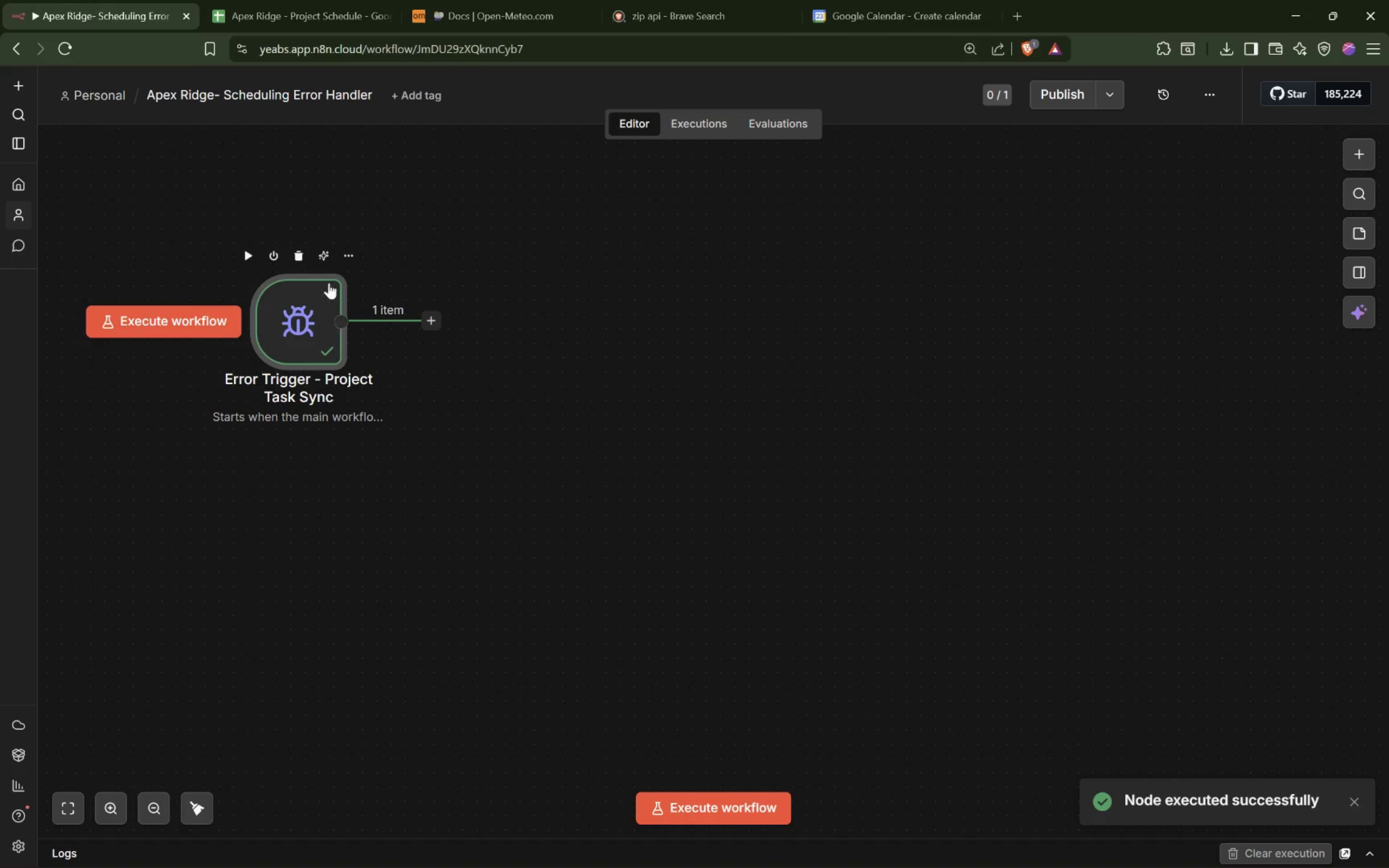 
left_click([352, 260])
 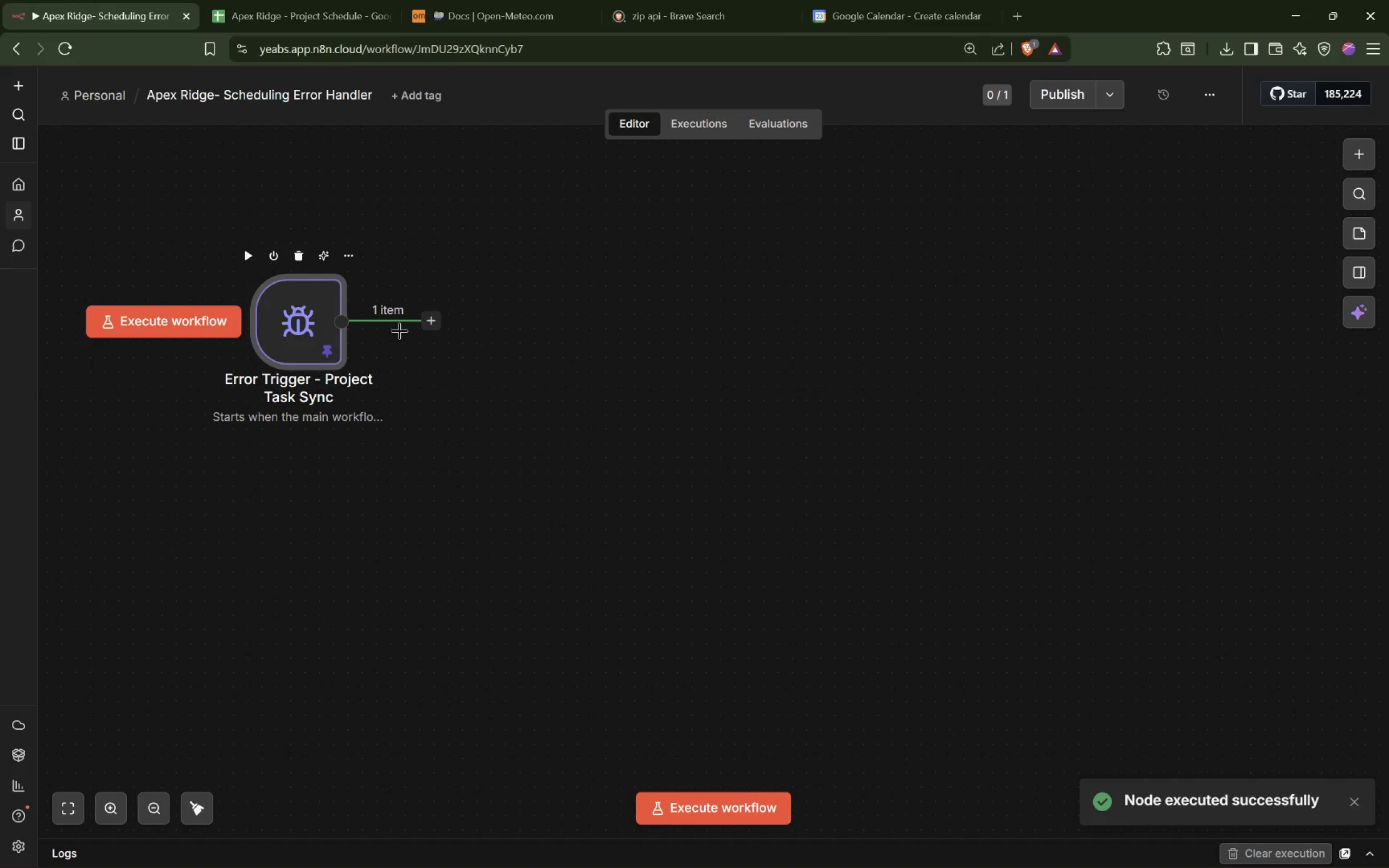 
left_click([439, 324])
 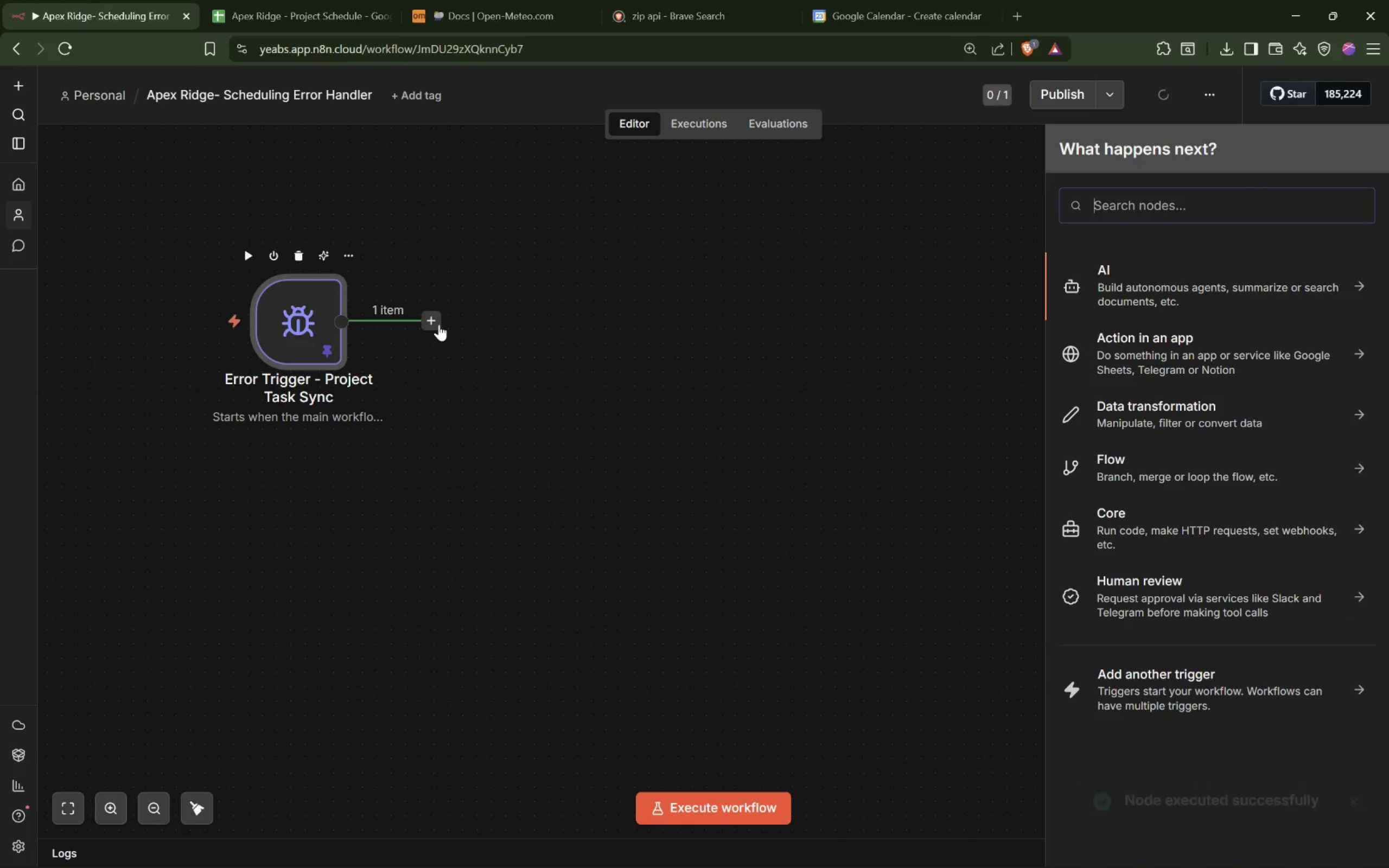 
type(Set)
 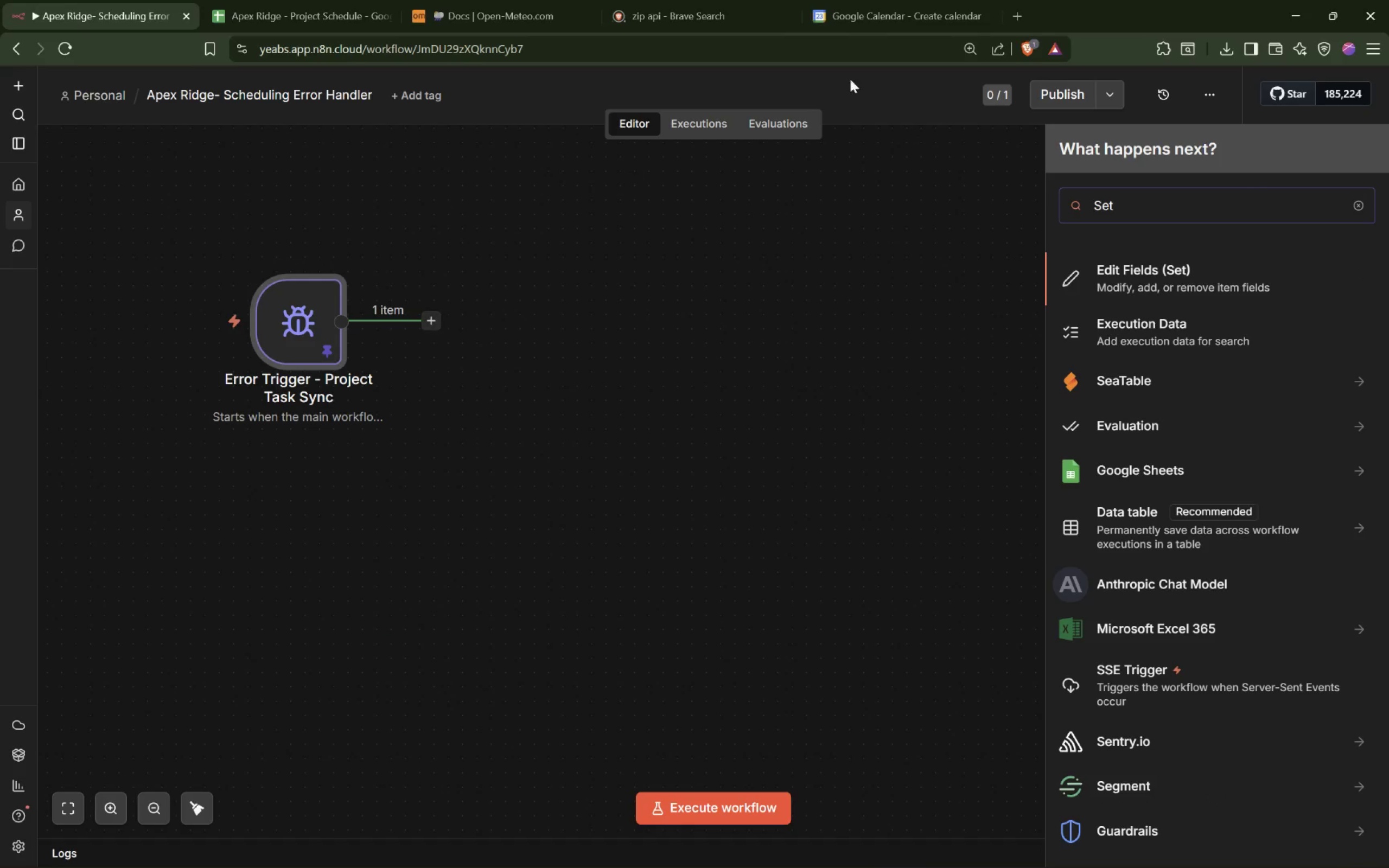 
left_click([1160, 273])
 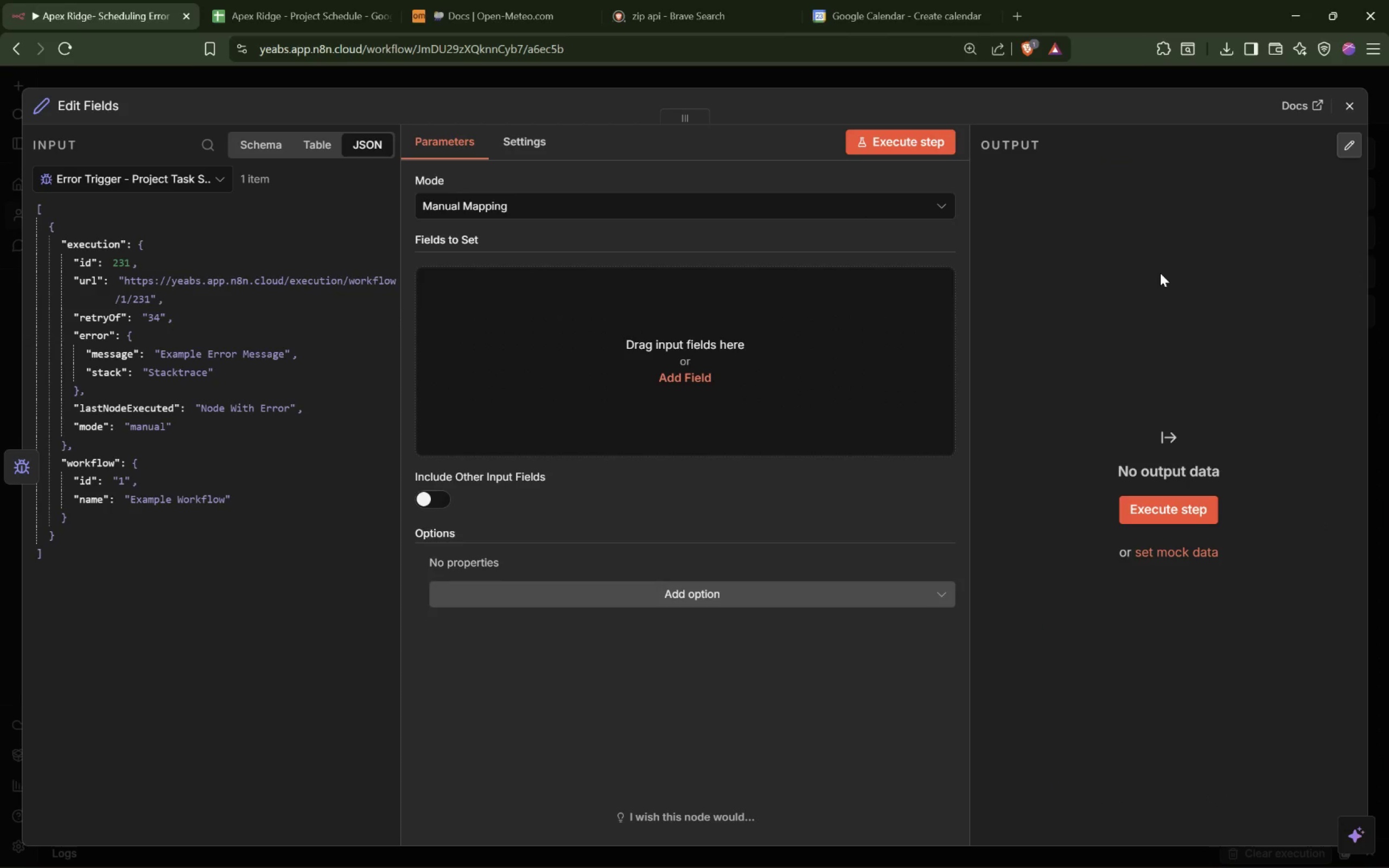 
wait(5.85)
 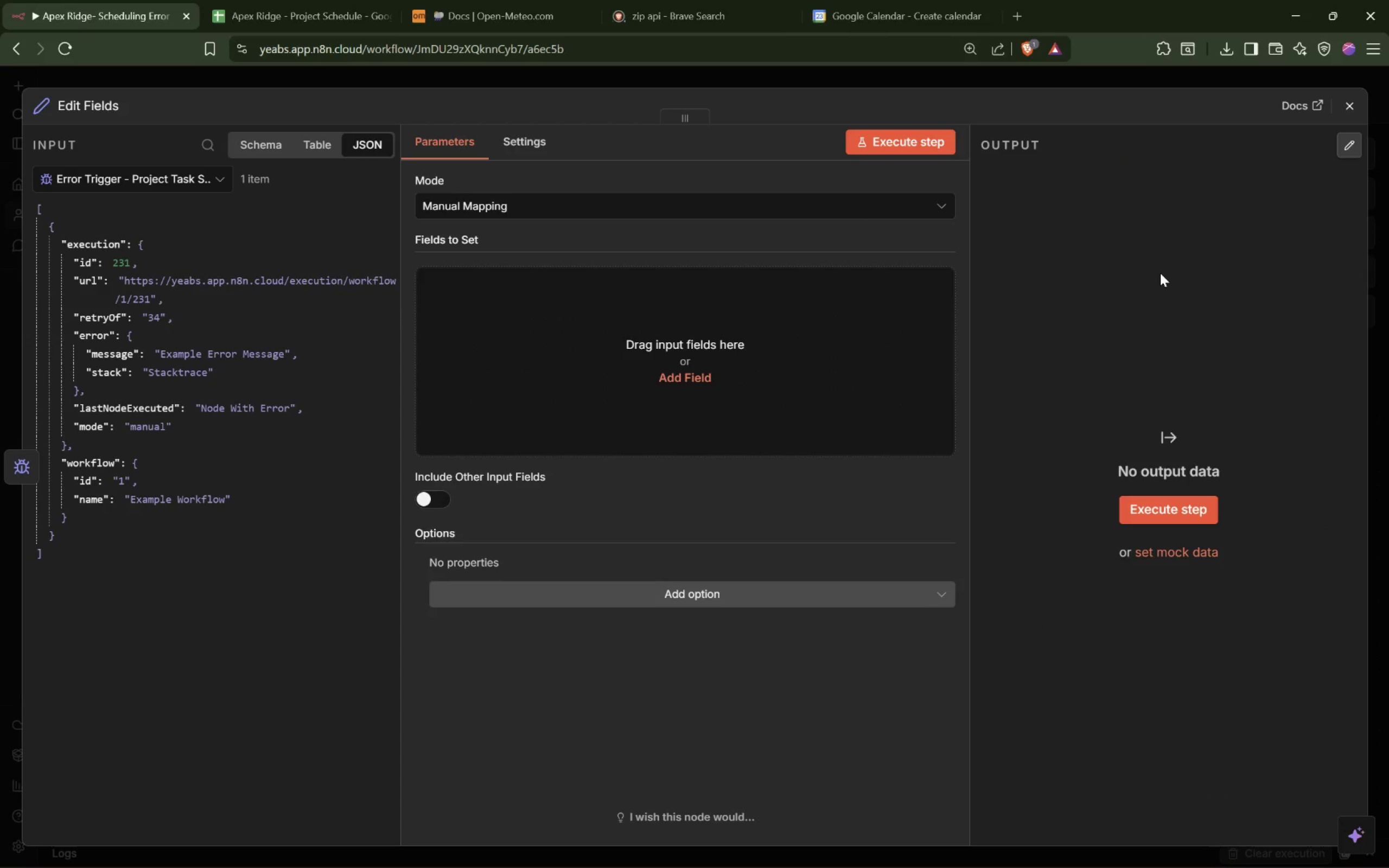 
left_click([91, 105])
 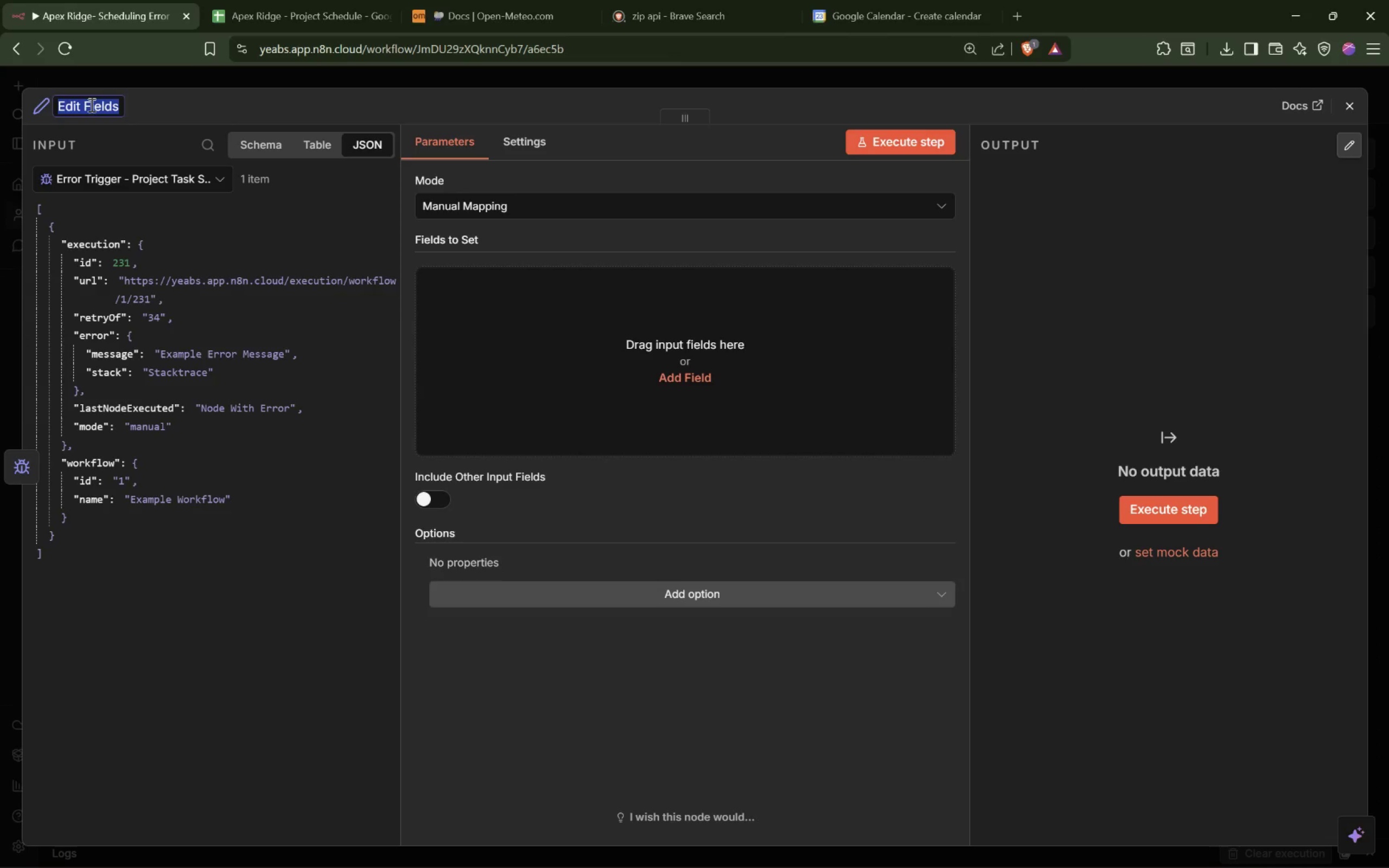 
type(Format Failure Context)
 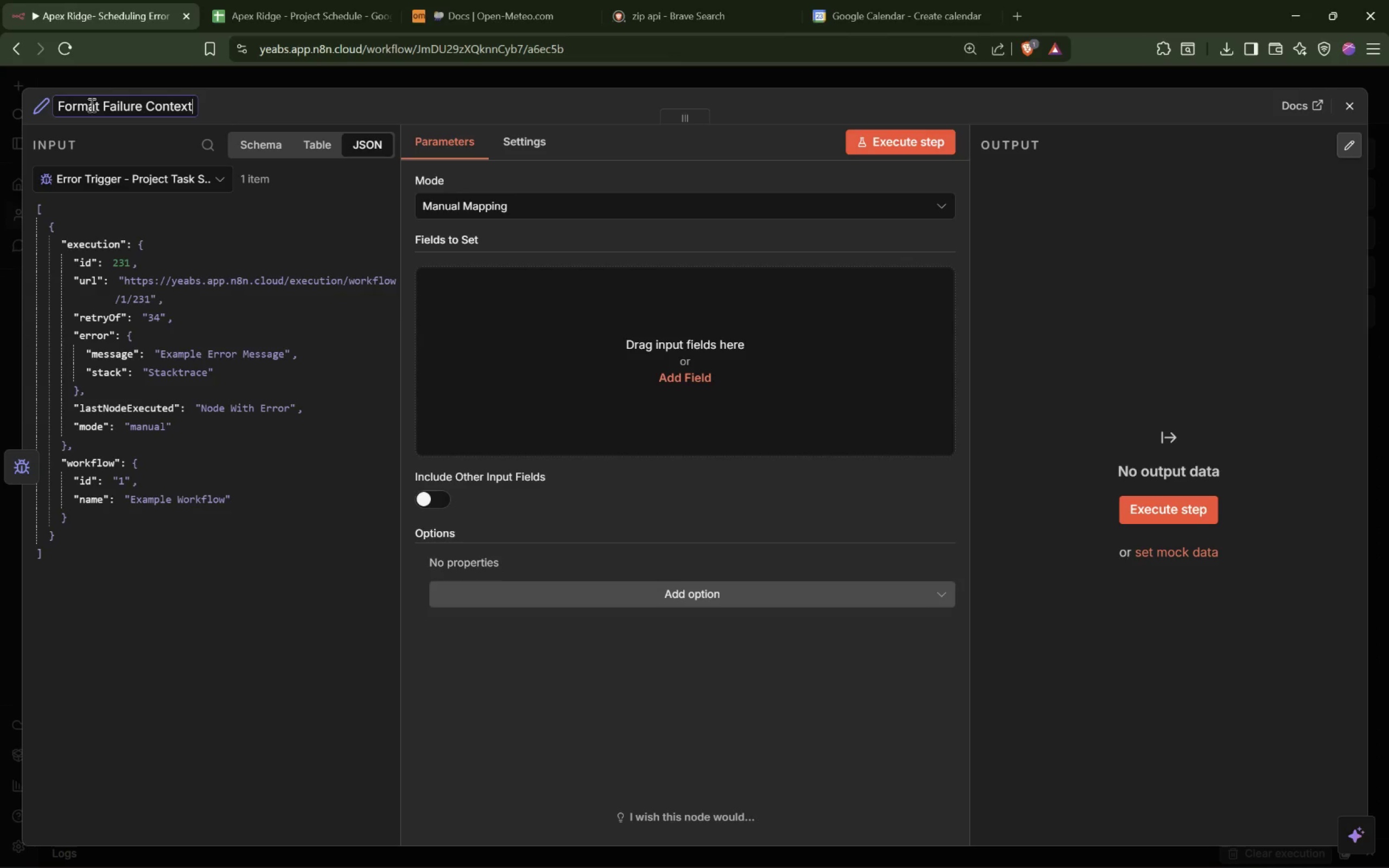 
wait(9.67)
 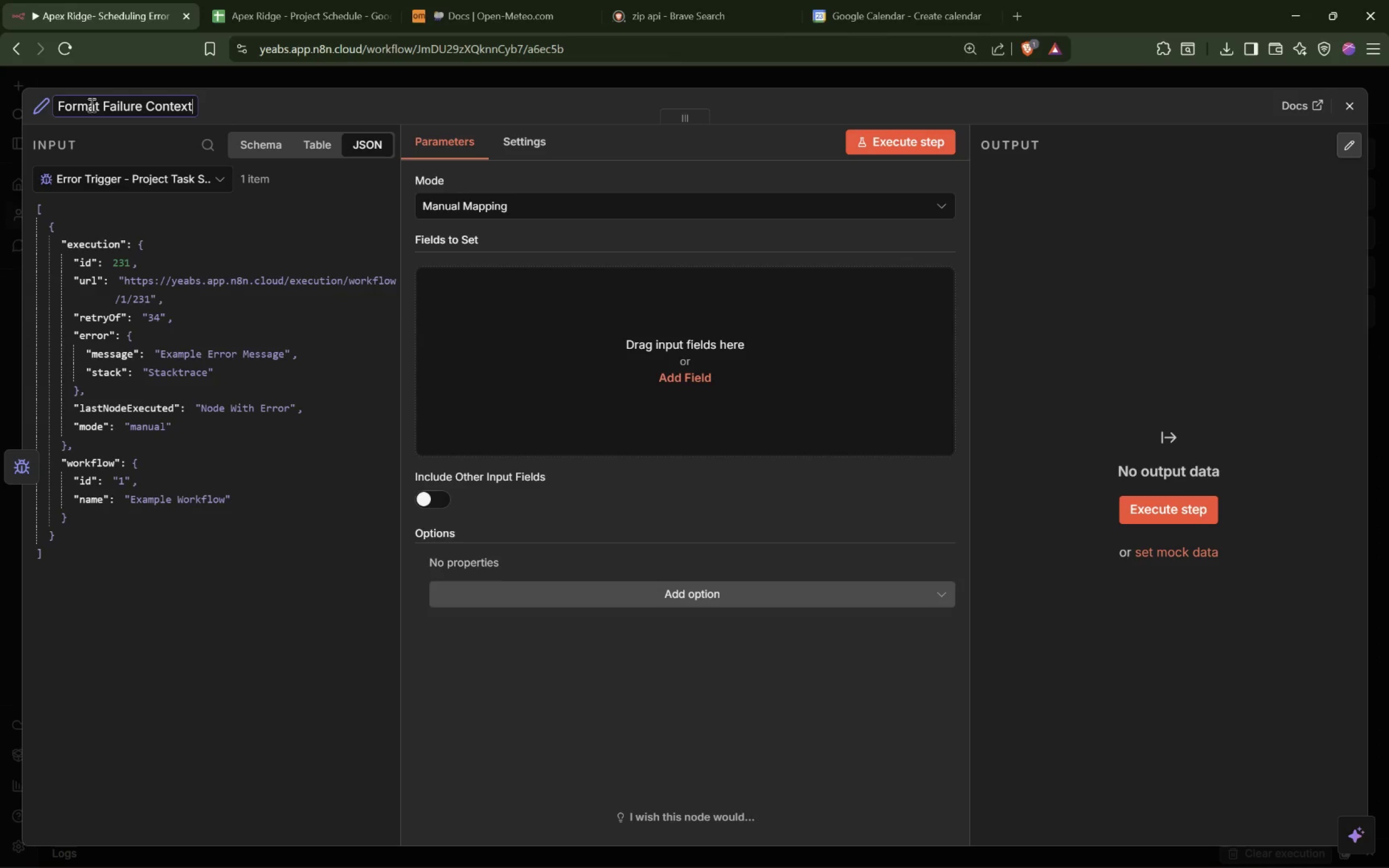 
left_click([629, 344])
 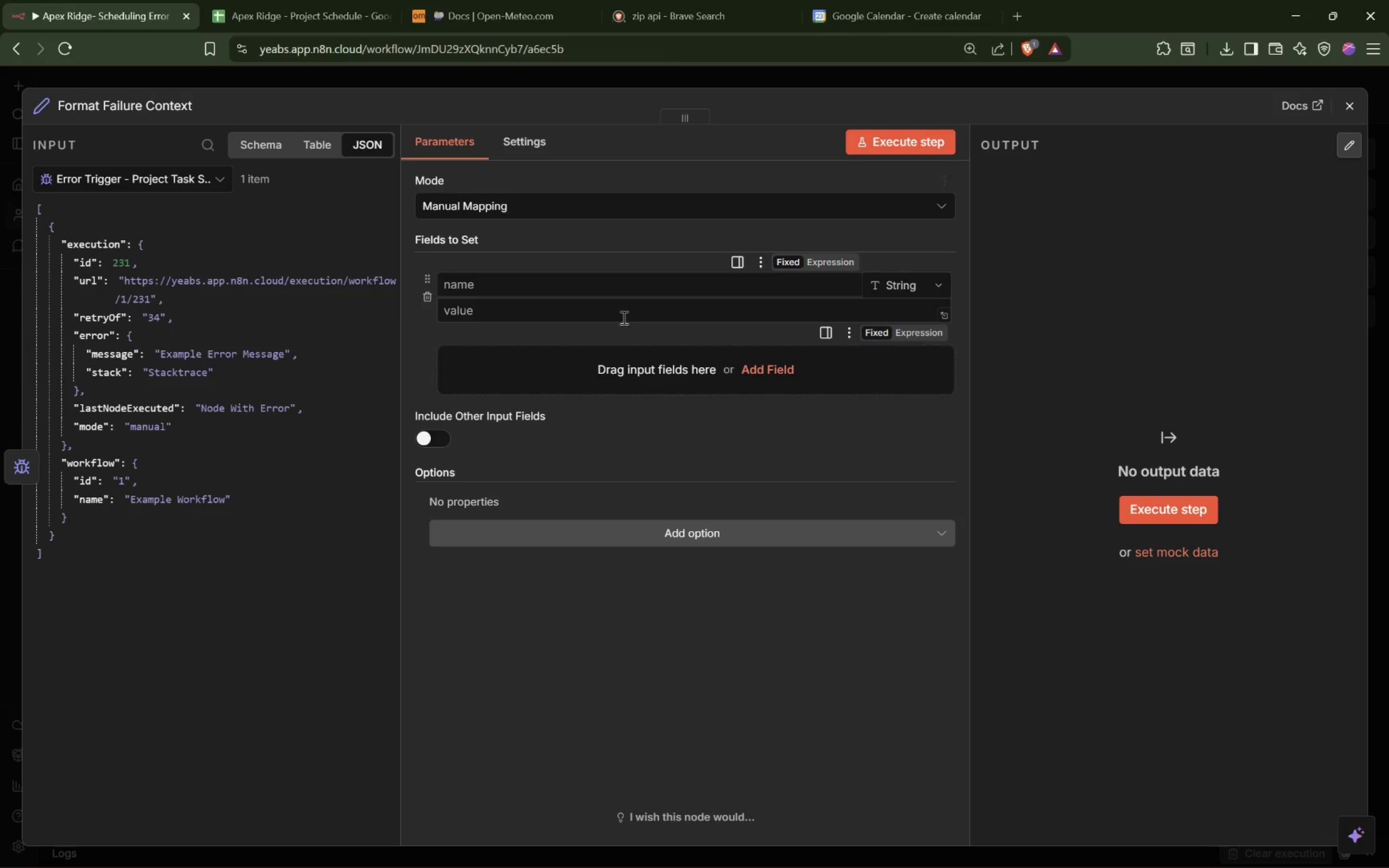 
left_click([518, 278])
 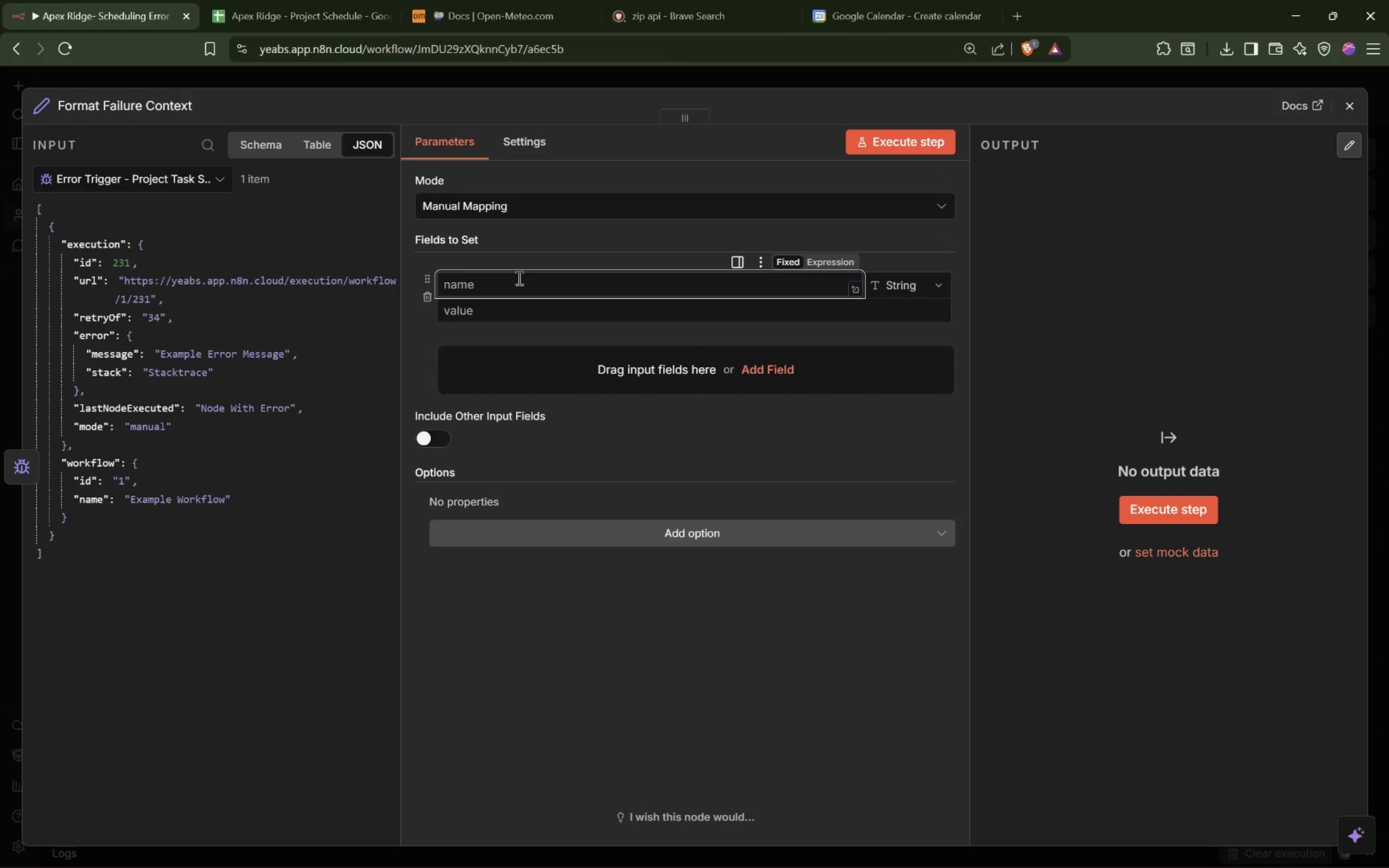 
type(workflow_name)
key(Tab)
 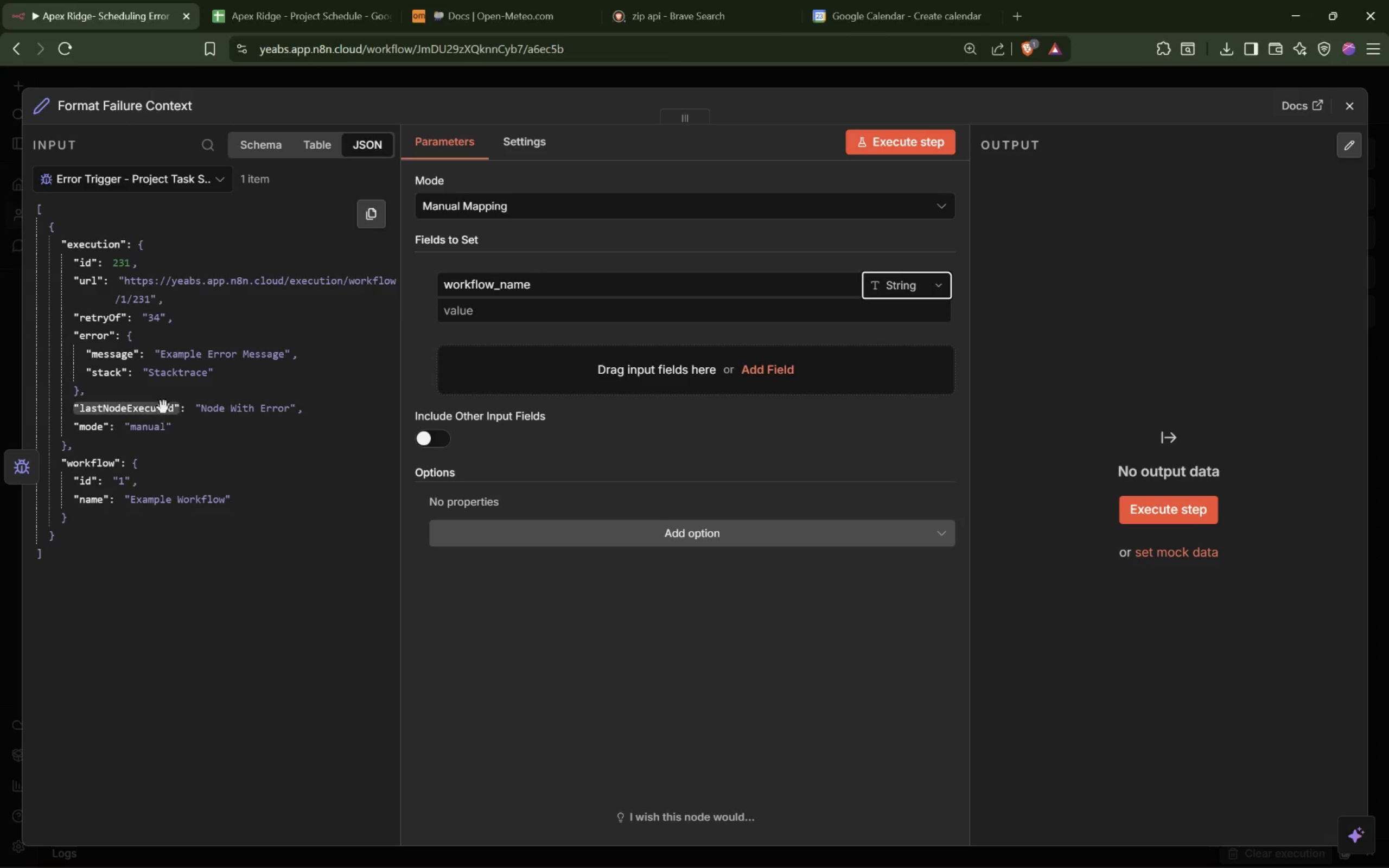 
wait(5.37)
 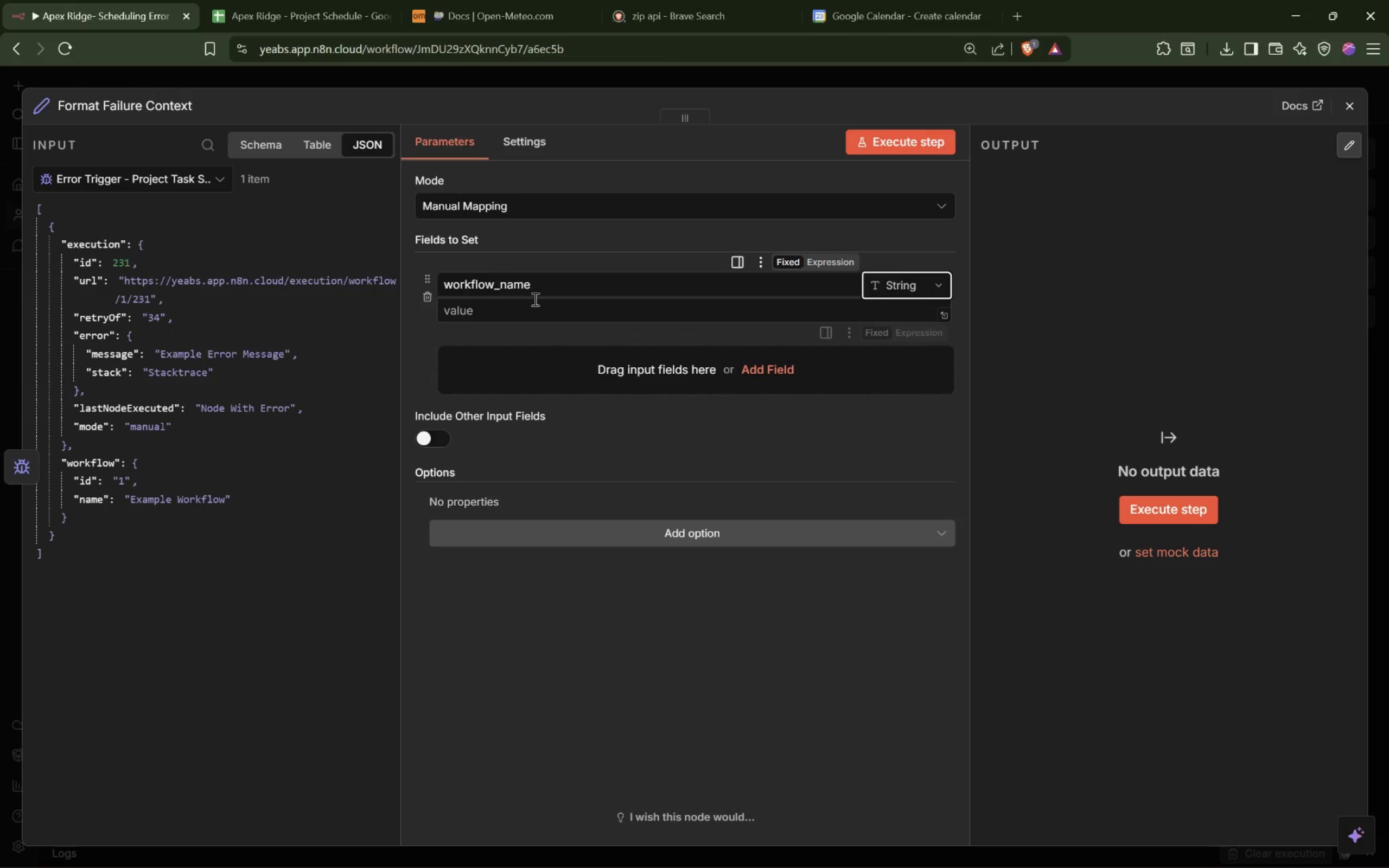 
left_click_drag(start_coordinate=[94, 505], to_coordinate=[486, 317])
 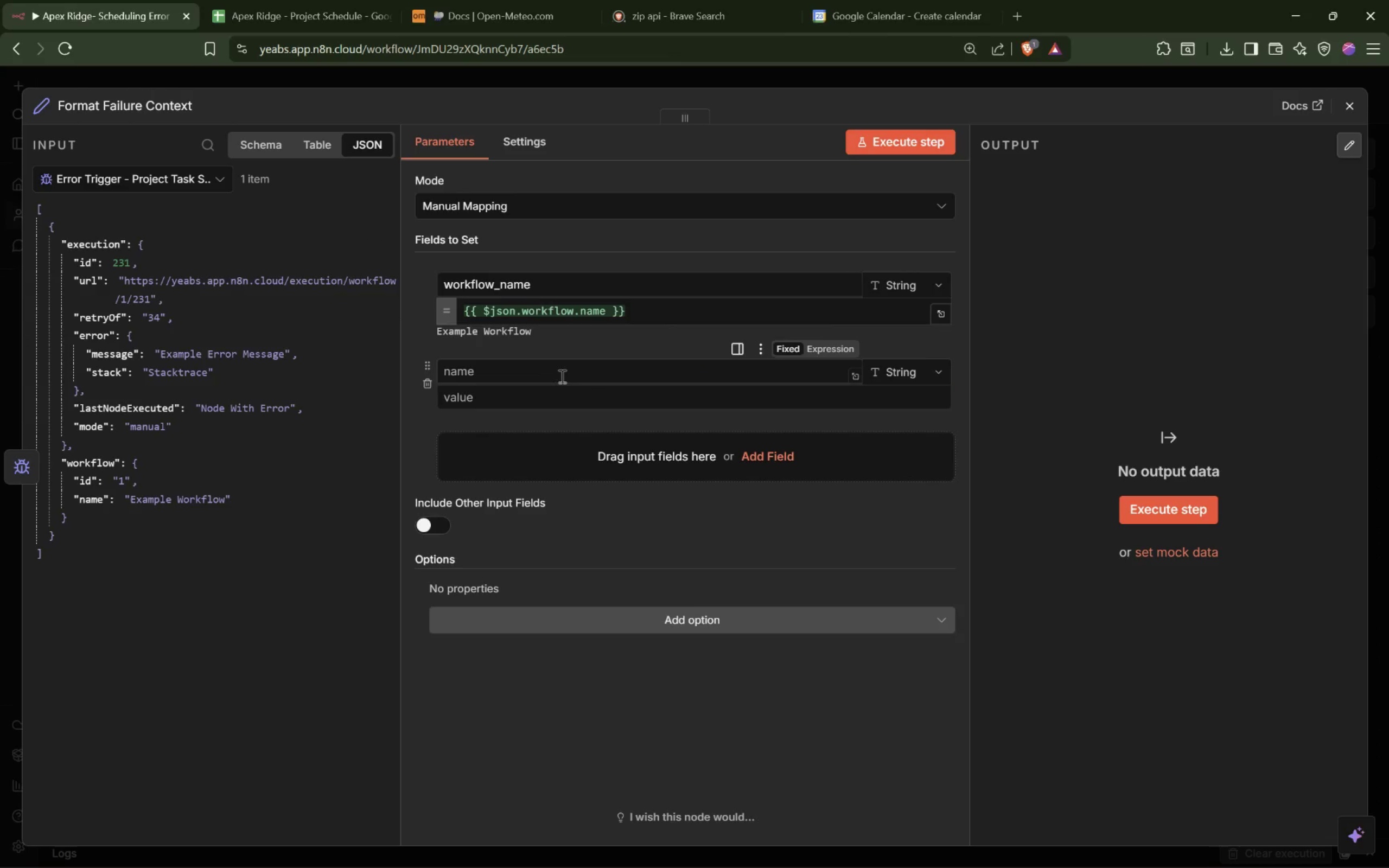 
left_click([566, 366])
 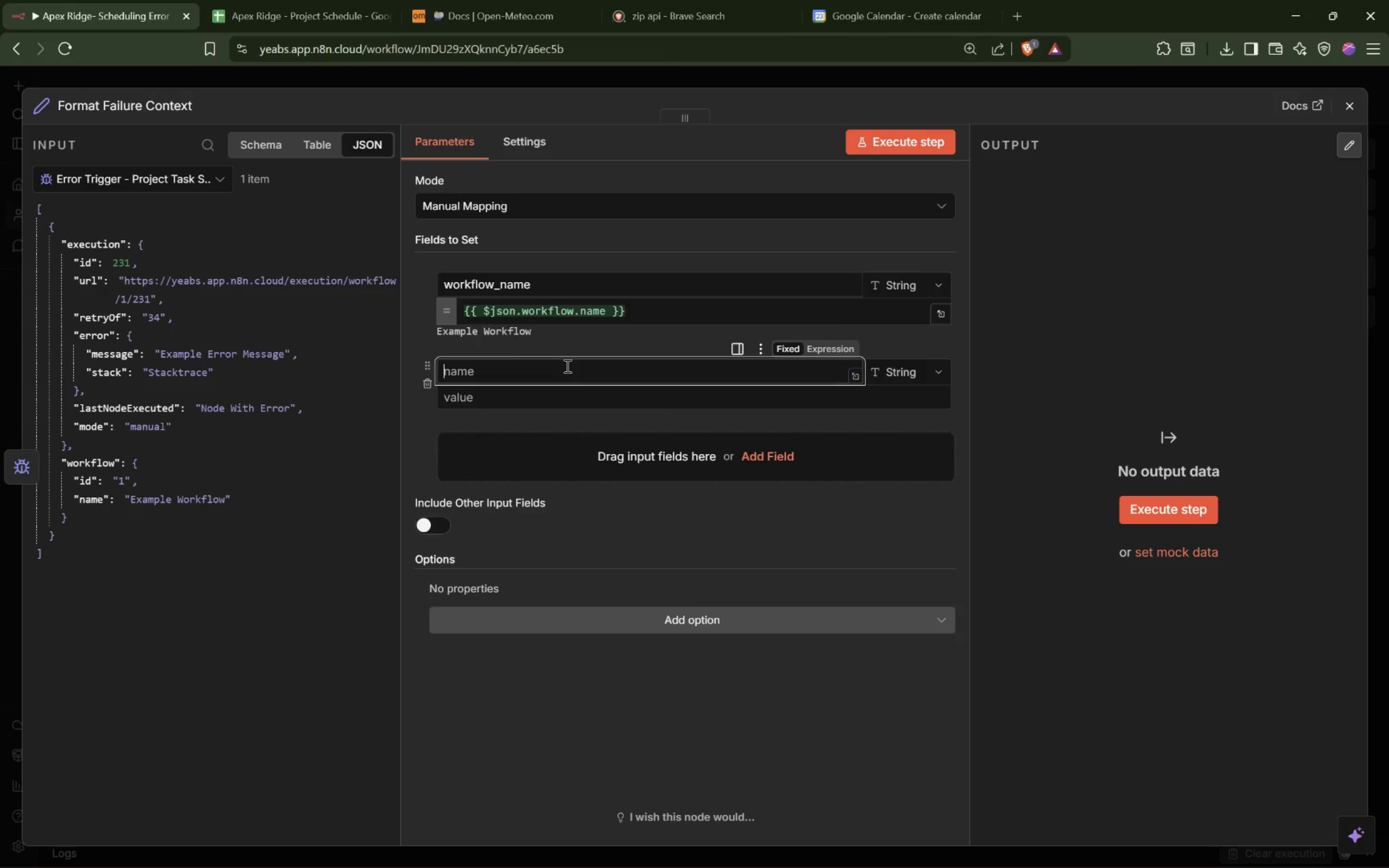 
type(excecution_id)
 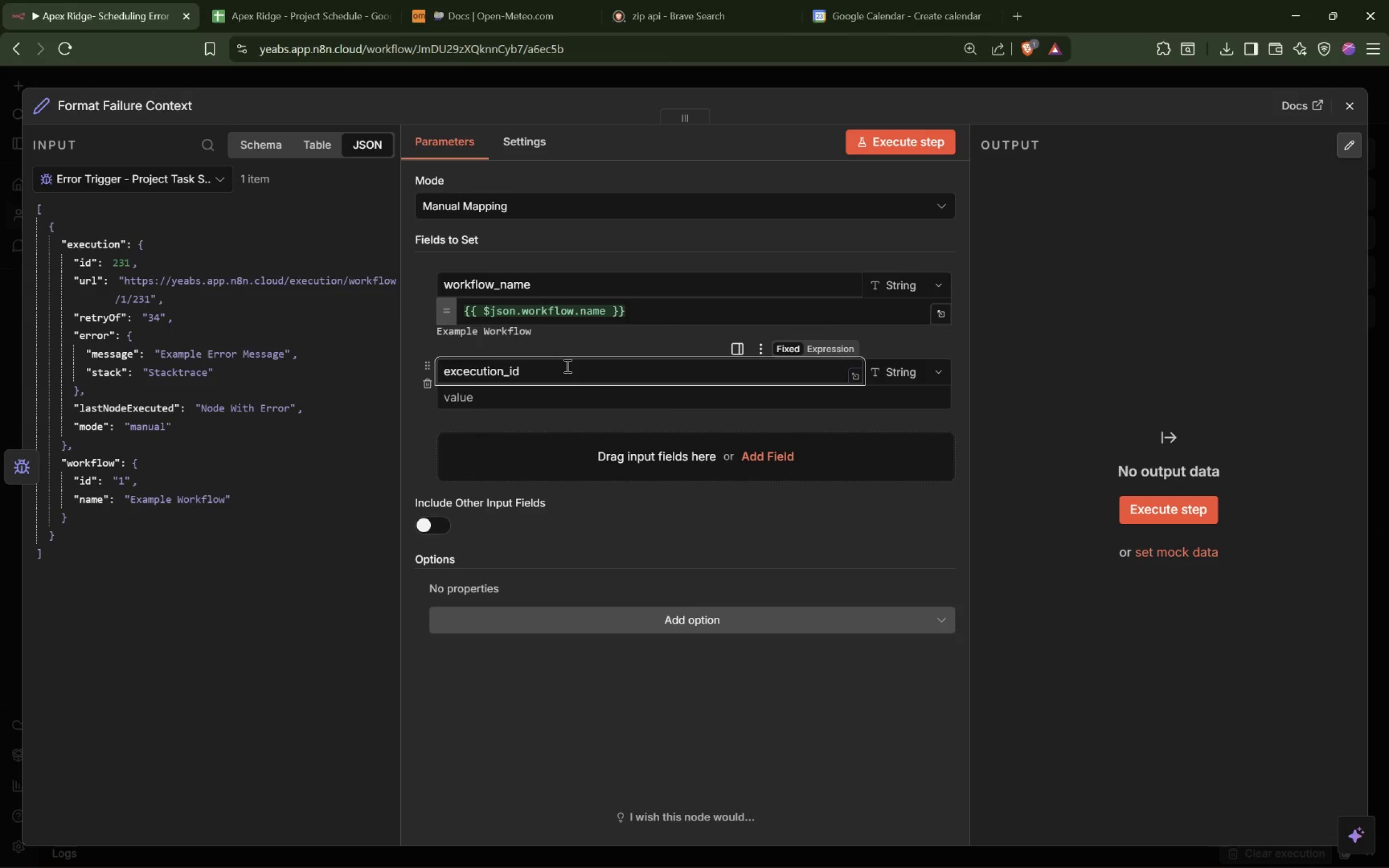 
wait(5.78)
 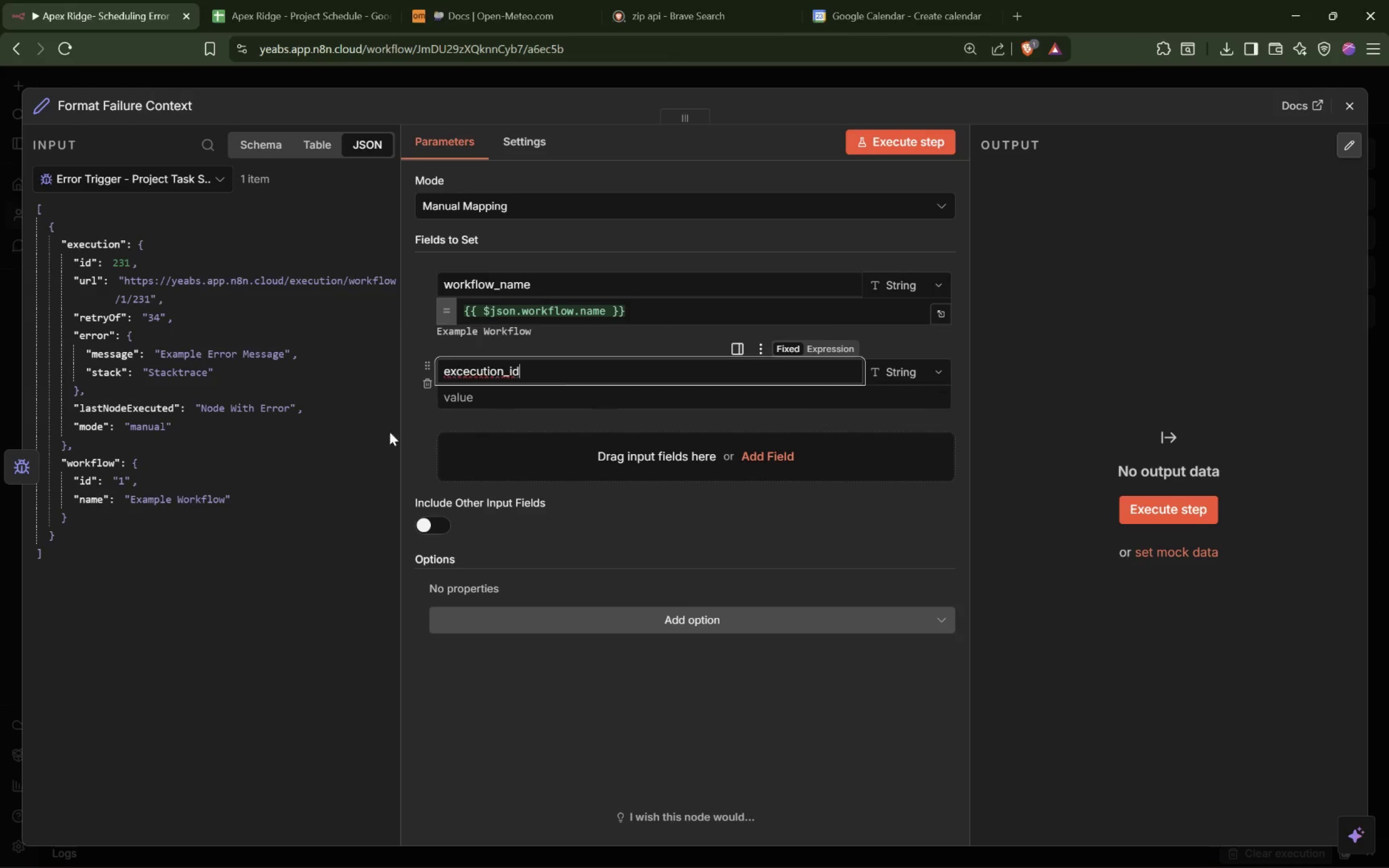 
left_click_drag(start_coordinate=[85, 263], to_coordinate=[476, 403])
 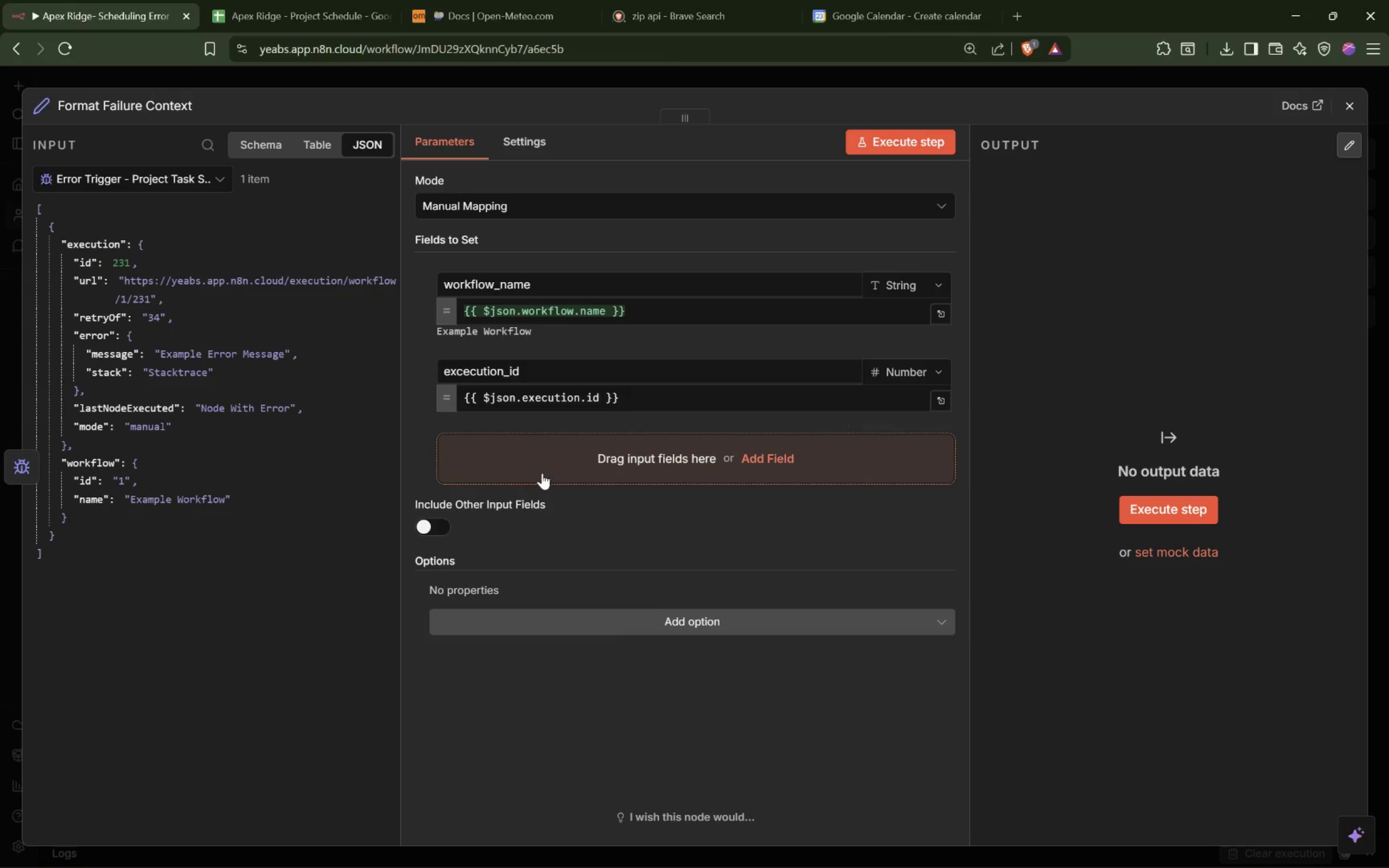 
left_click([578, 455])
 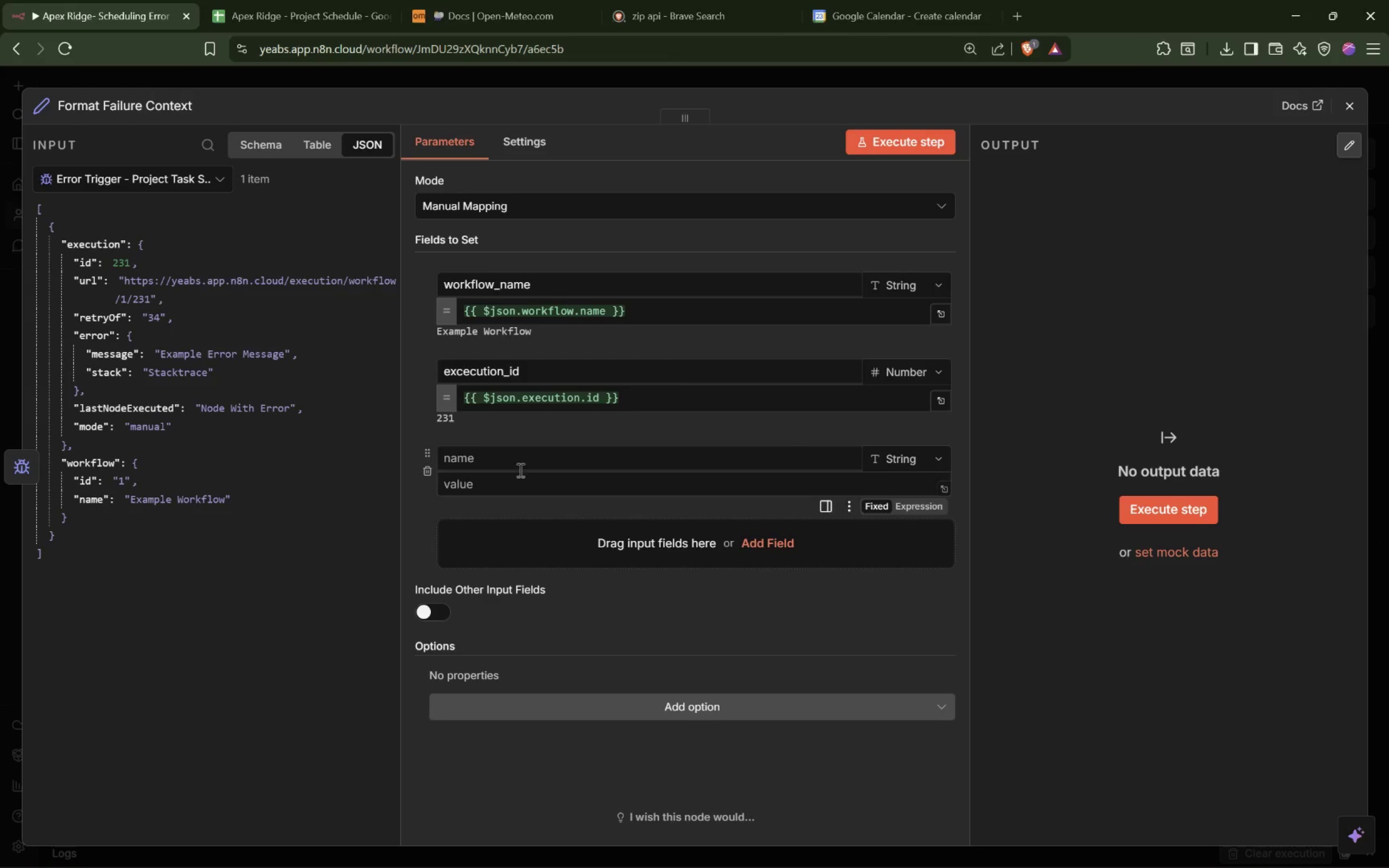 
left_click([522, 457])
 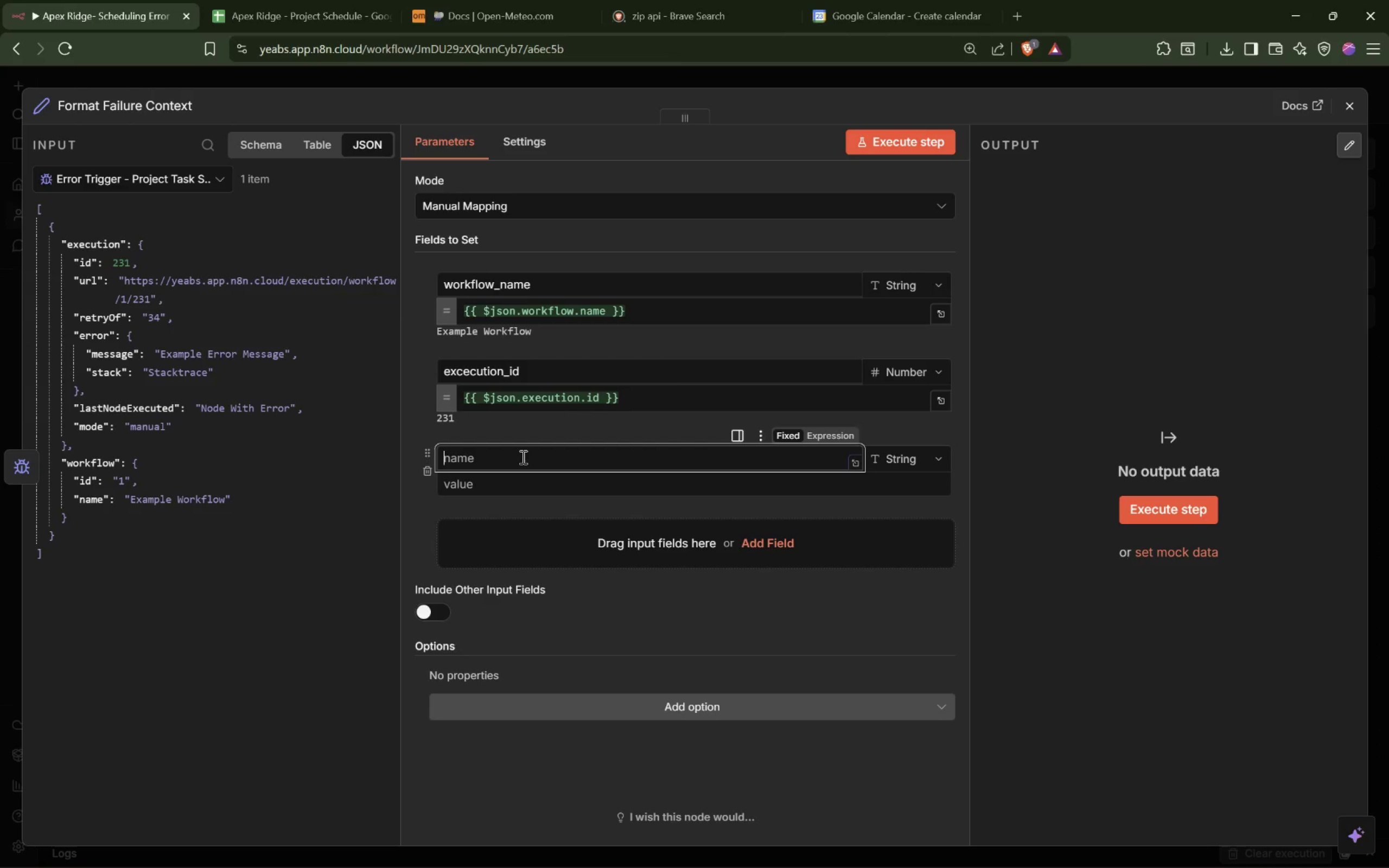 
type(failed_node)
 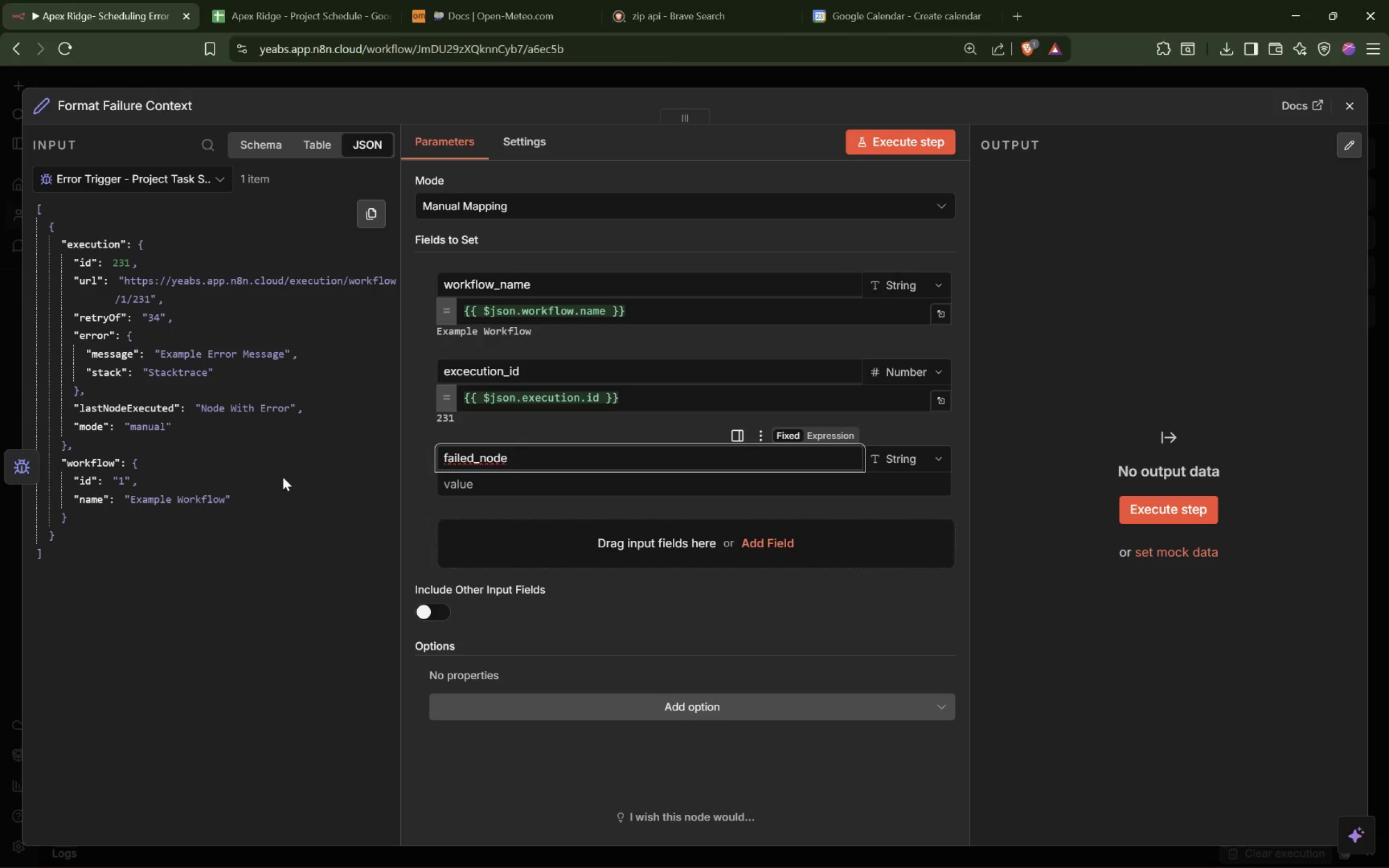 
left_click([469, 483])
 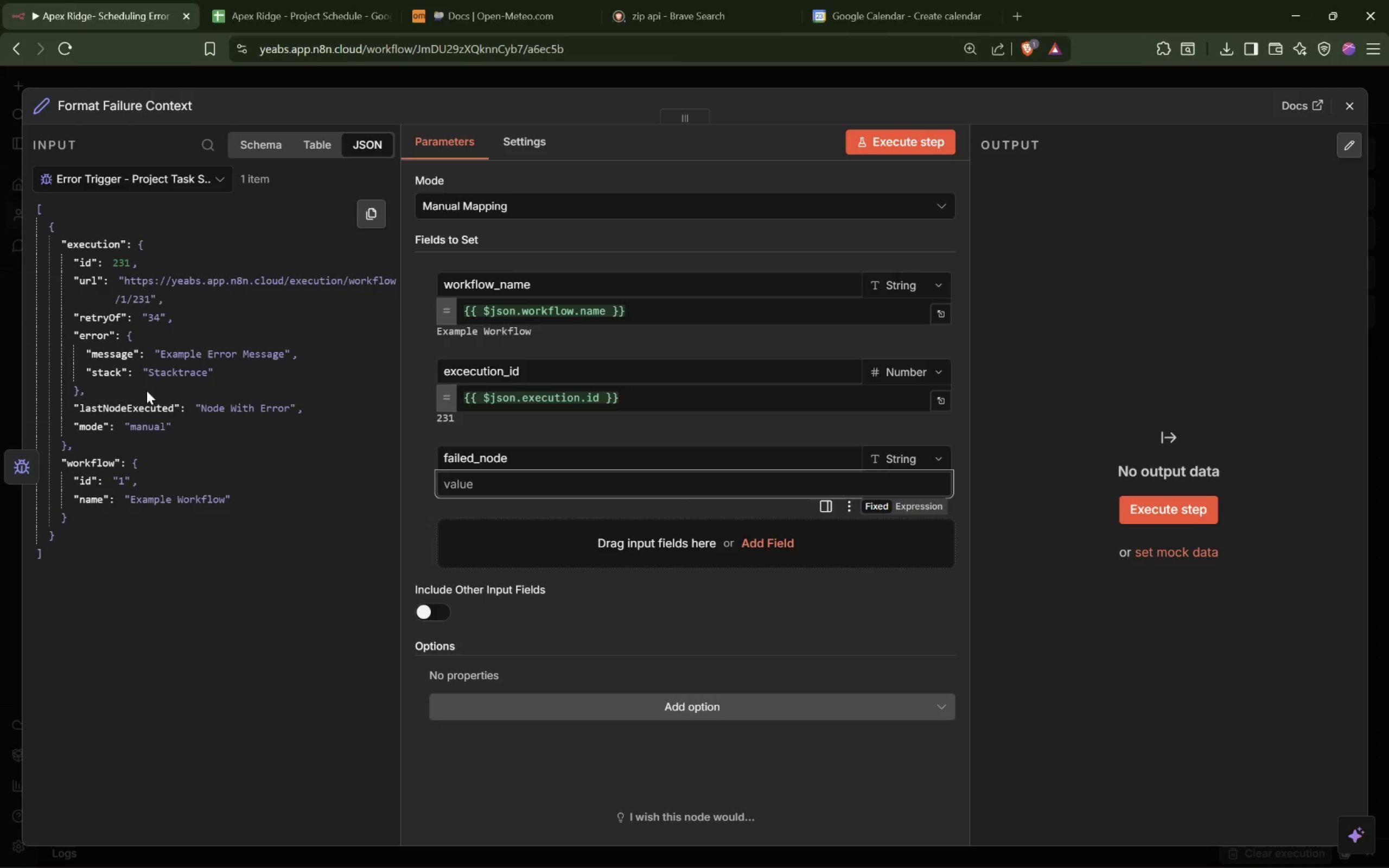 
left_click_drag(start_coordinate=[118, 406], to_coordinate=[472, 487])
 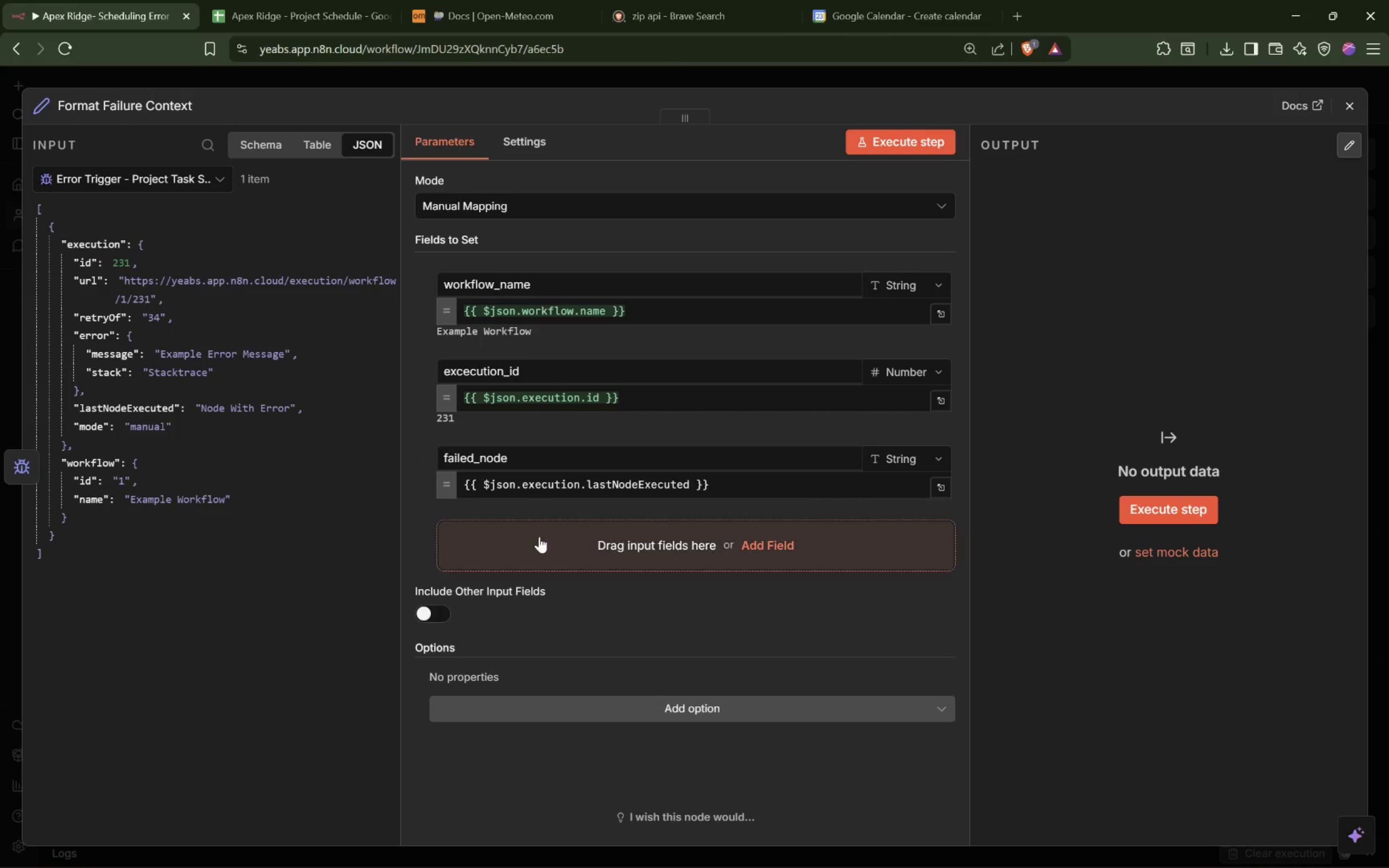 
left_click([539, 537])
 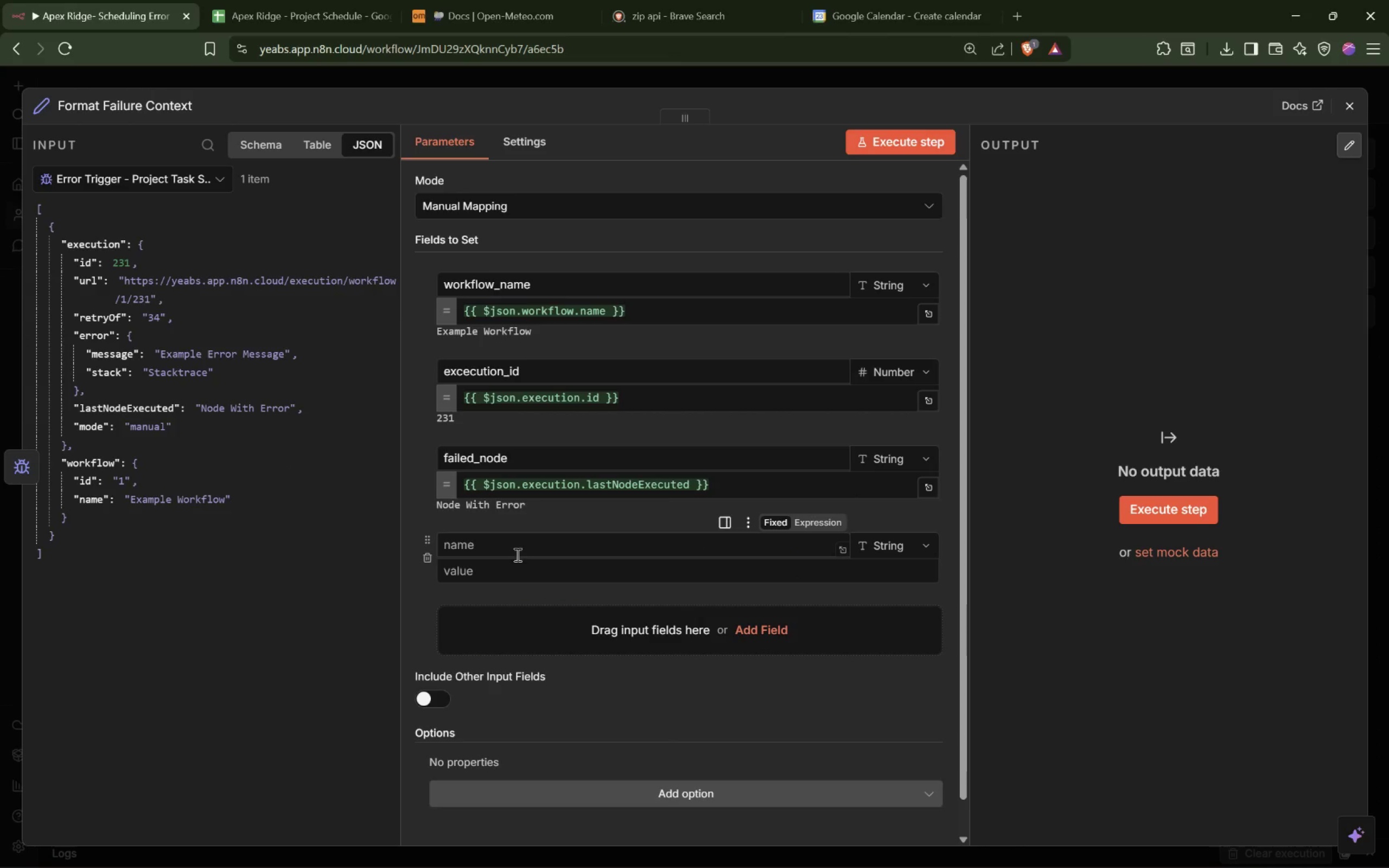 
left_click([525, 543])
 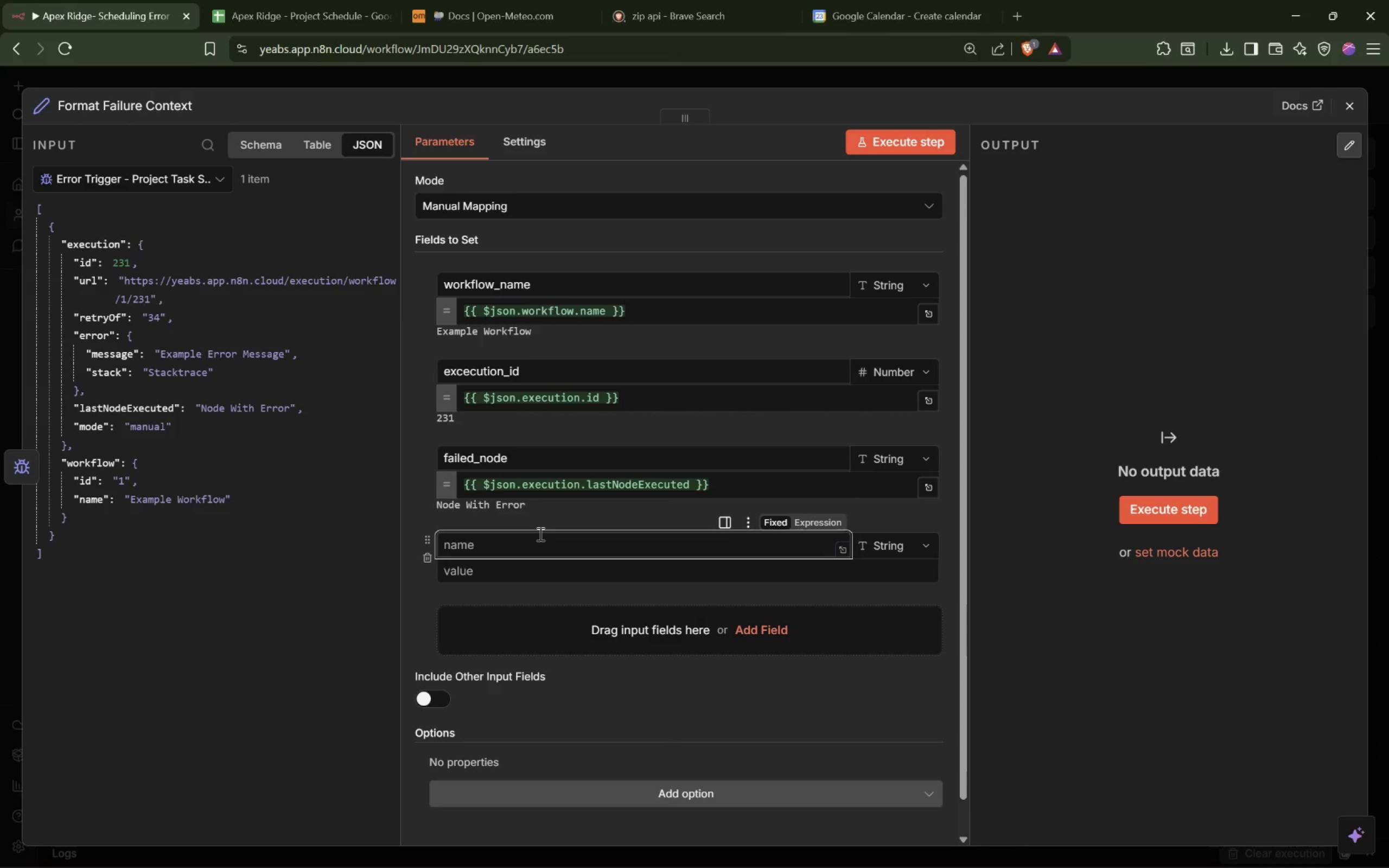 
type(error )
key(Backspace)
type(_mesage)
 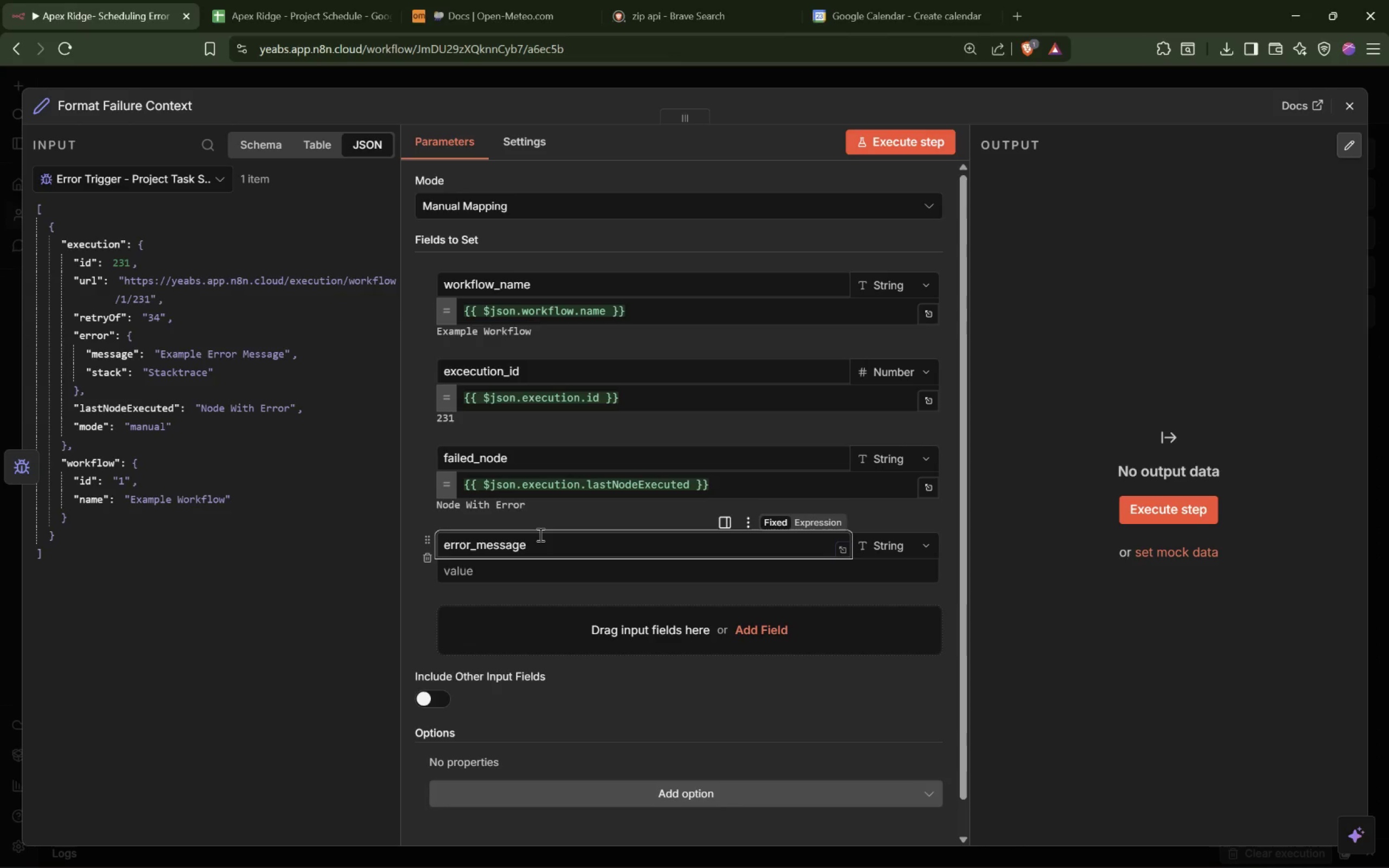 
left_click_drag(start_coordinate=[99, 358], to_coordinate=[462, 582])
 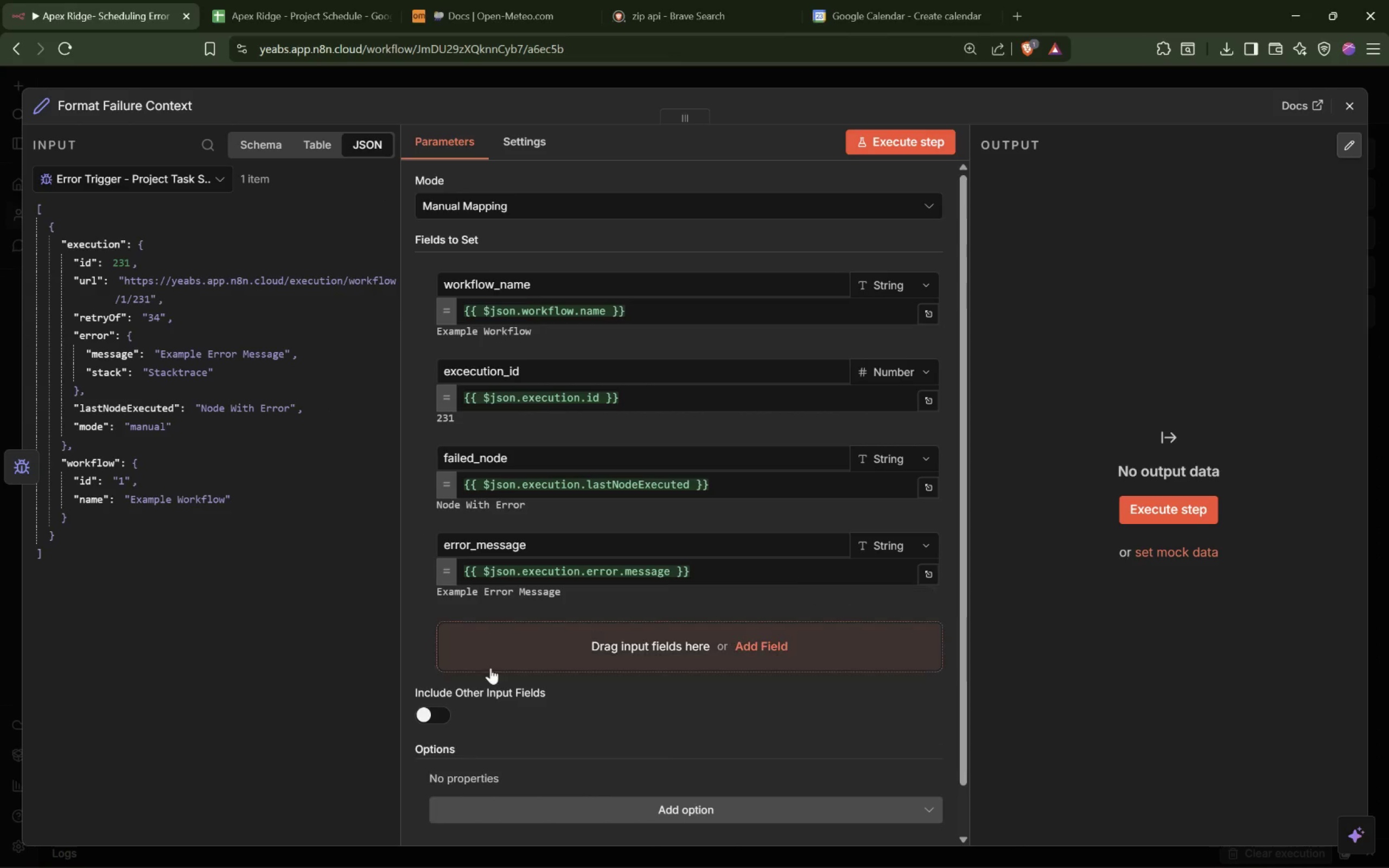 
left_click([499, 643])
 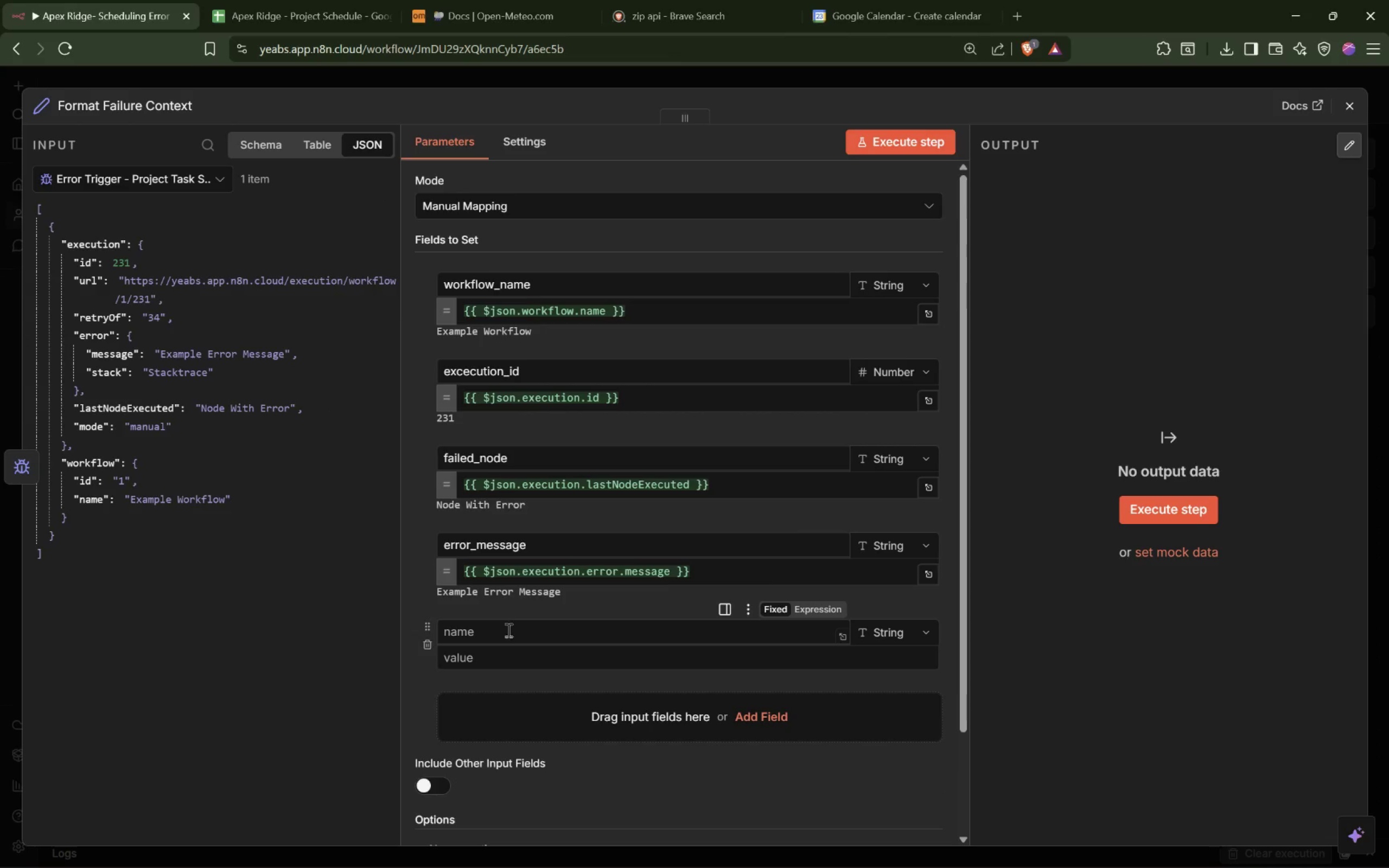 
left_click([508, 628])
 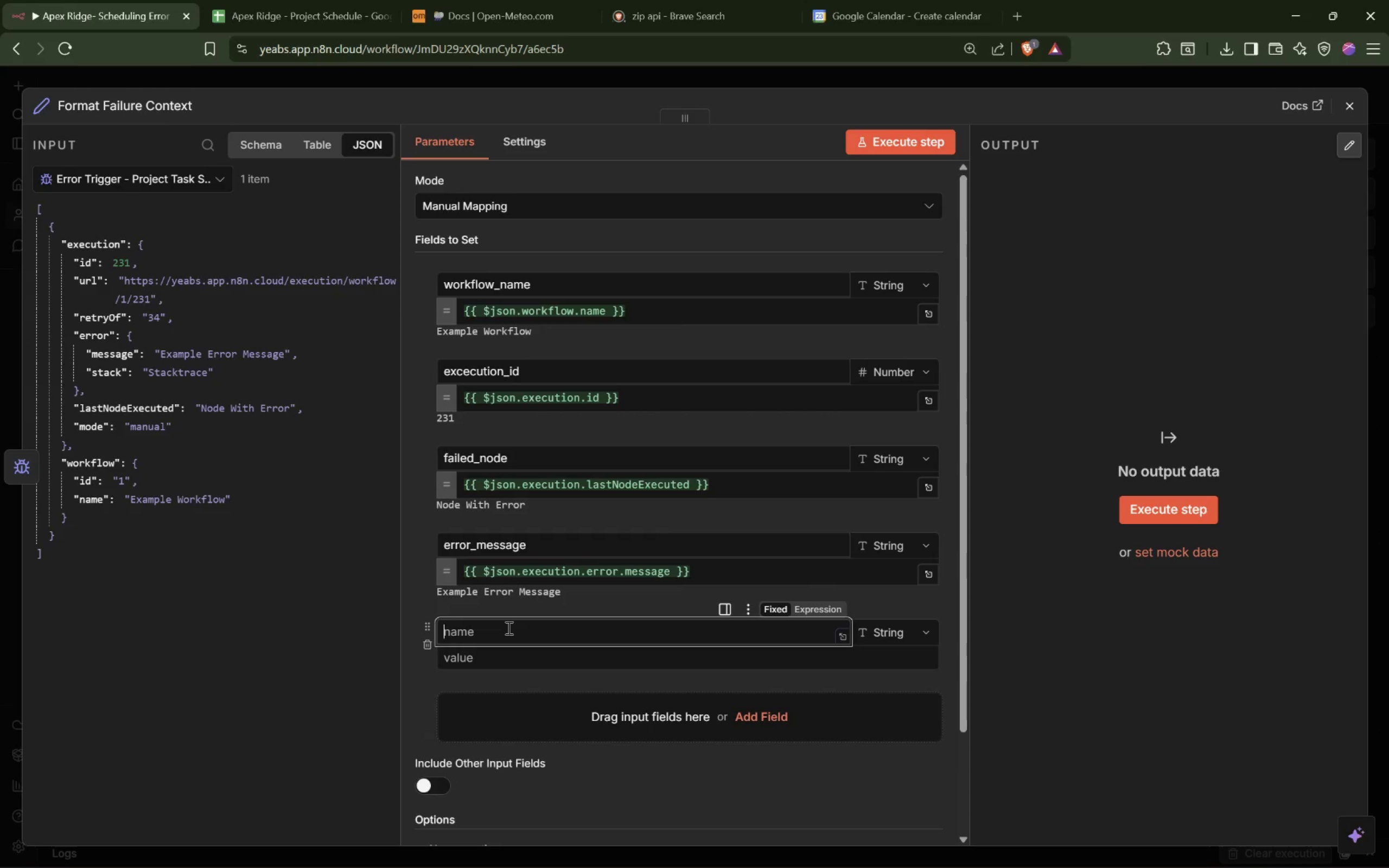 
type(failed_at)
 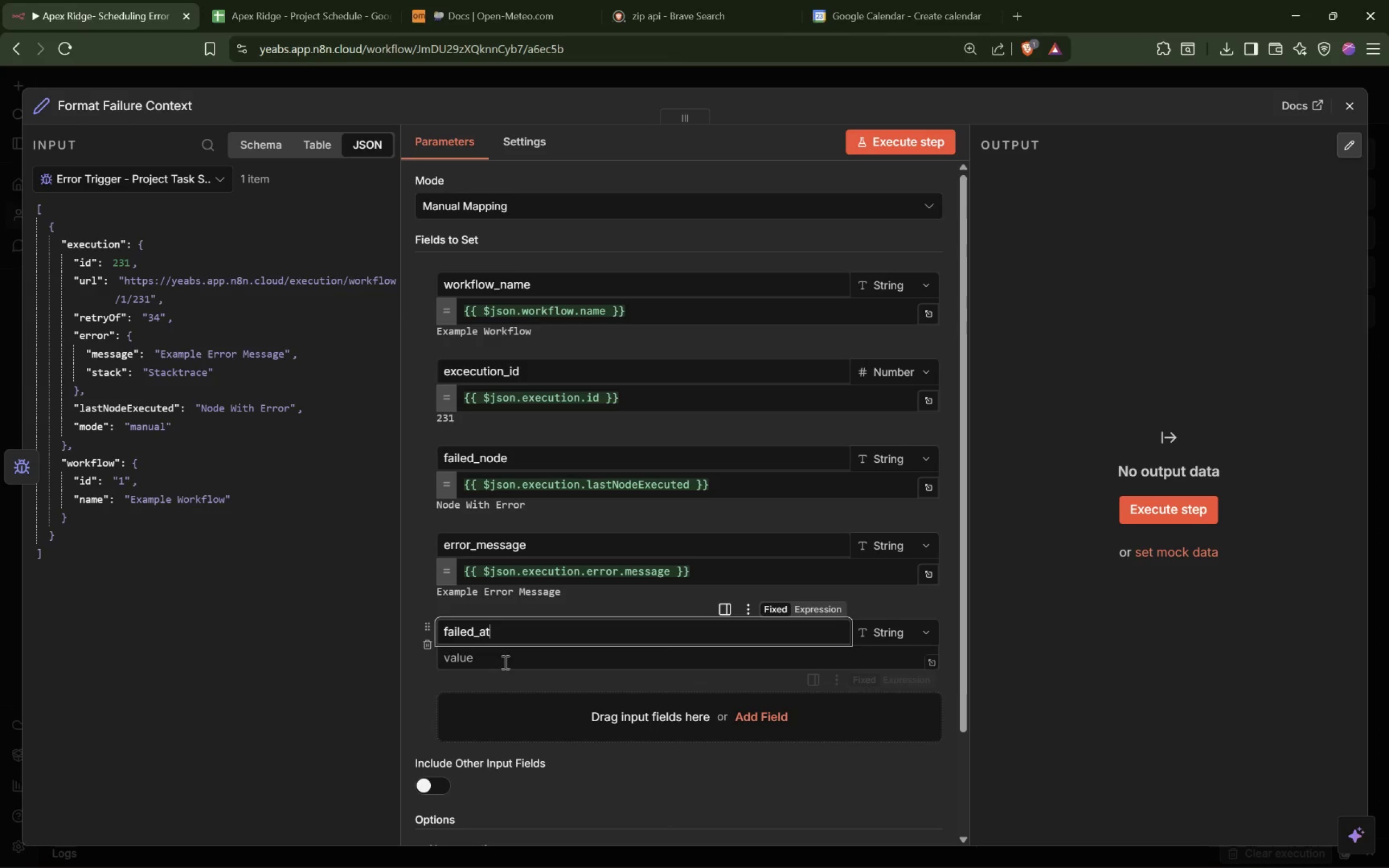 
left_click([538, 662])
 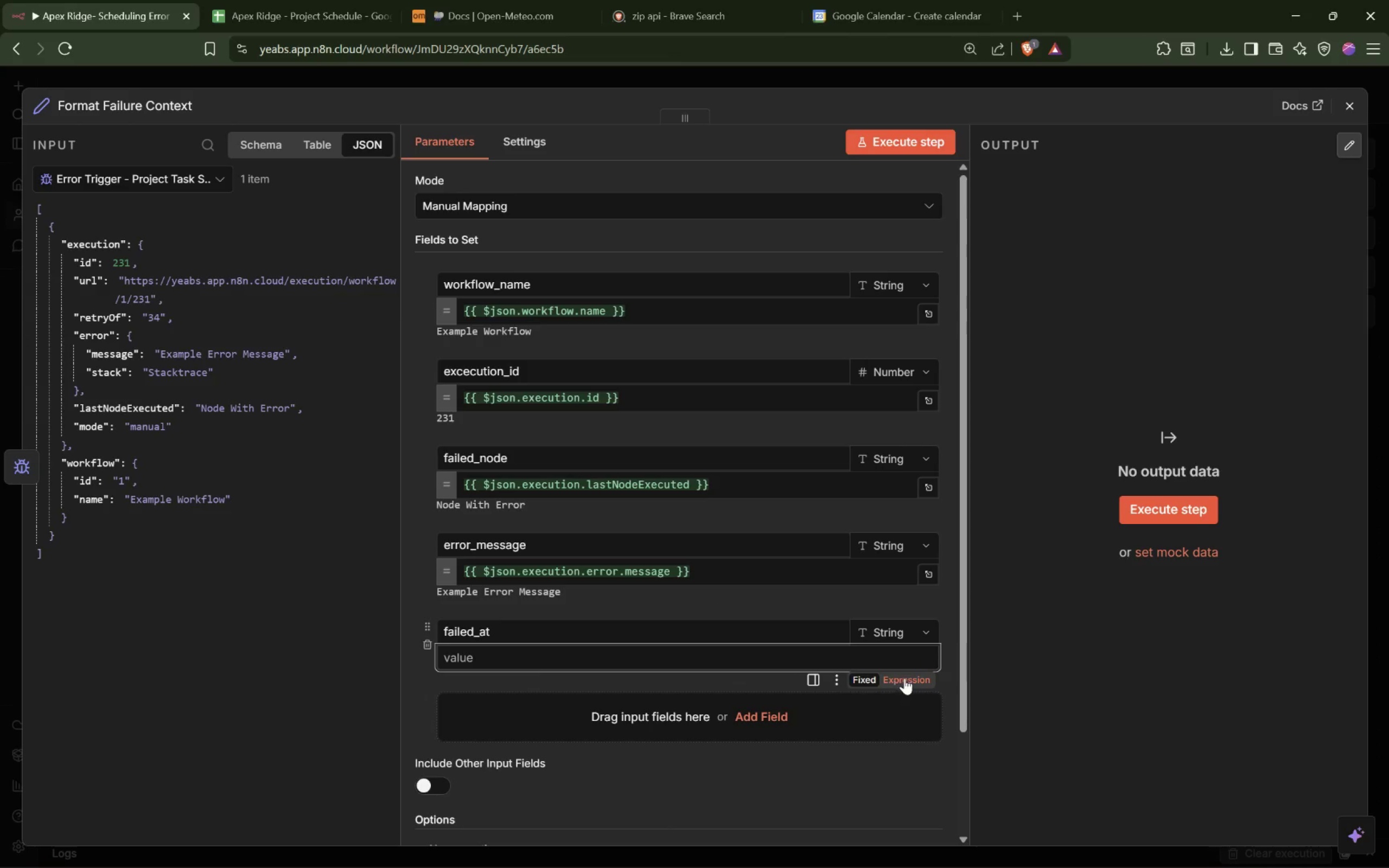 
left_click([903, 678])
 